 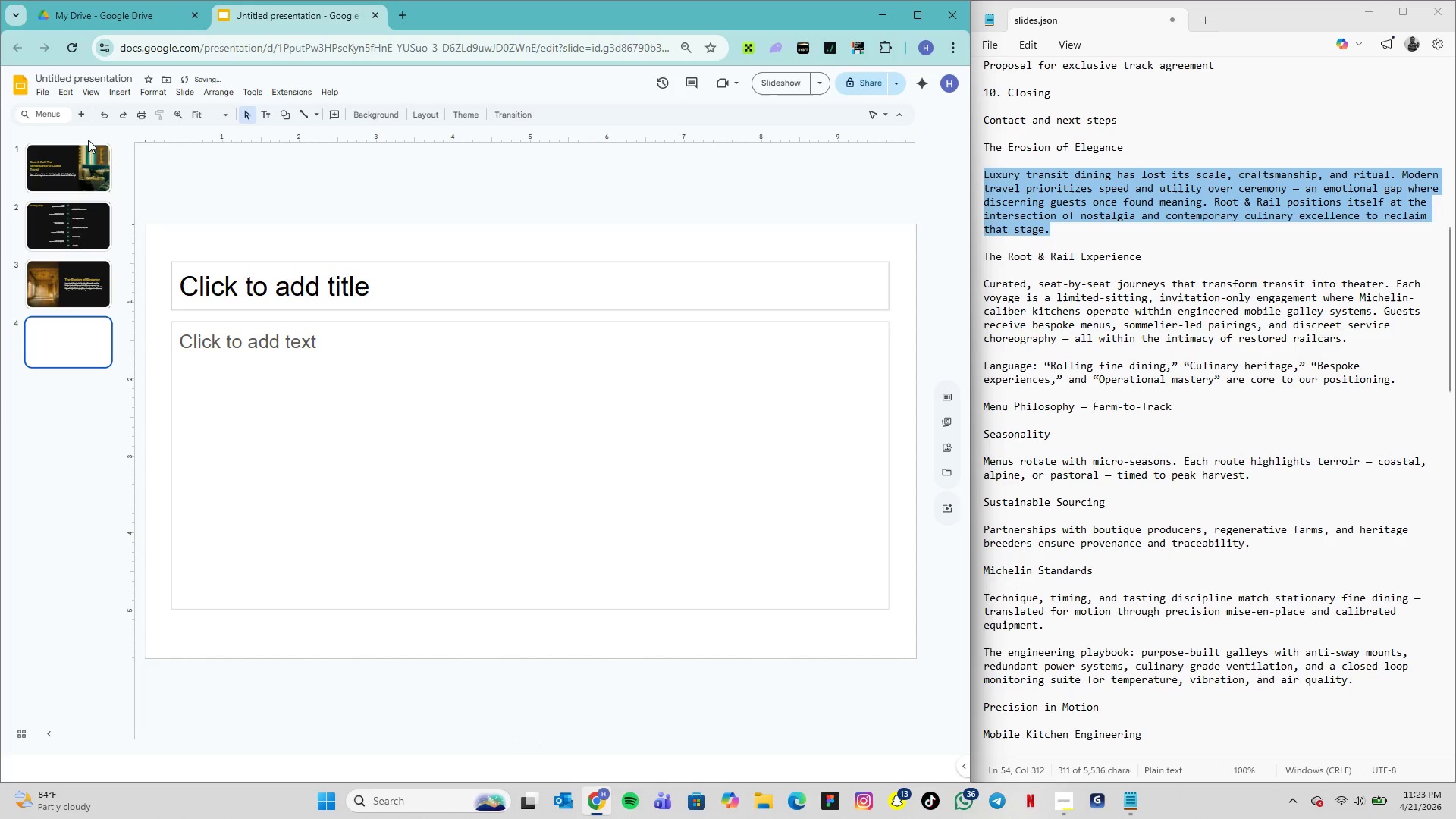 
left_click_drag(start_coordinate=[142, 226], to_coordinate=[902, 647])
 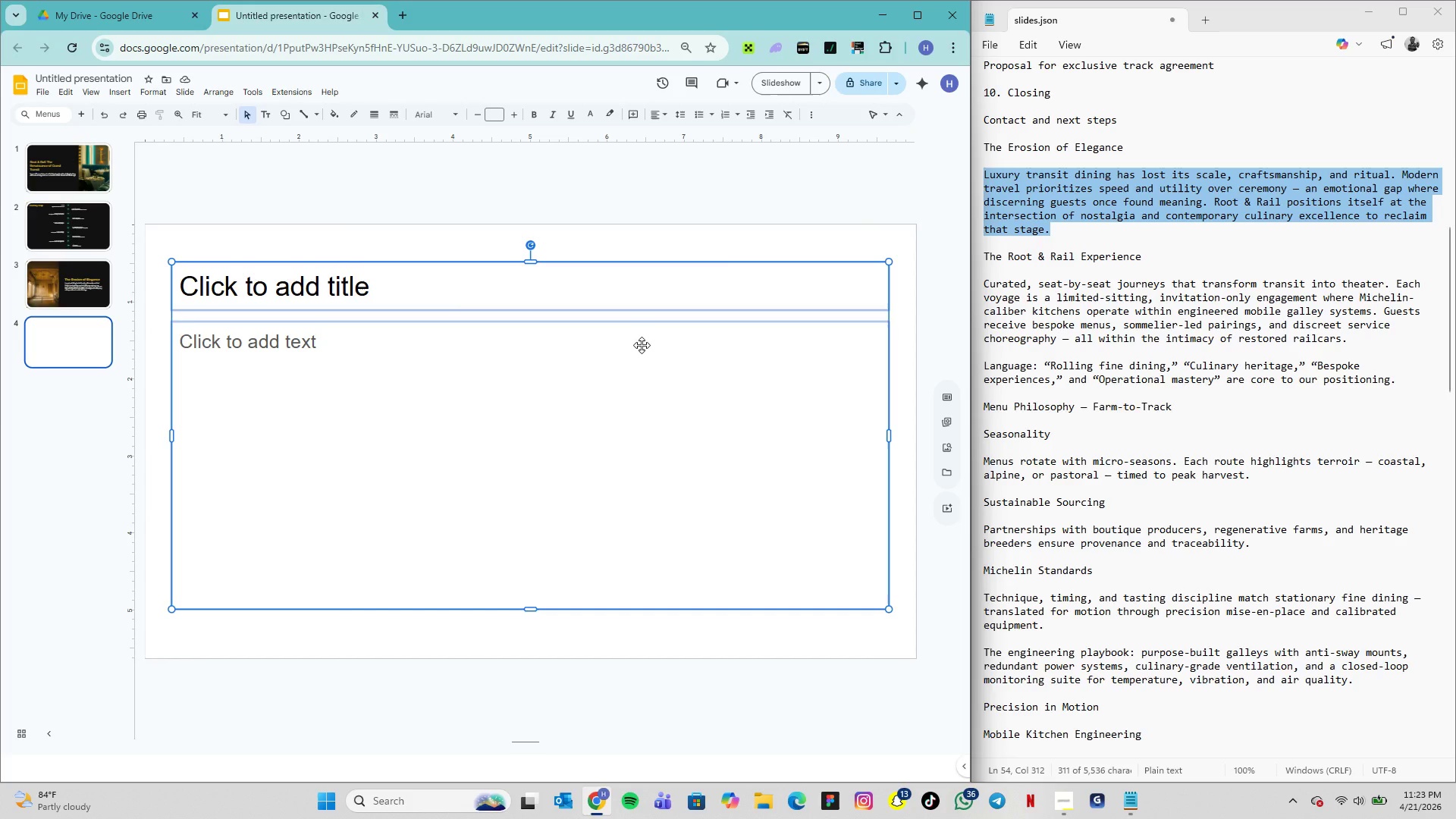 
key(Delete)
 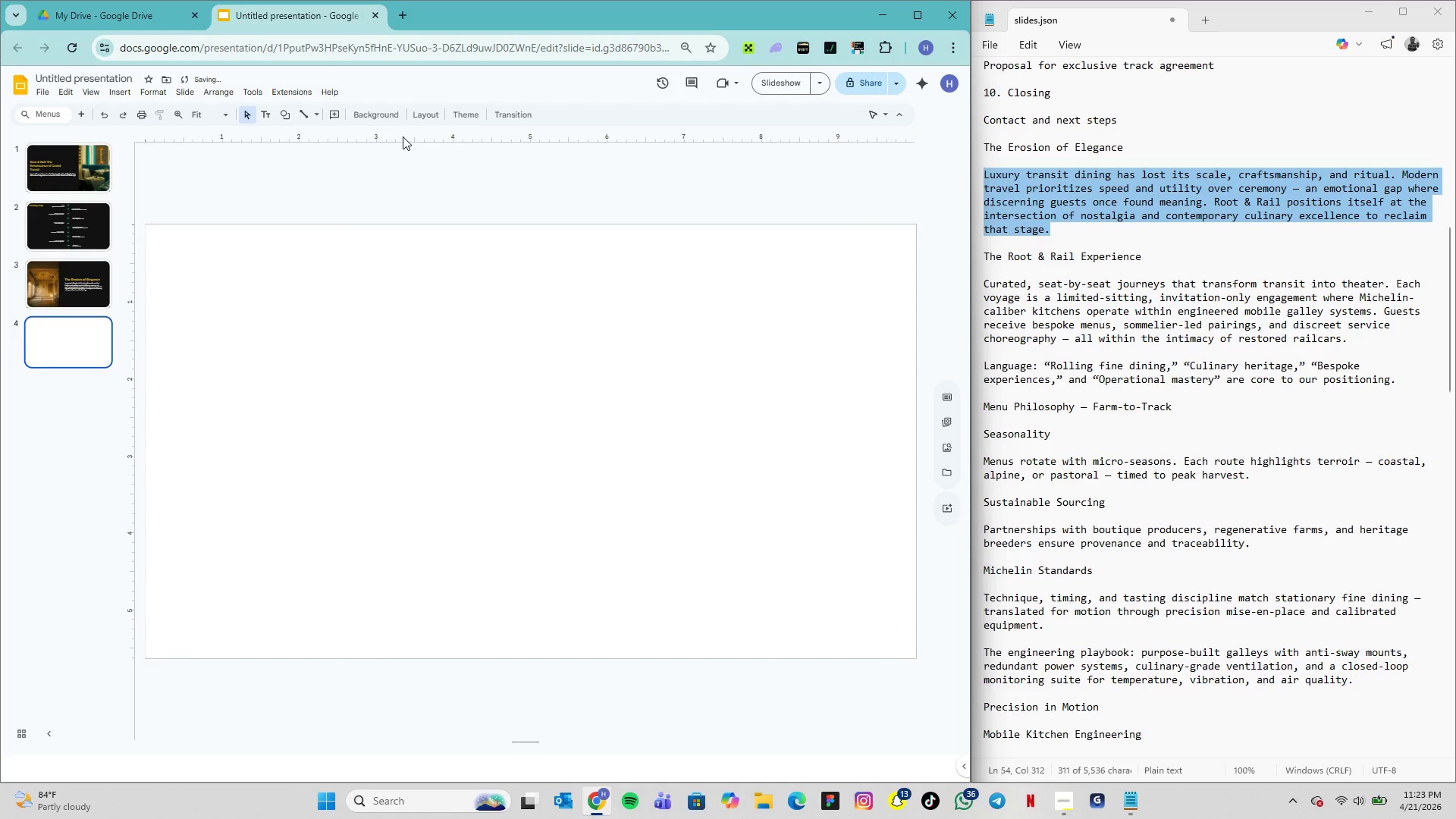 
left_click([375, 118])
 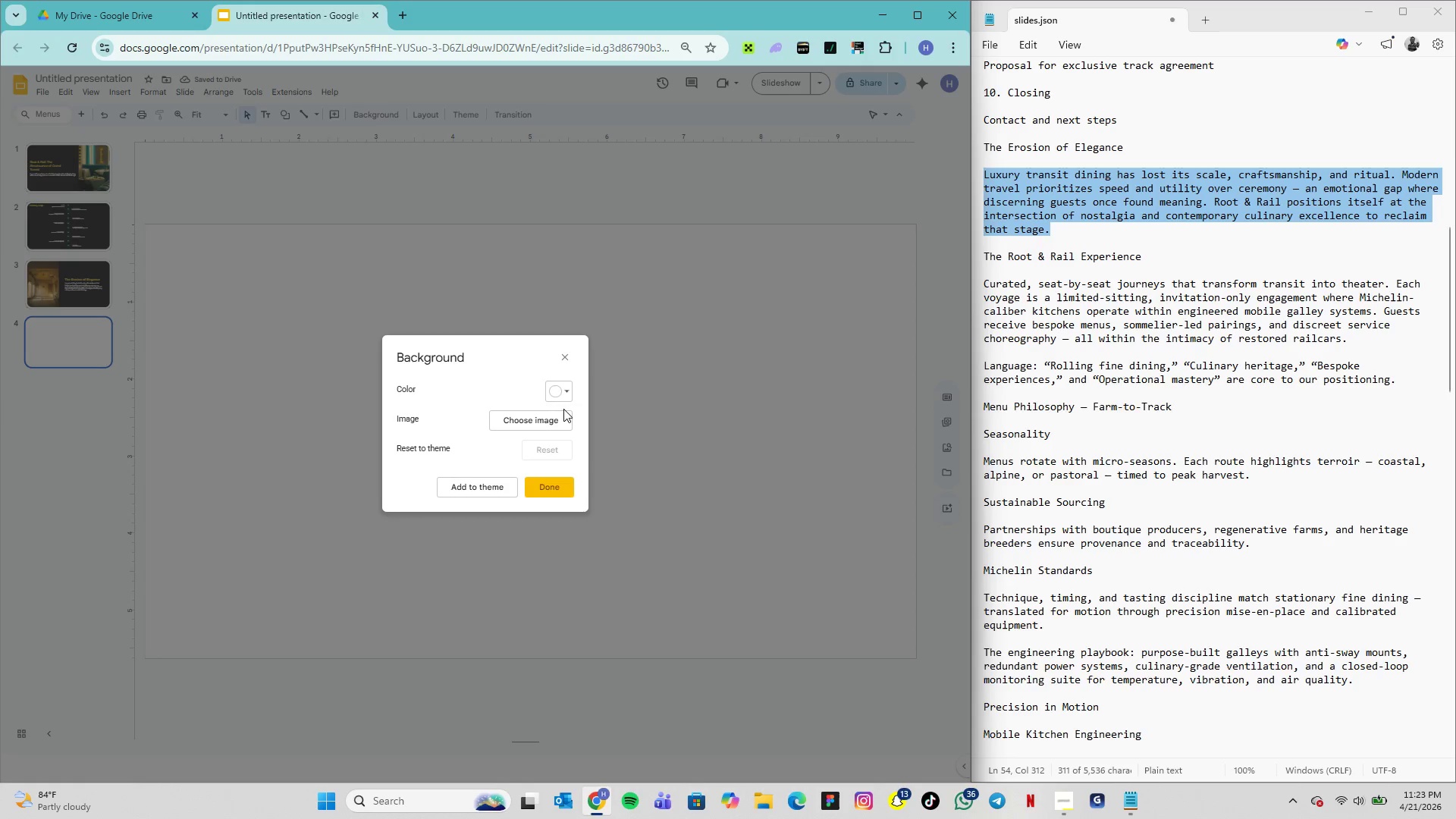 
left_click([567, 395])
 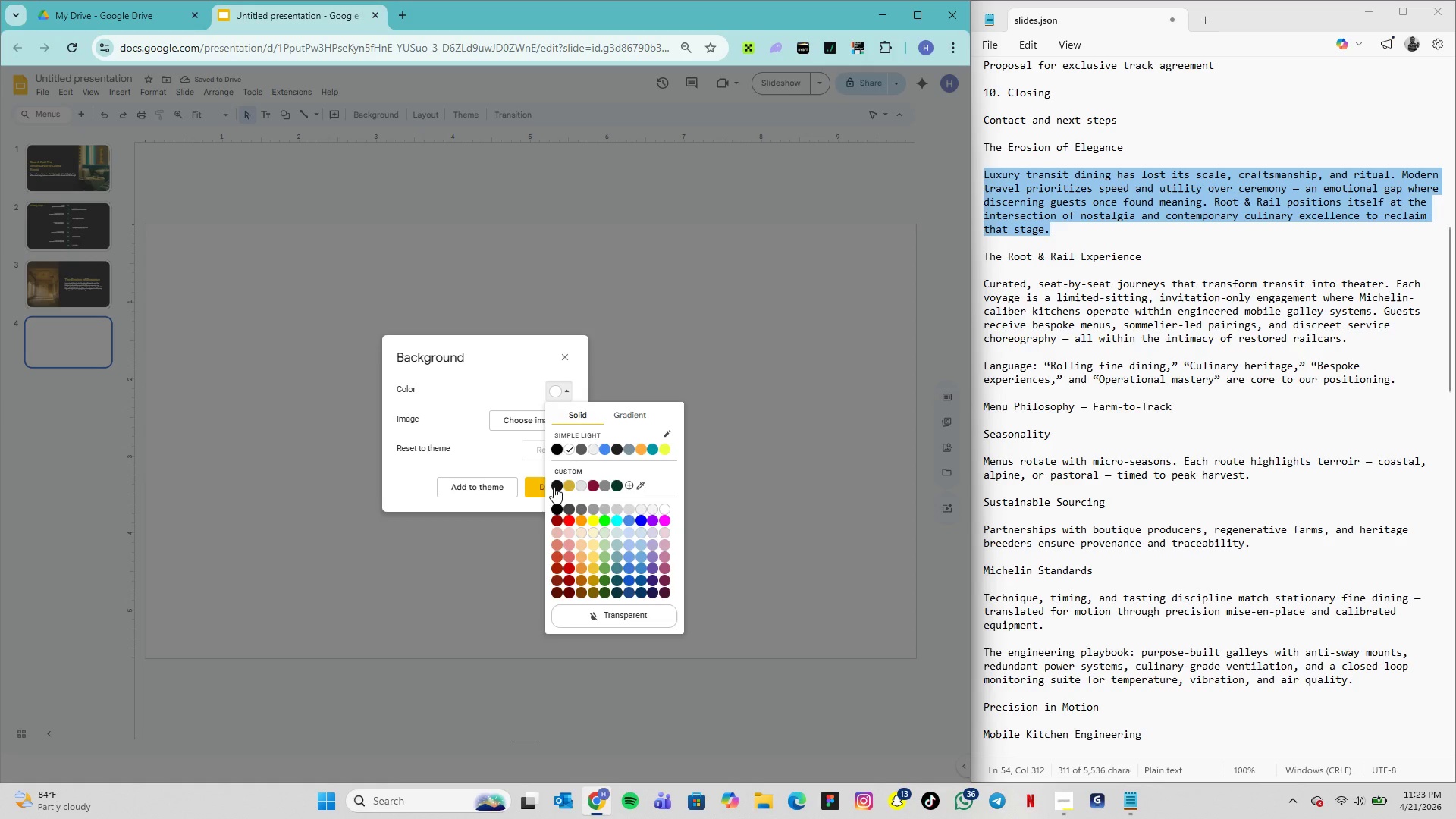 
left_click([554, 487])
 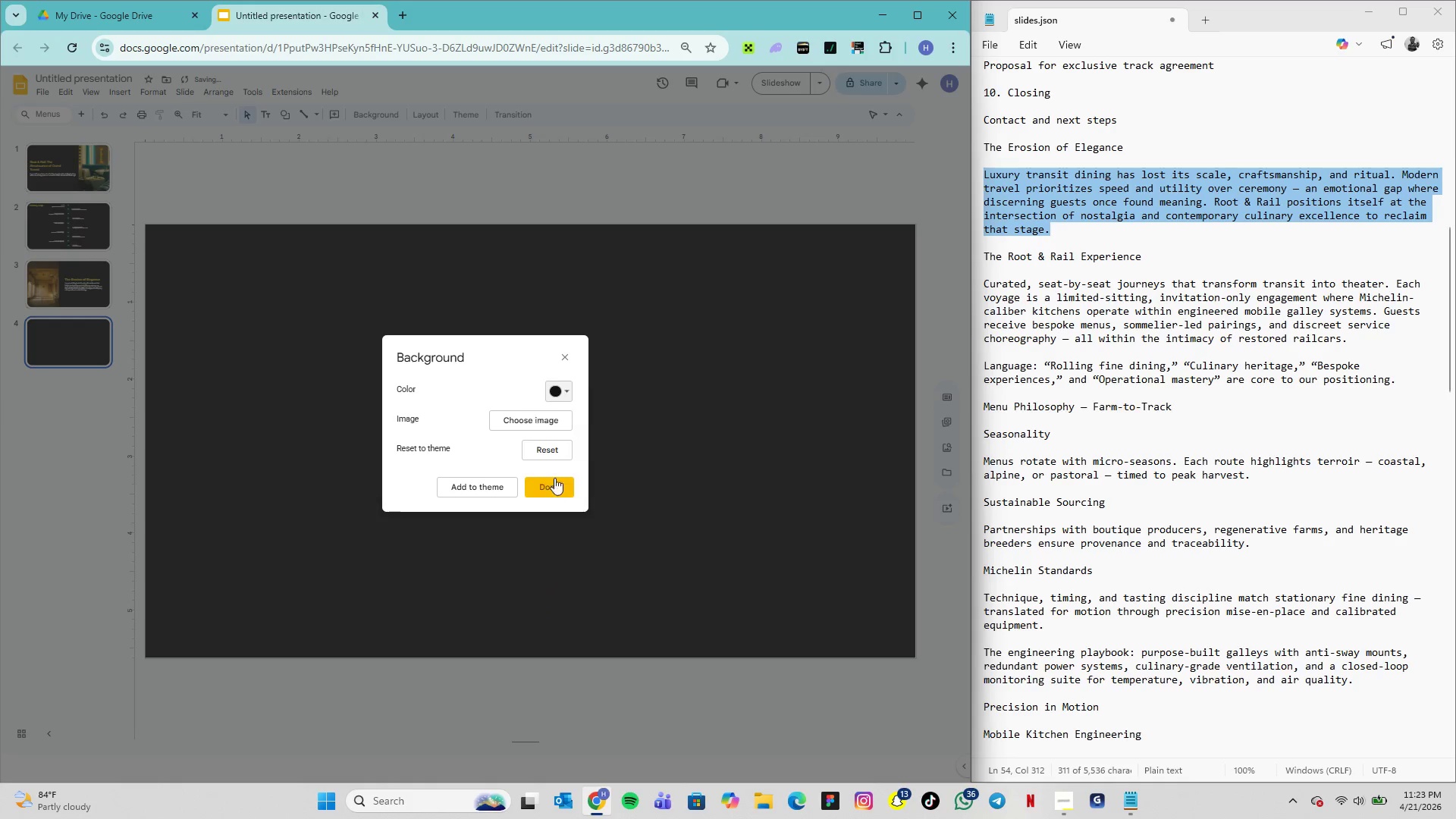 
left_click([542, 491])
 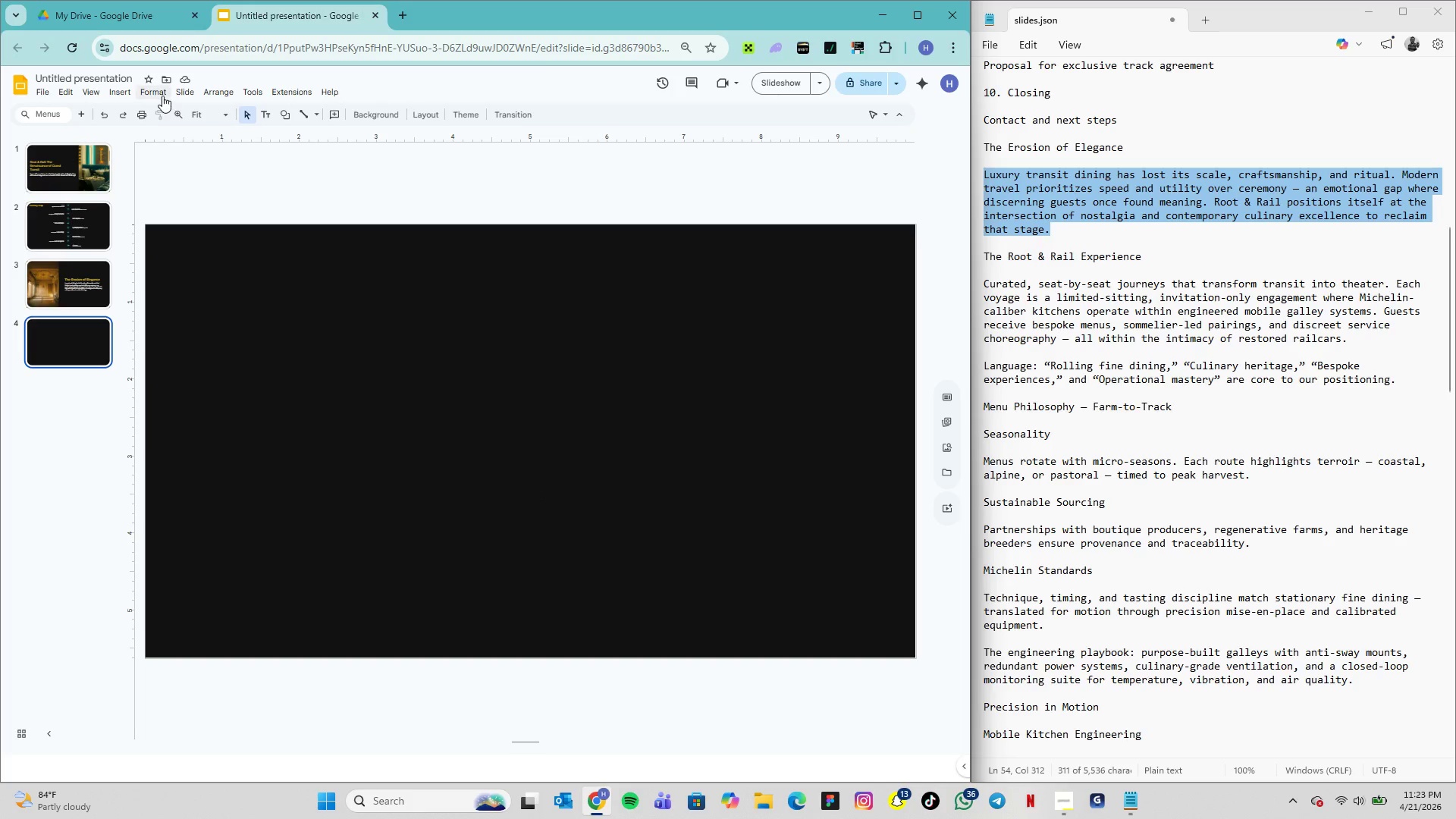 
wait(5.06)
 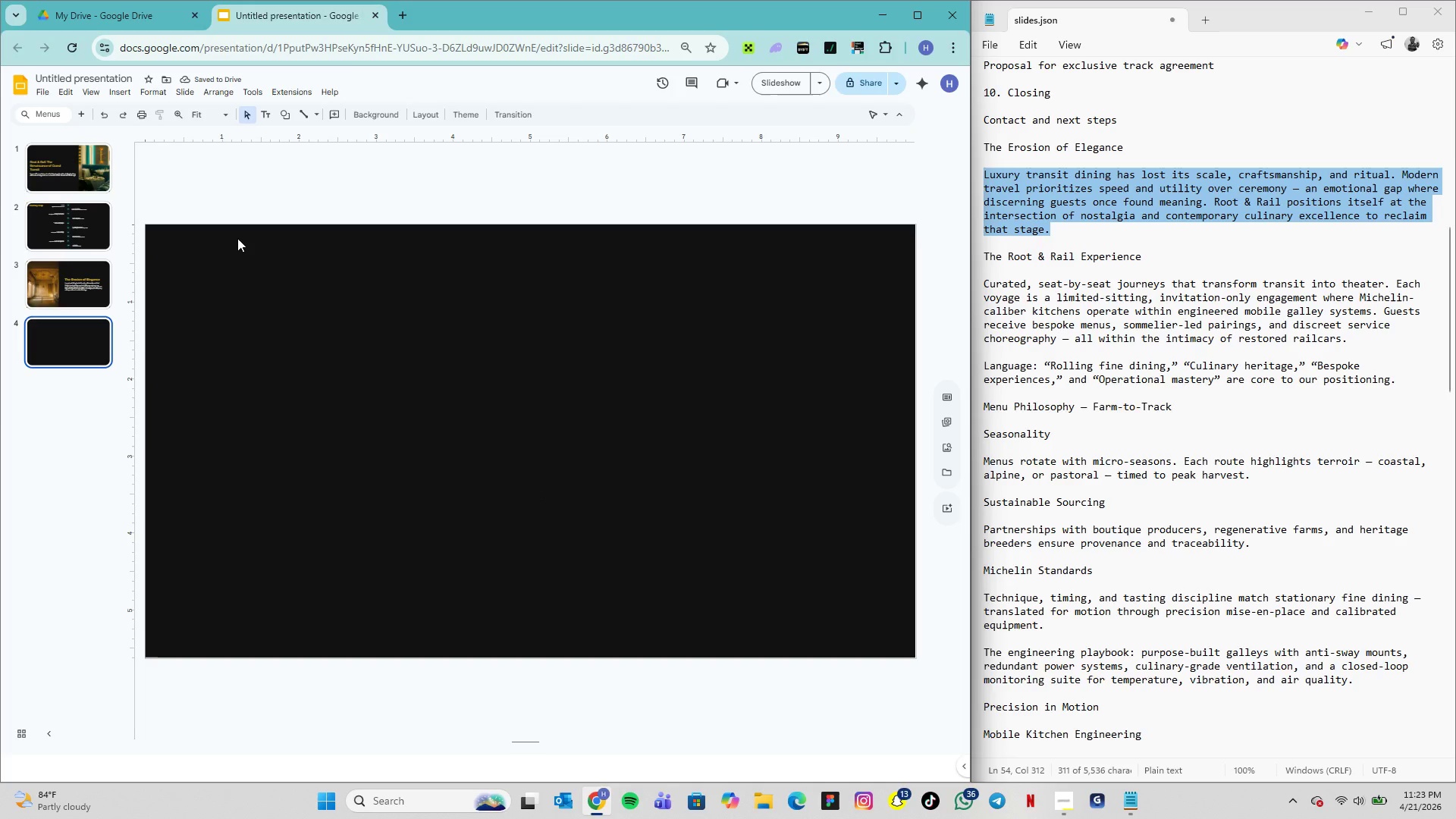 
left_click([129, 93])
 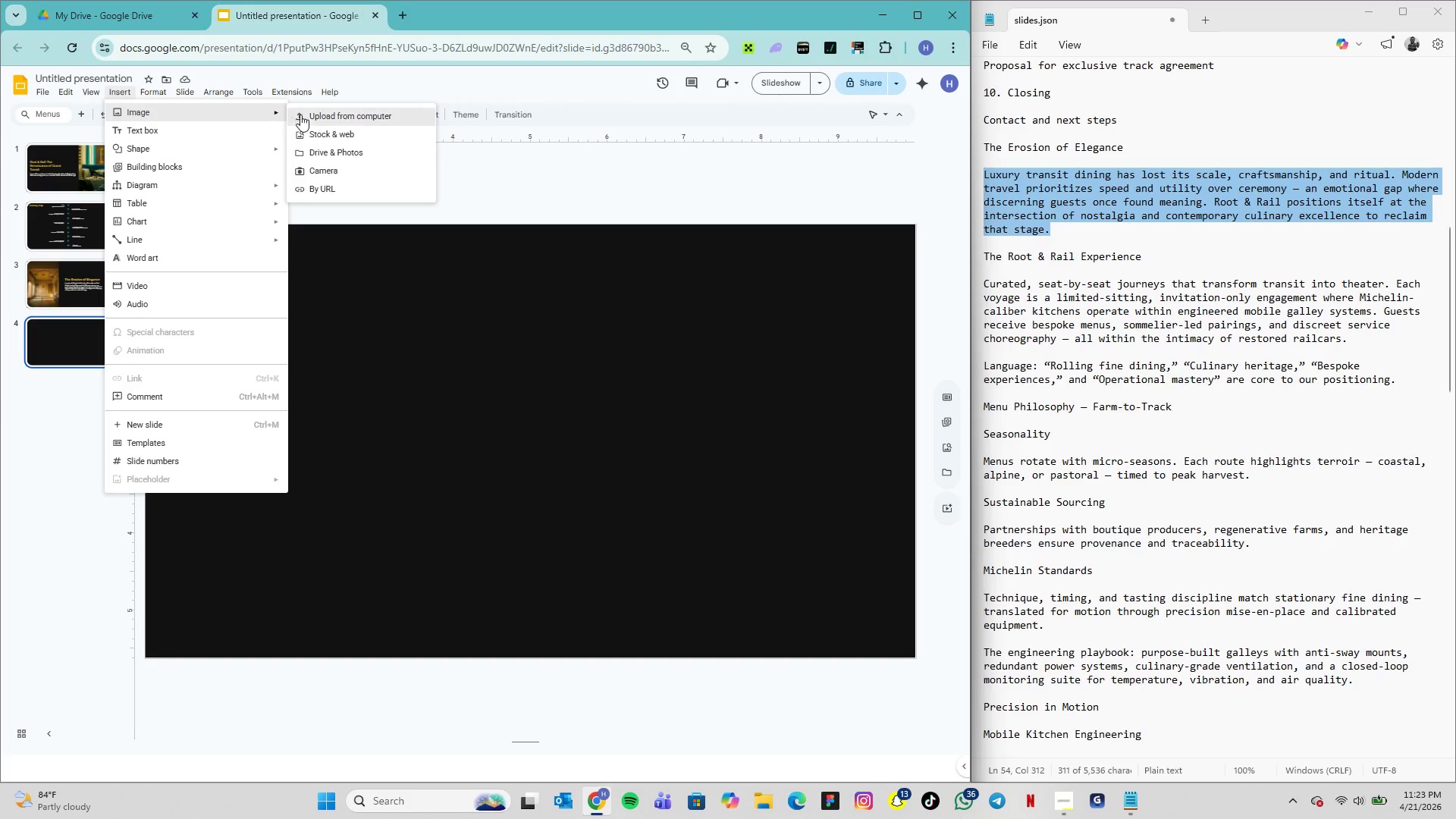 
left_click([317, 117])
 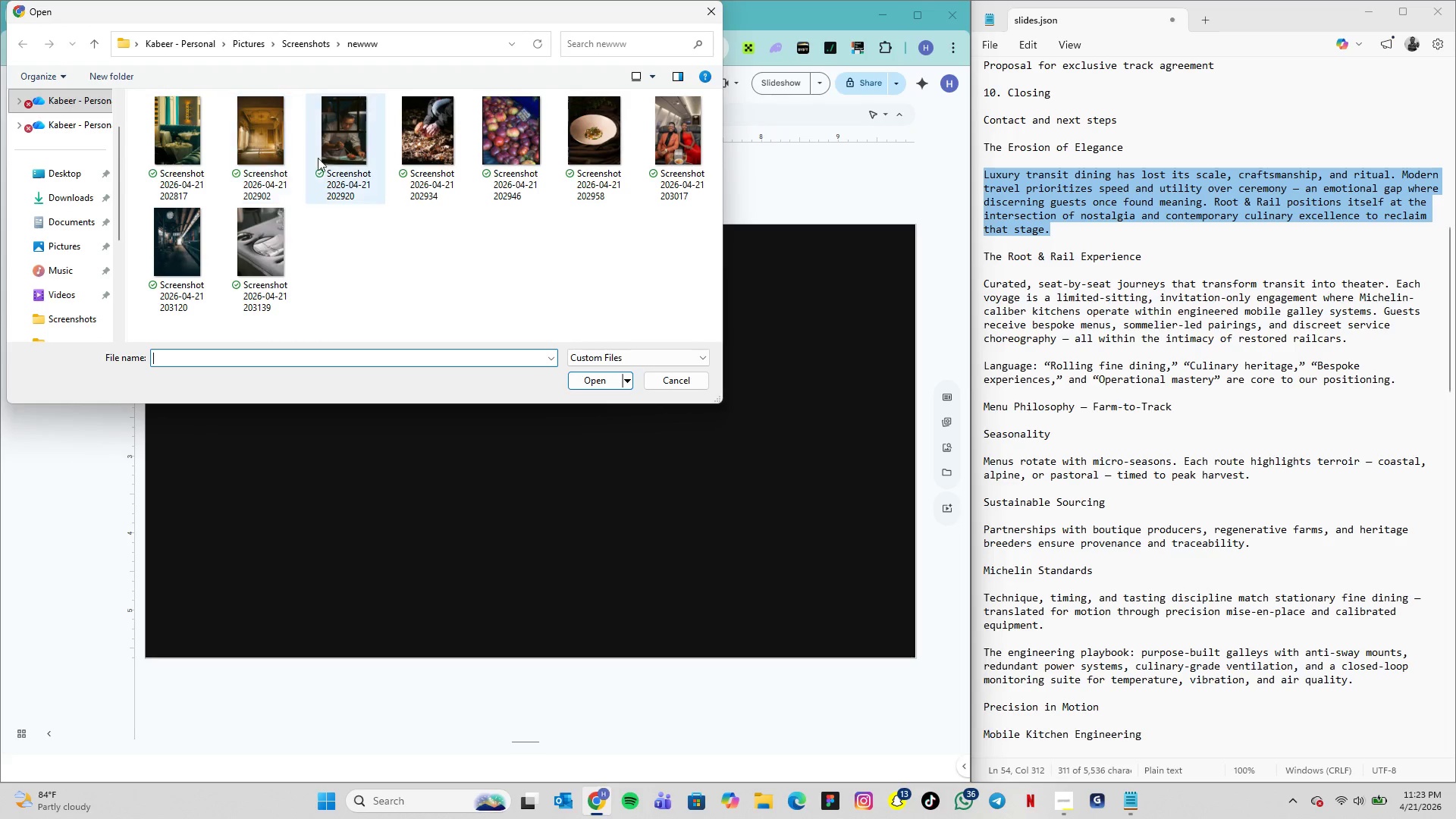 
left_click([335, 143])
 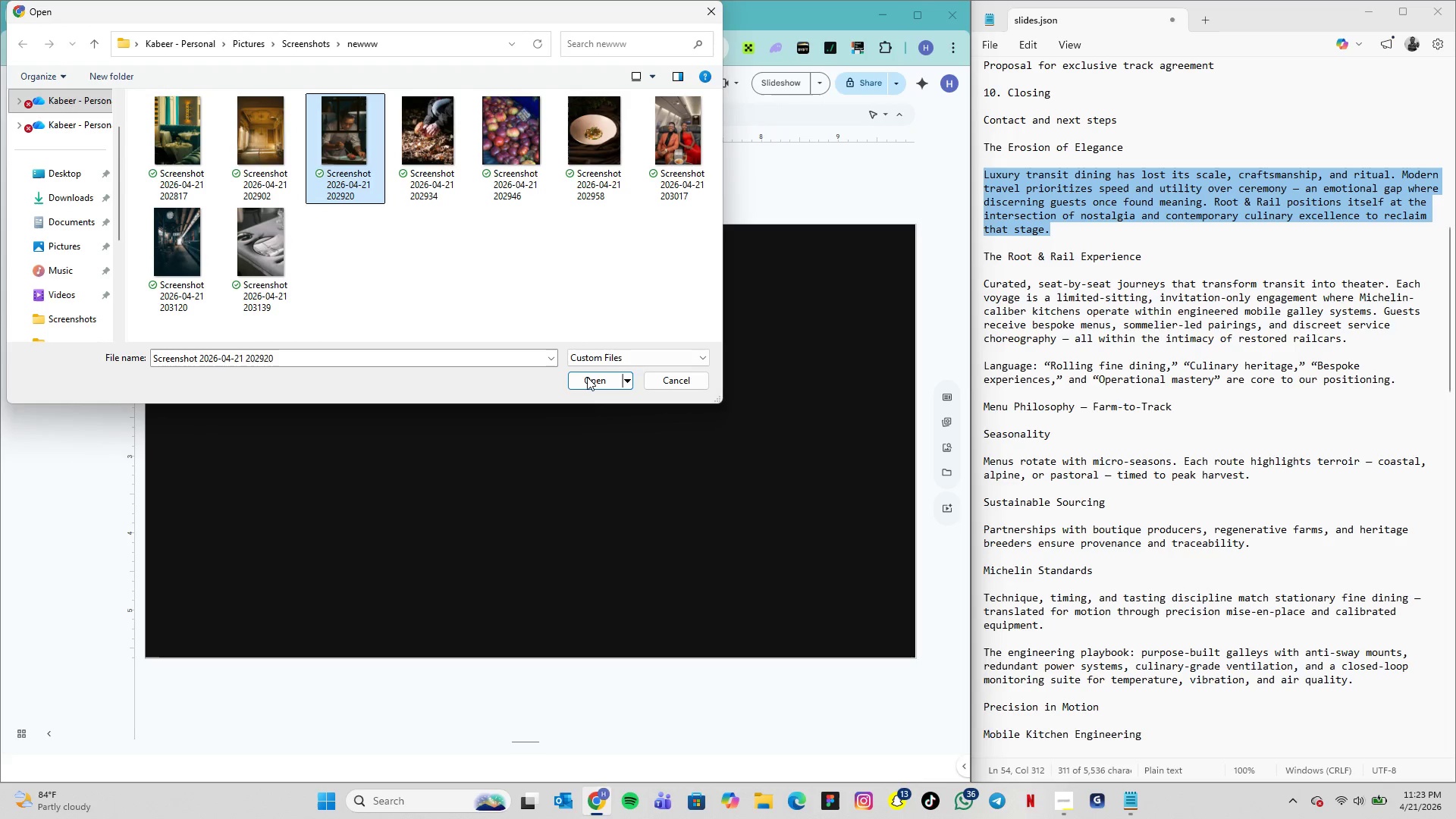 
left_click([587, 375])
 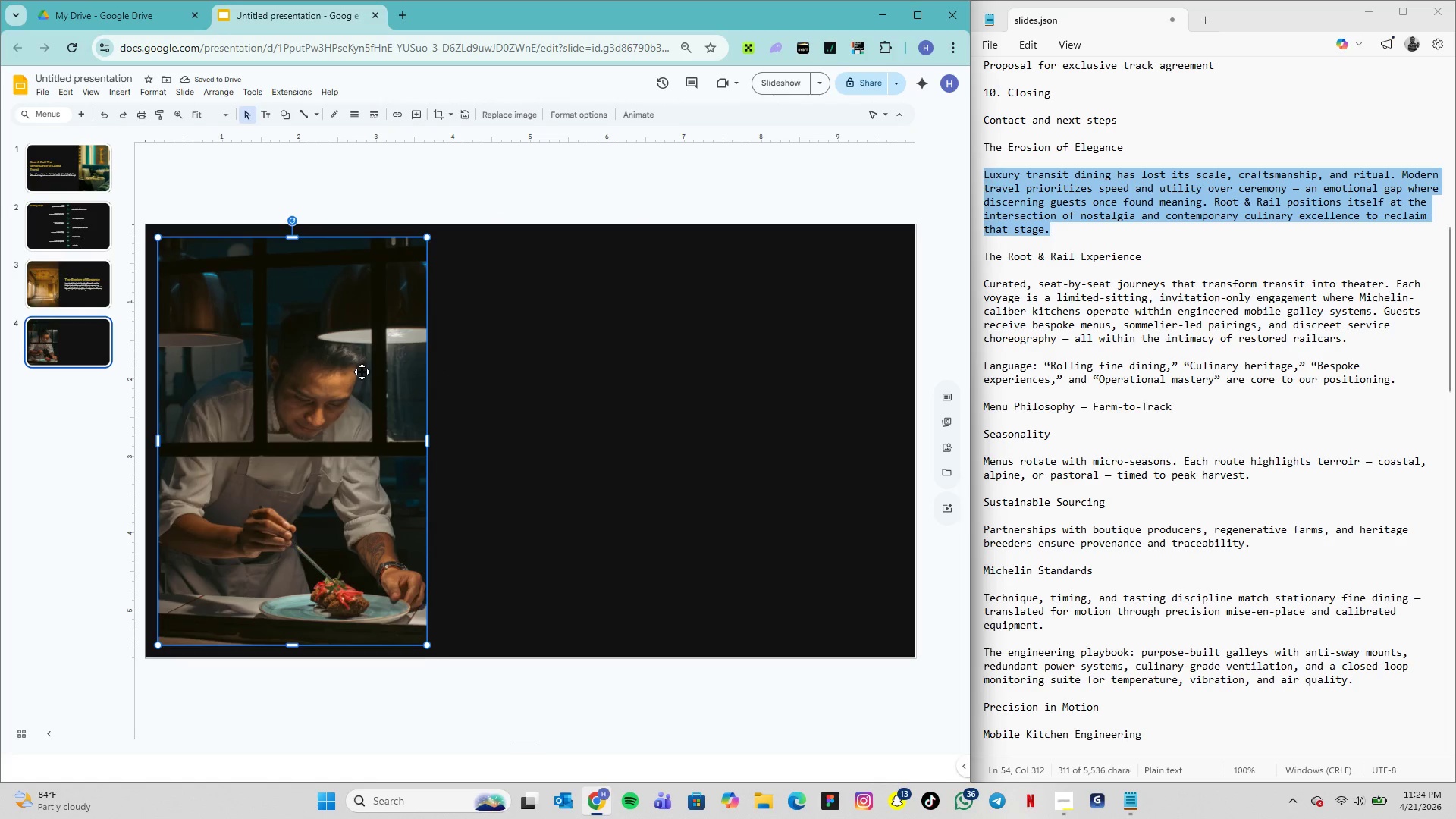 
wait(8.42)
 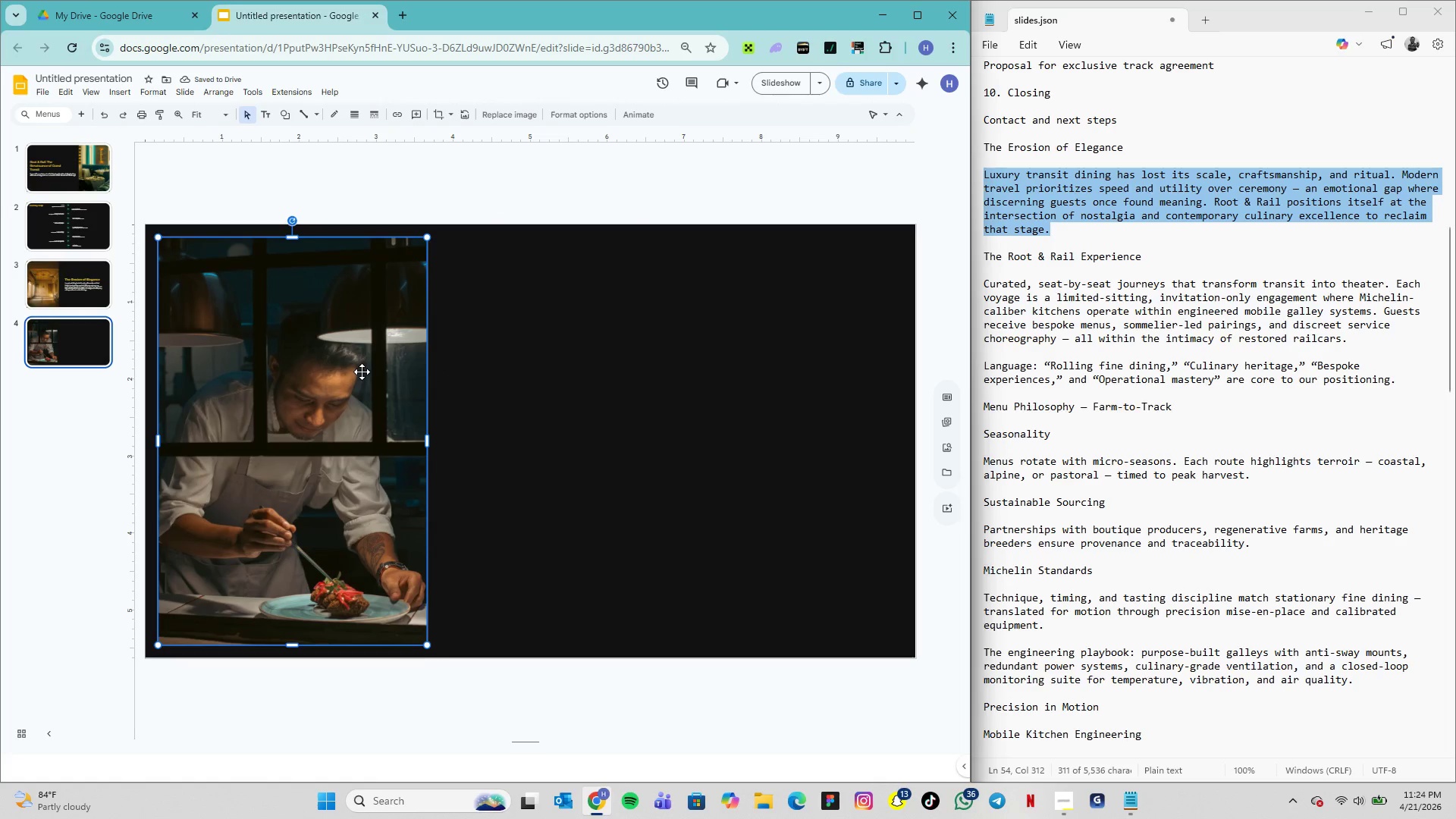 
left_click([617, 613])
 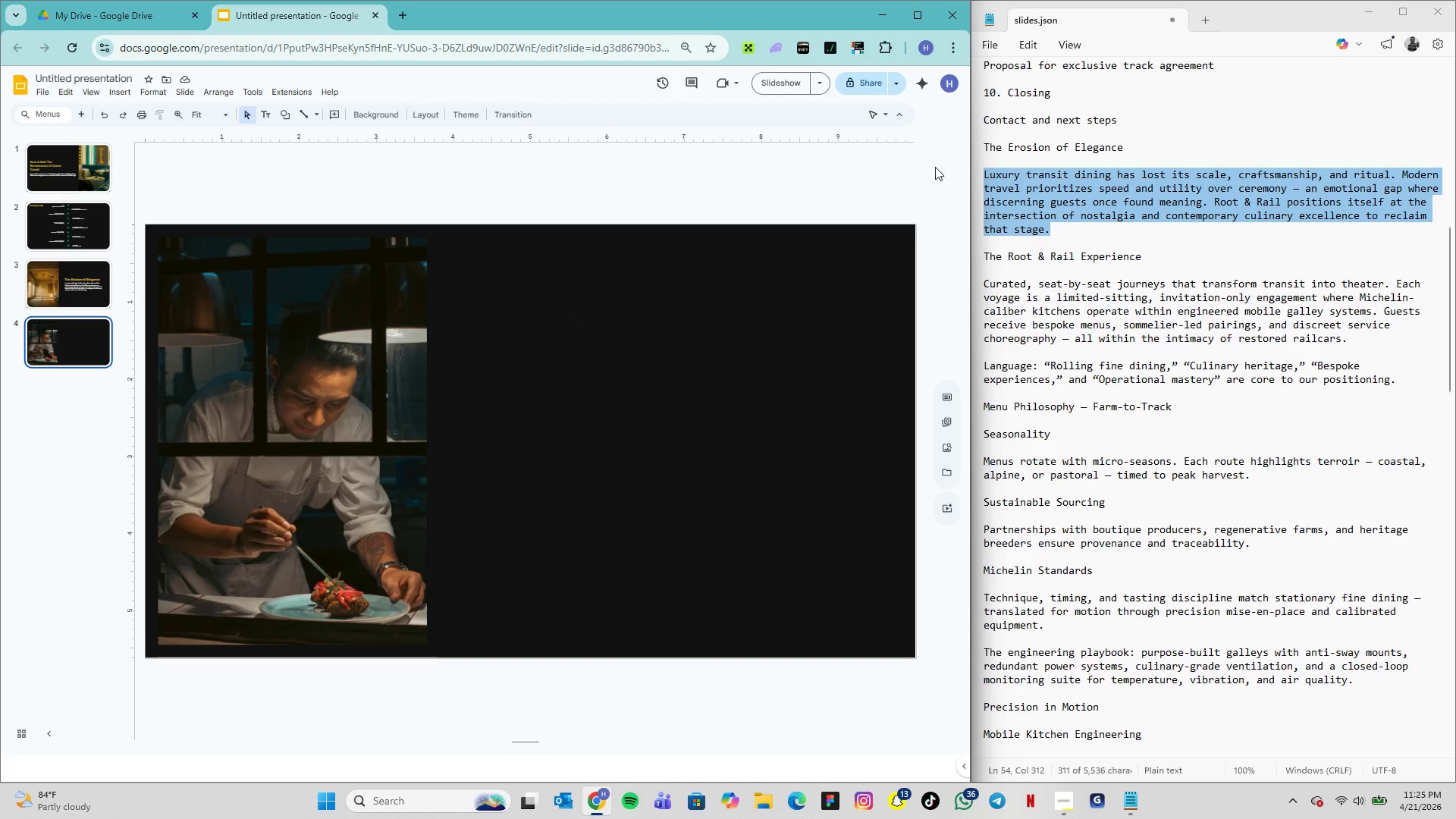 
wait(71.73)
 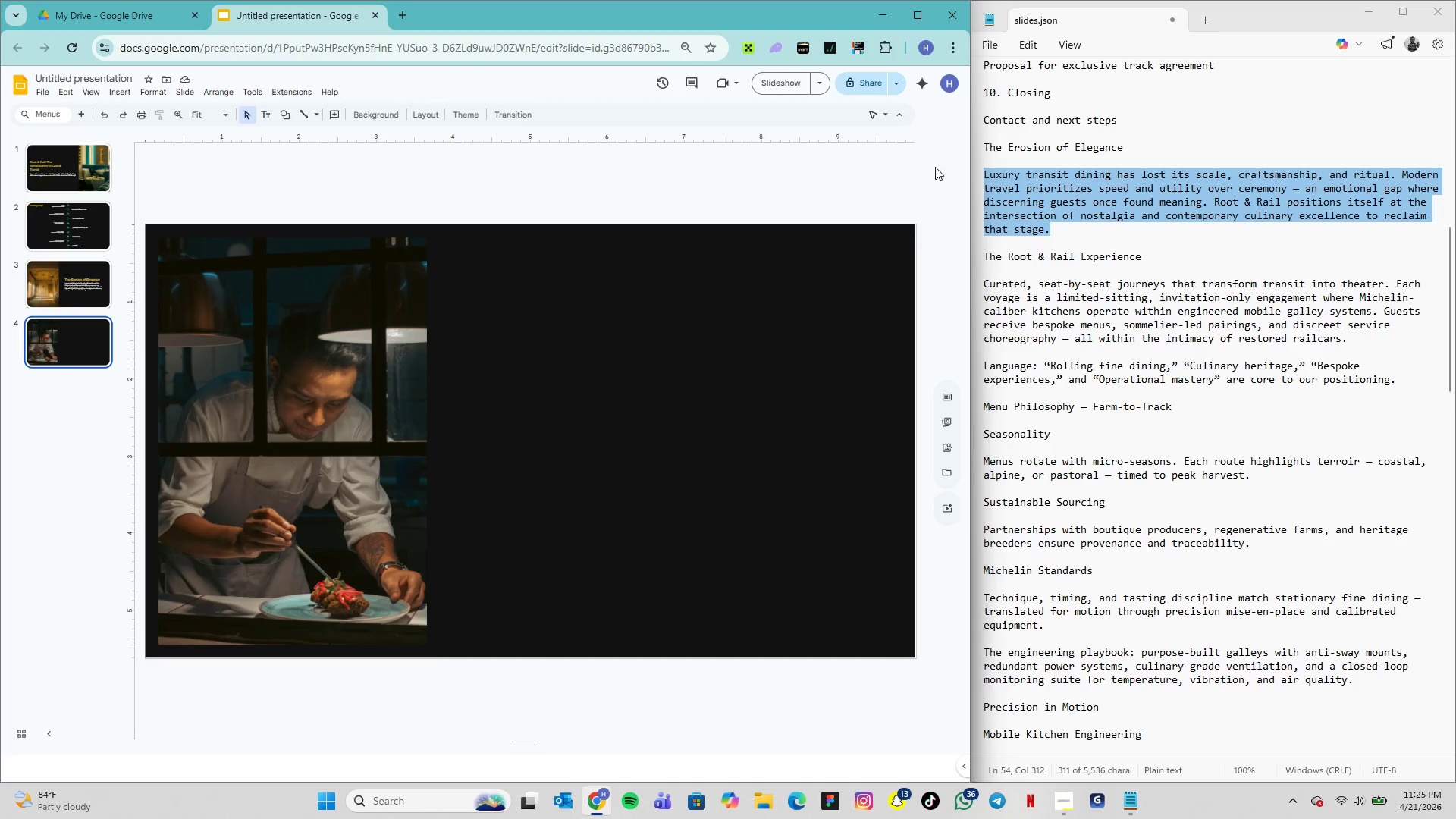 
left_click_drag(start_coordinate=[1149, 255], to_coordinate=[983, 258])
 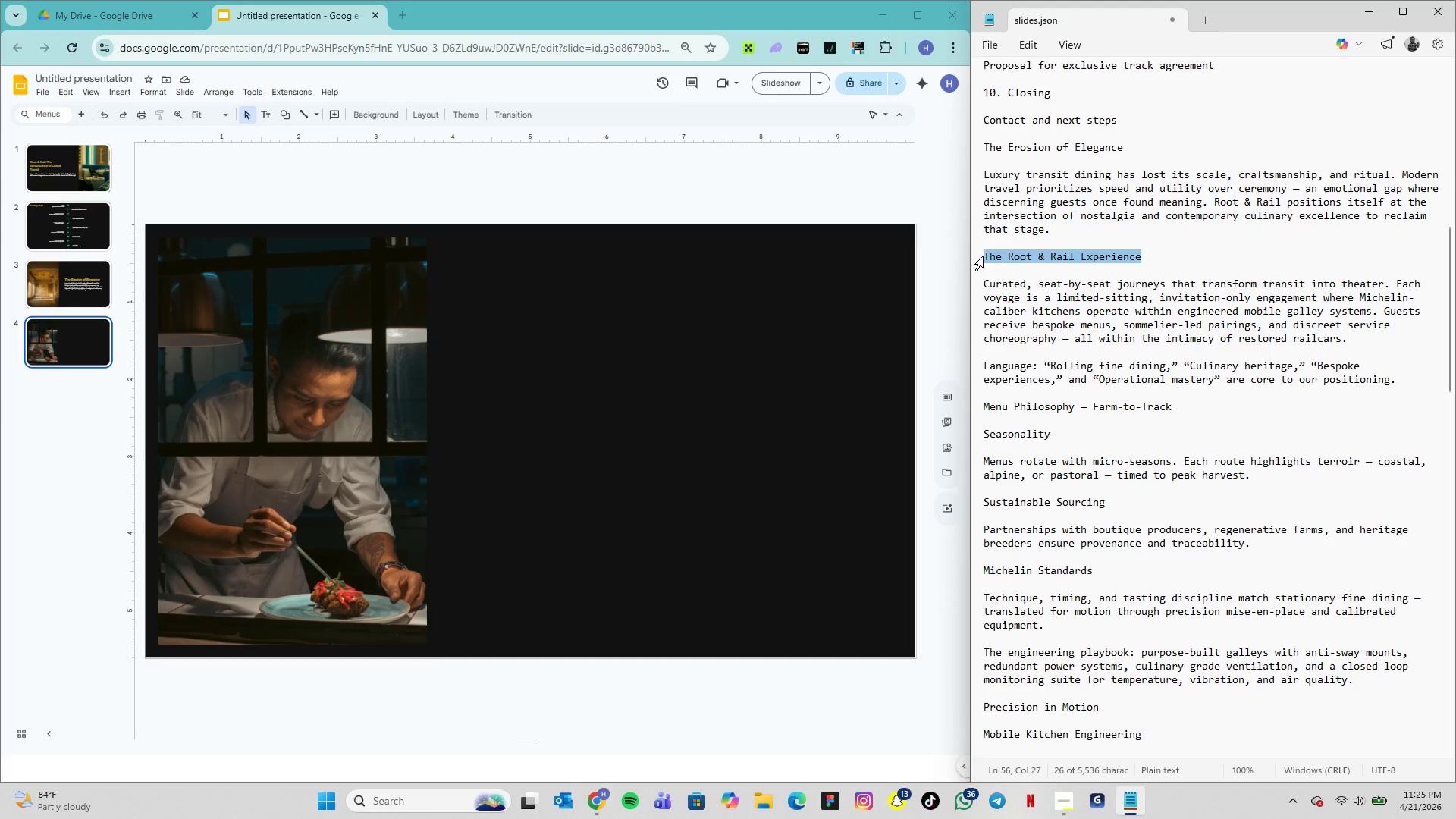 
key(Control+C)
 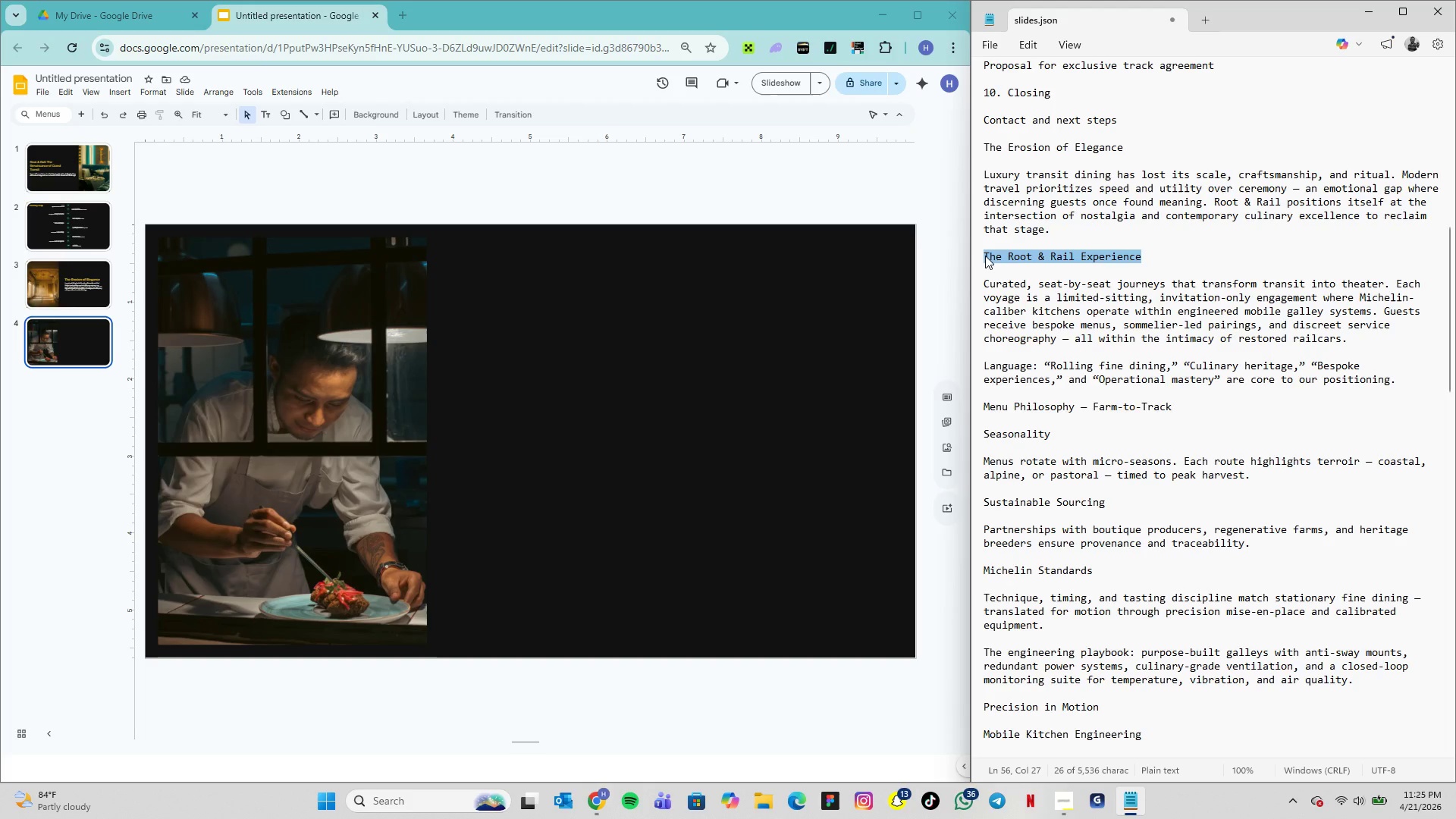 
key(Control+C)
 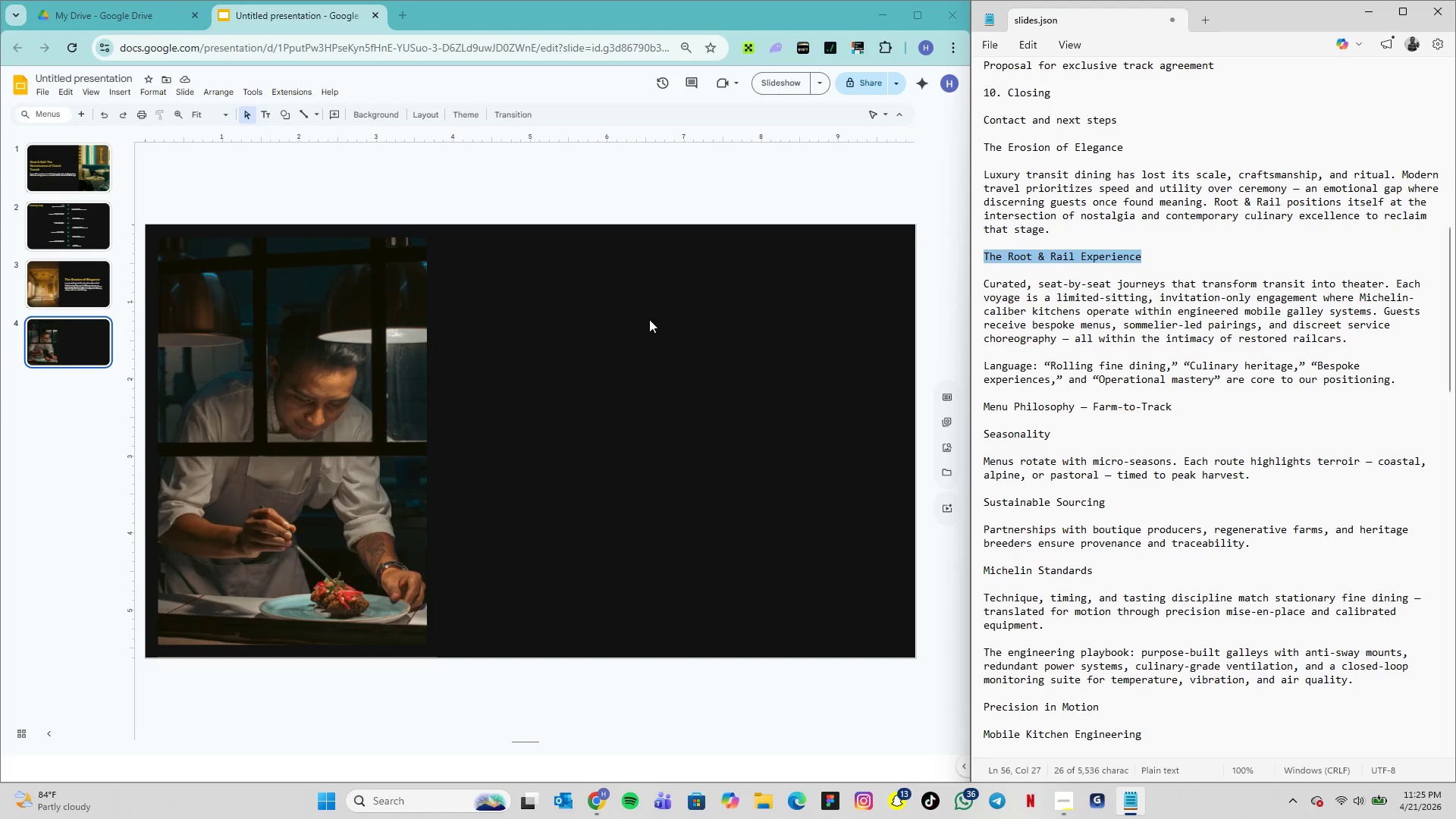 
left_click([541, 353])
 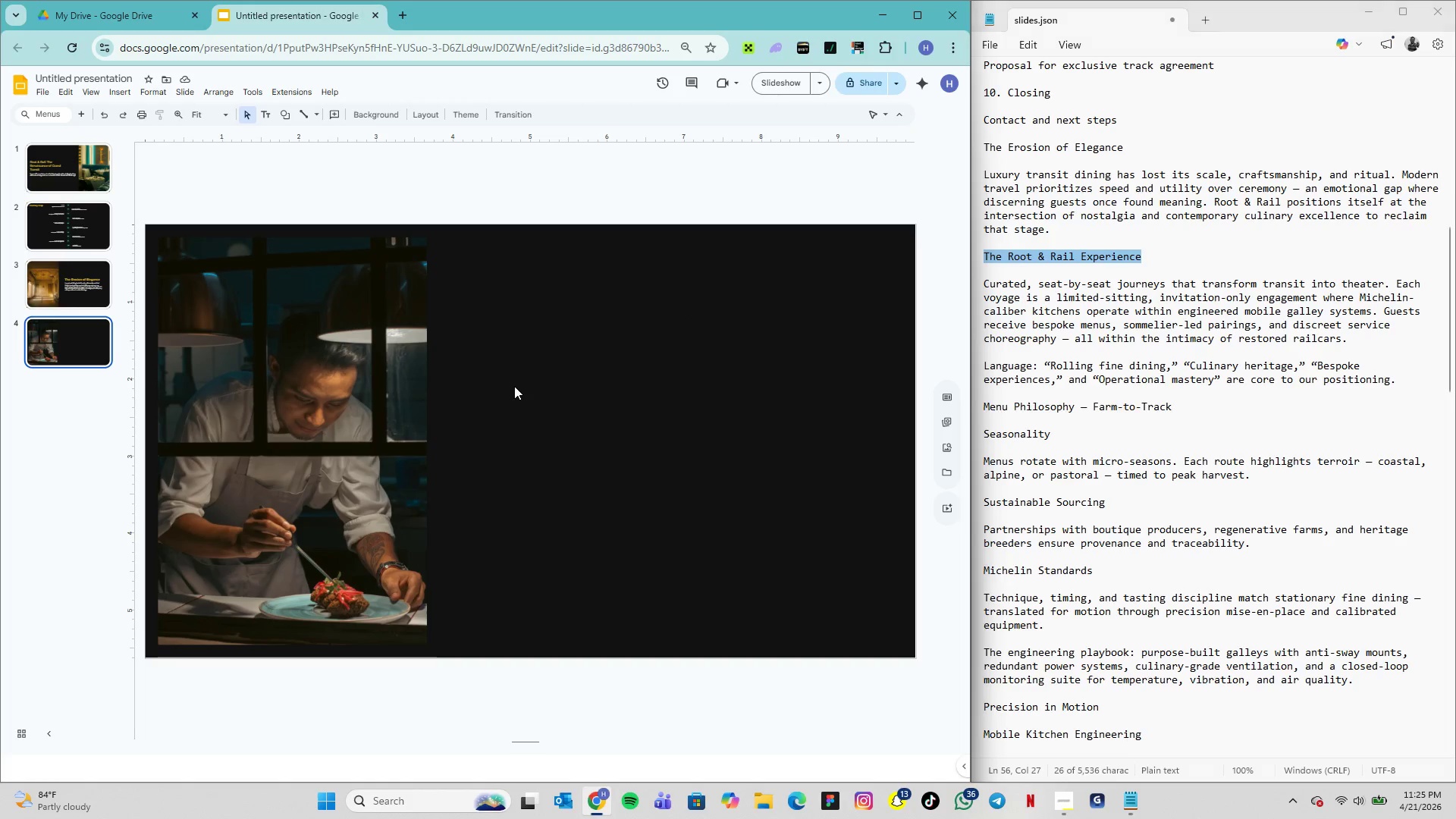 
hold_key(key=ControlLeft, duration=0.61)
left_click([514, 389])
 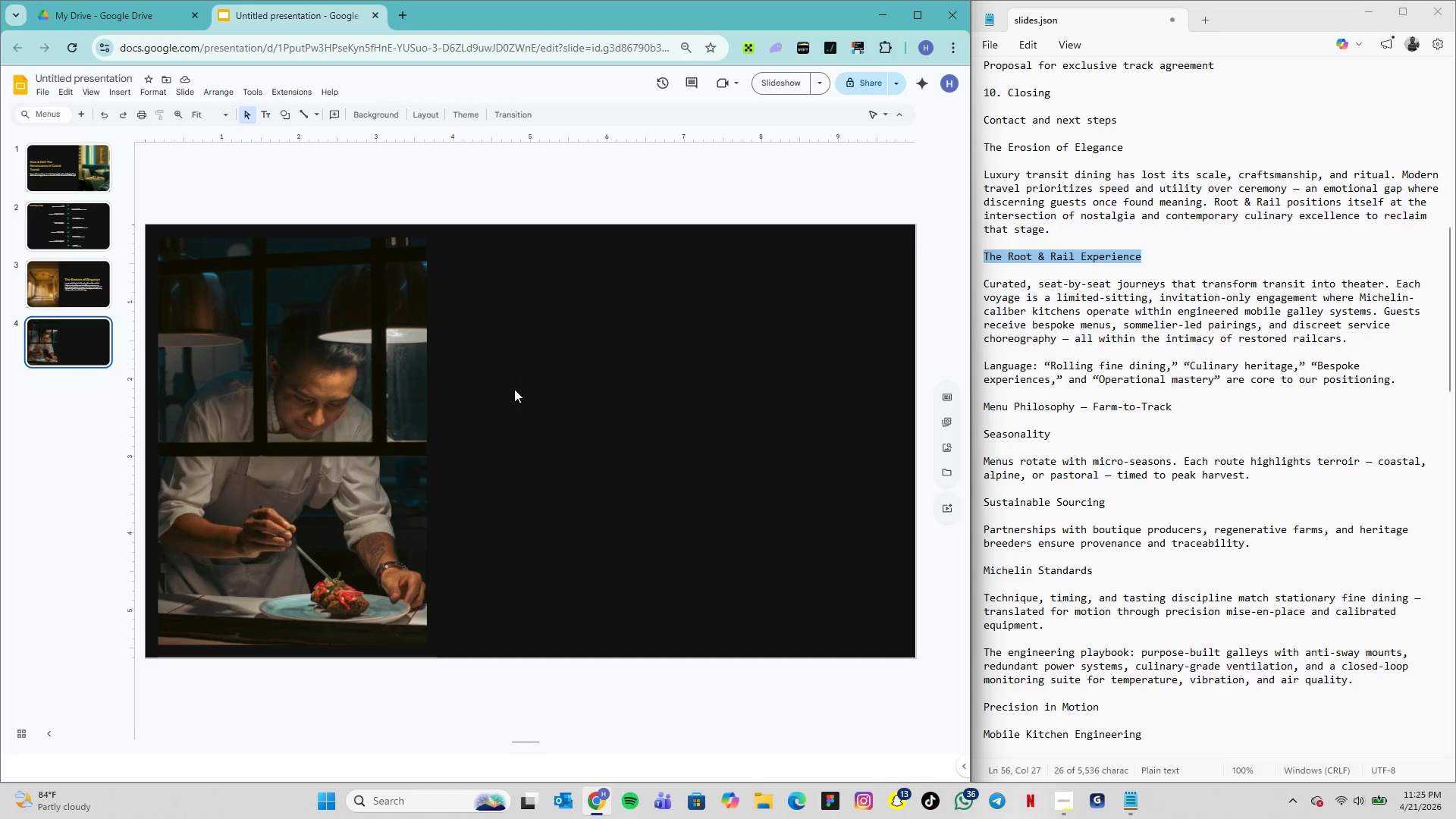 
left_click([270, 118])
 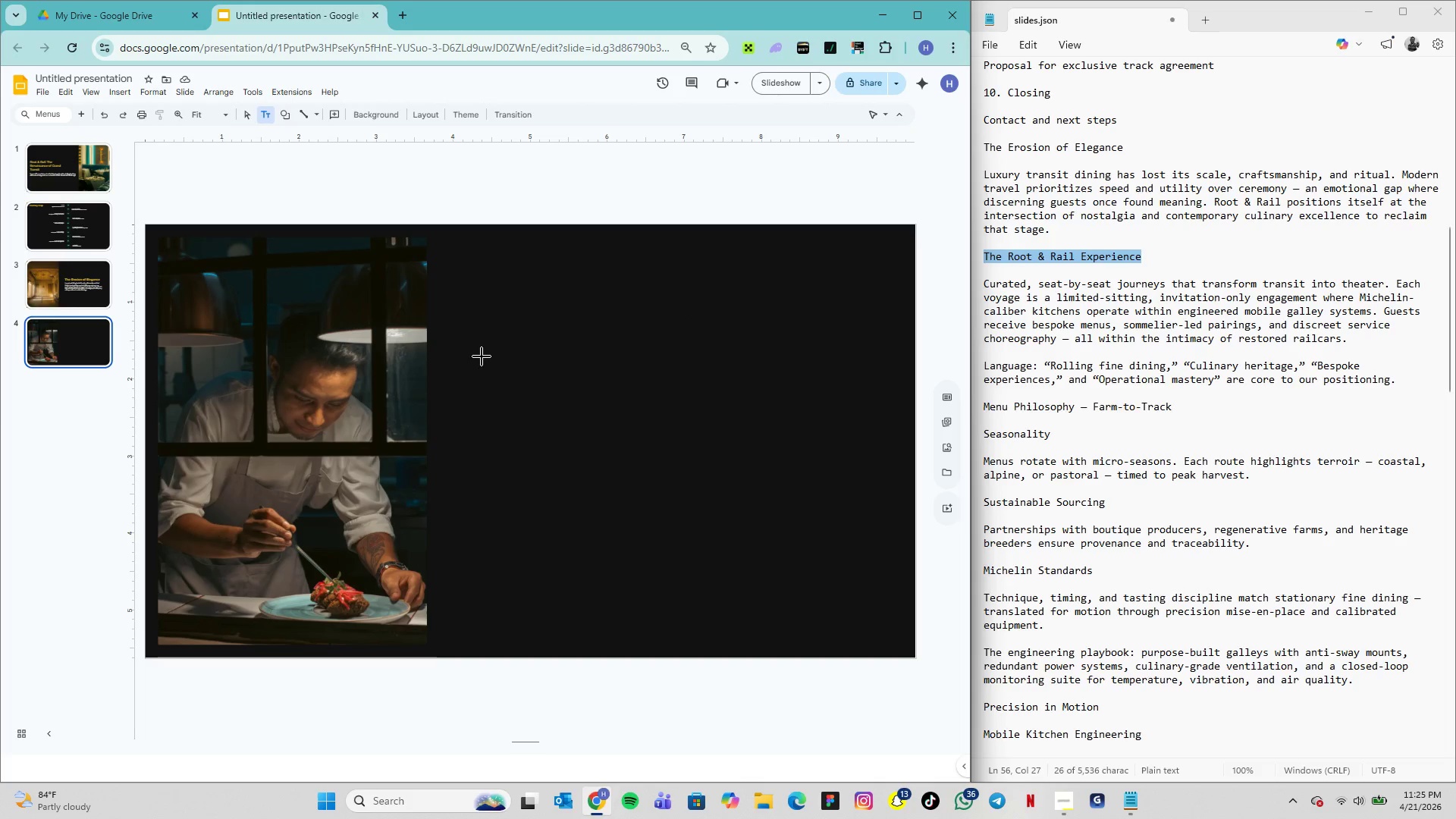 
left_click([500, 340])
 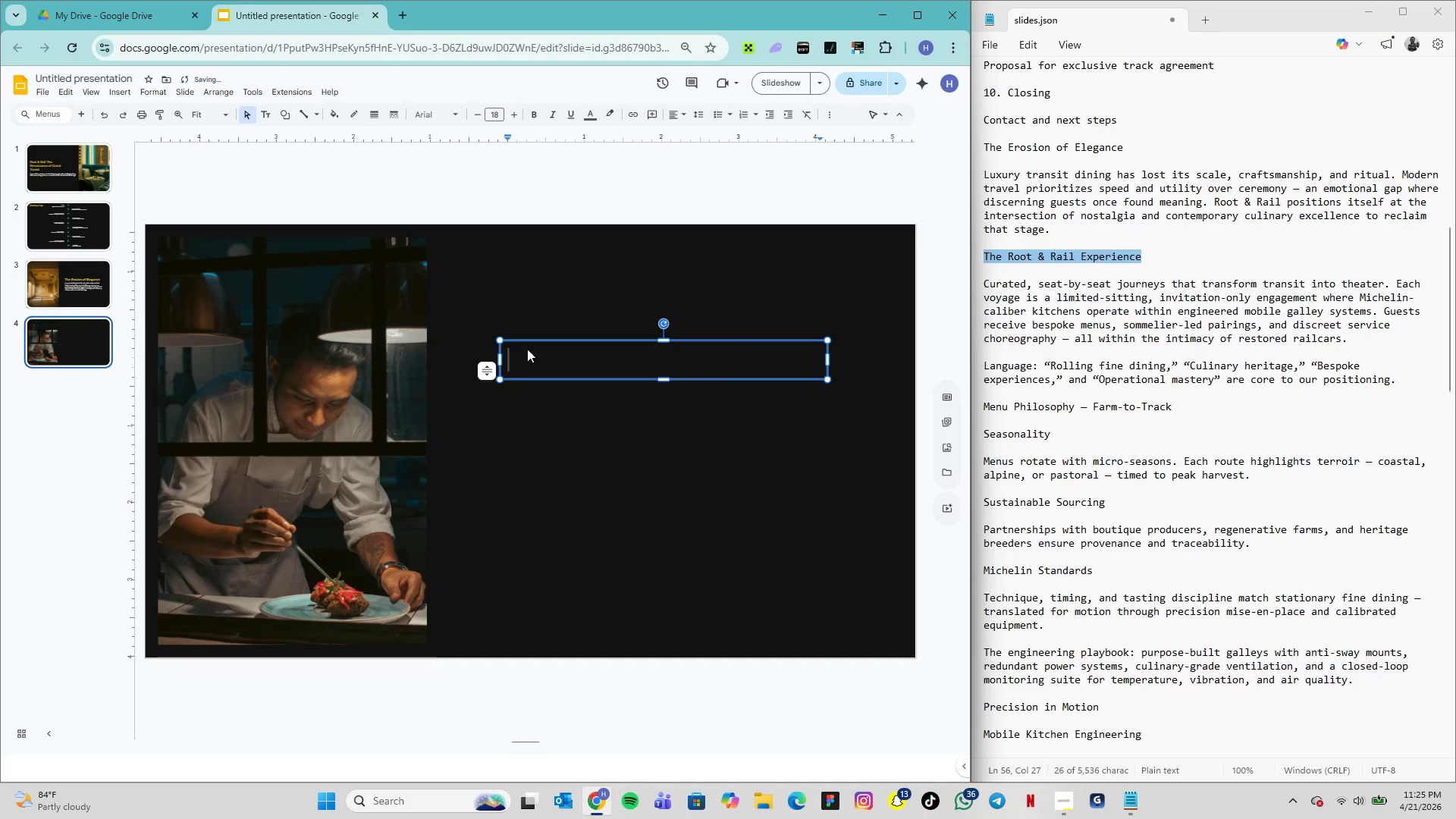 
key(Control+V)
 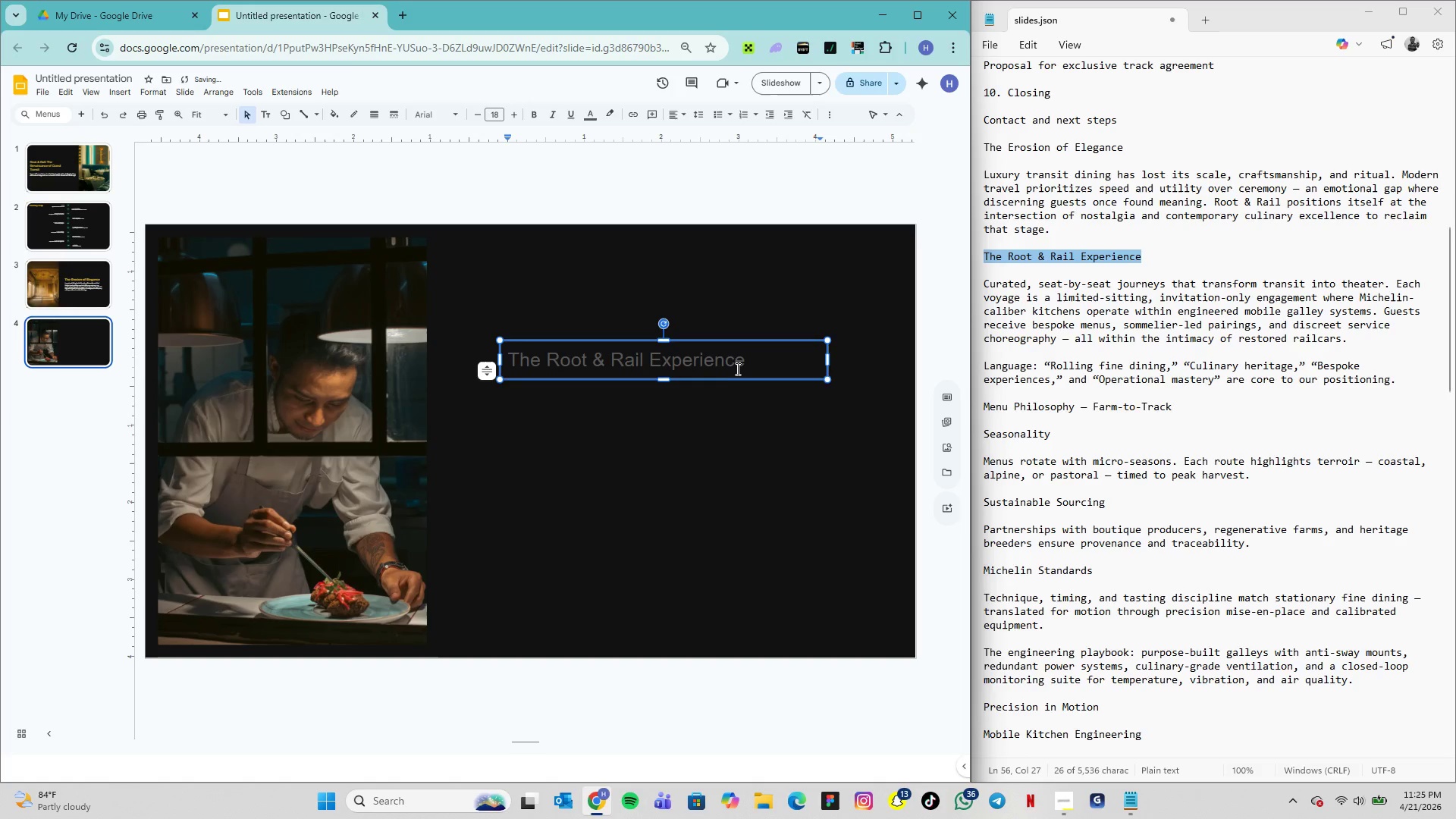 
left_click_drag(start_coordinate=[745, 363], to_coordinate=[509, 365])
 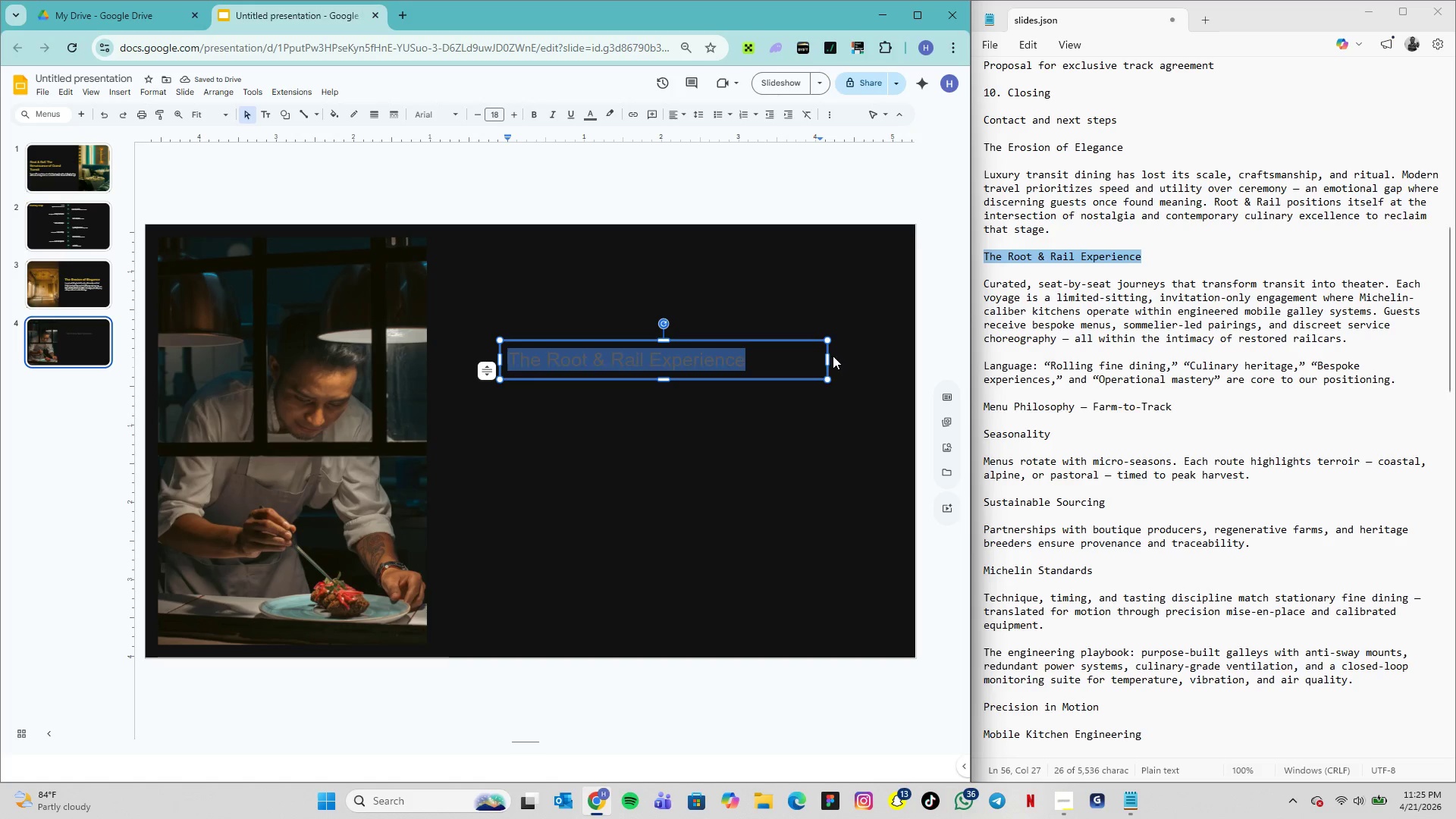 
left_click_drag(start_coordinate=[829, 358], to_coordinate=[772, 366])
 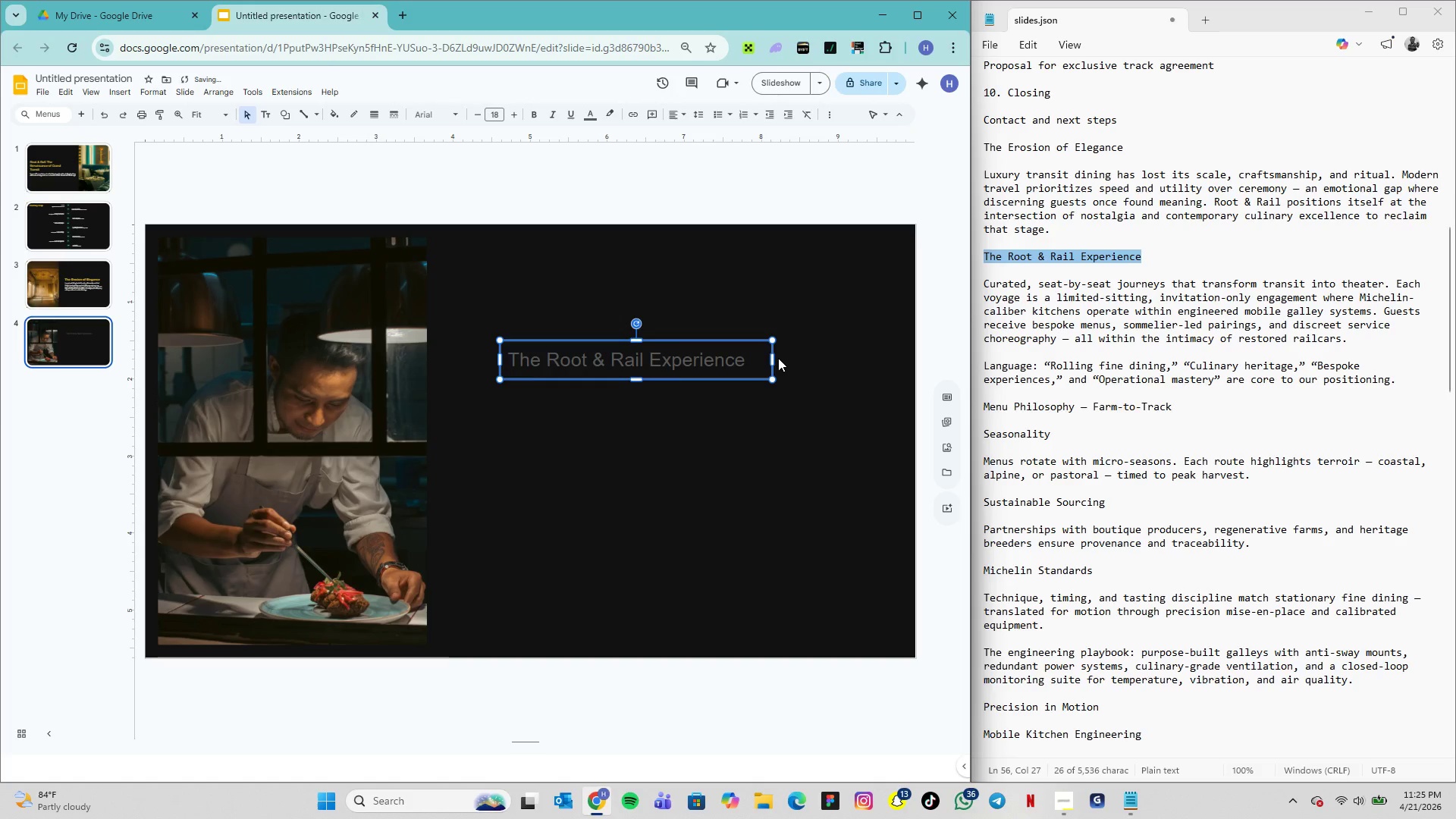 
left_click_drag(start_coordinate=[773, 361], to_coordinate=[807, 363])
 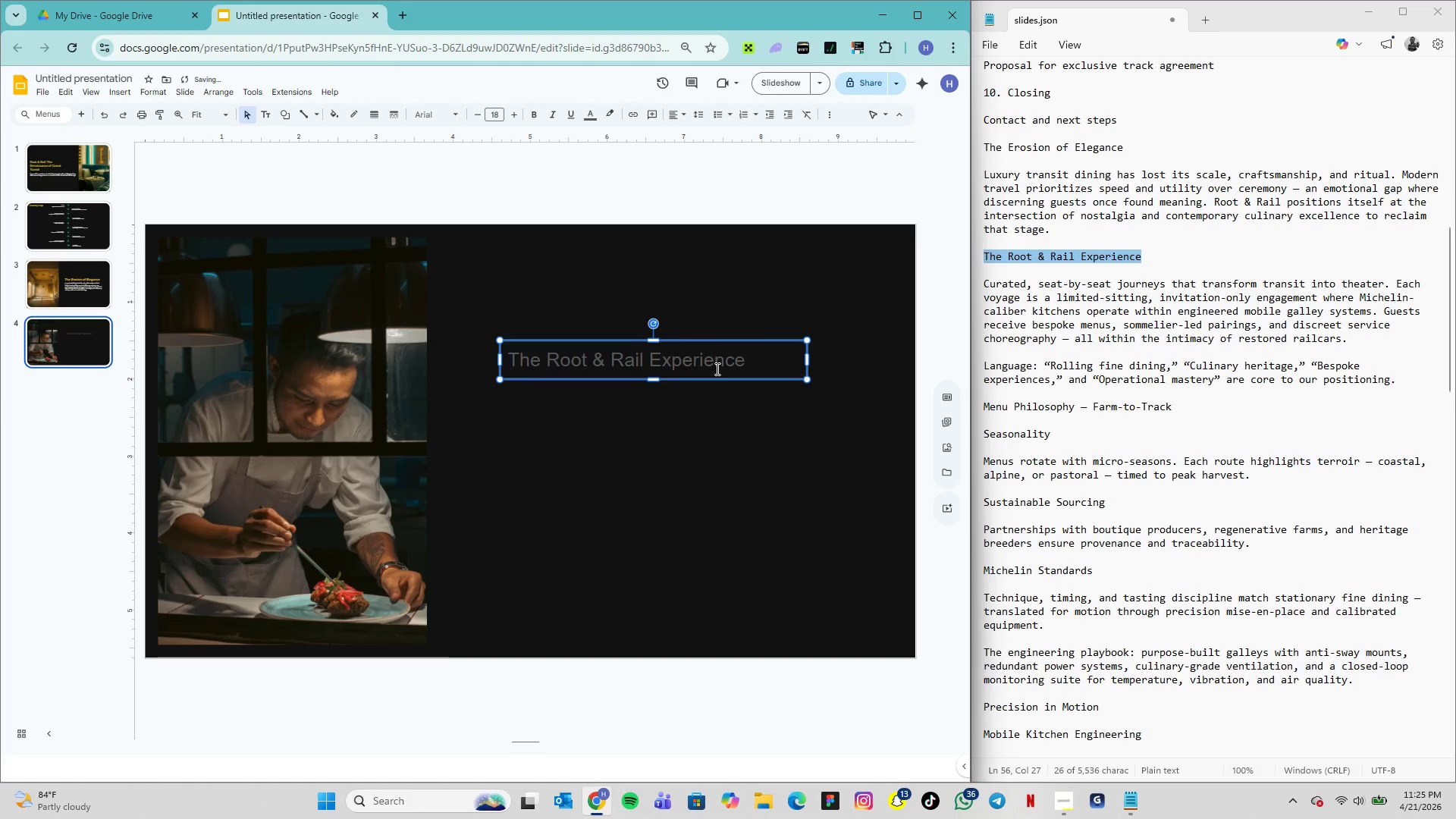 
double_click([716, 369])
 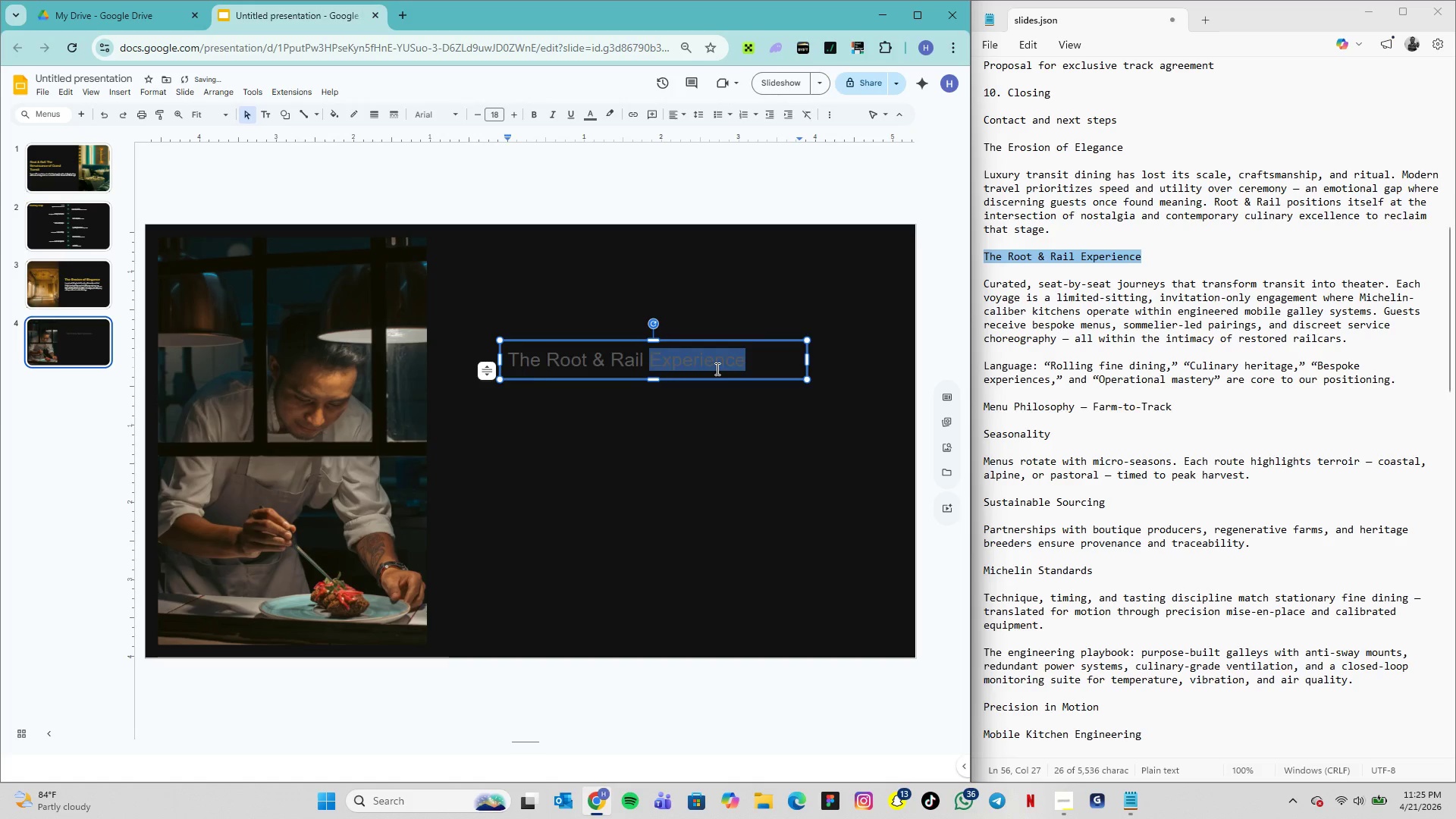 
triple_click([716, 369])
 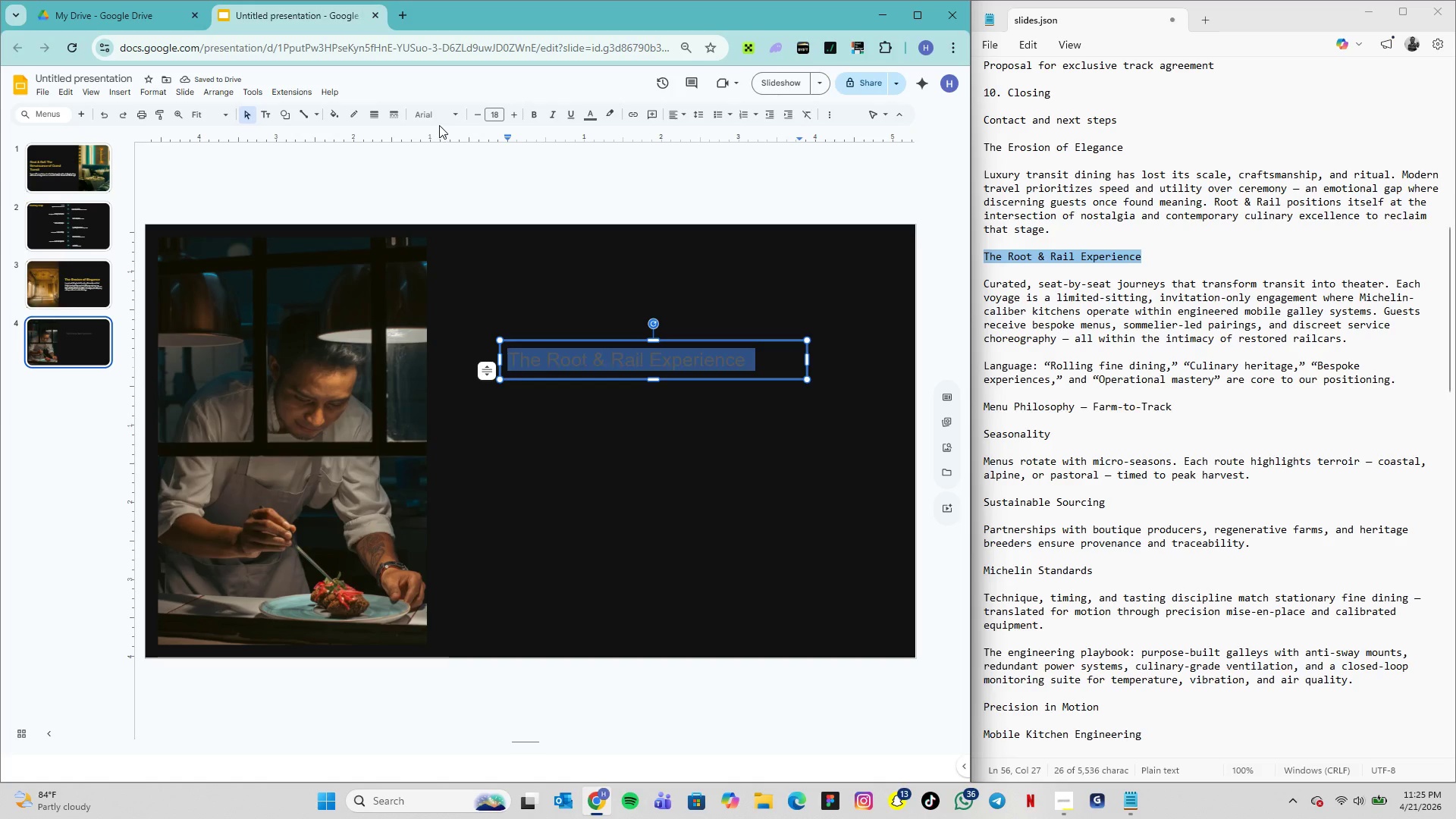 
left_click([435, 115])
 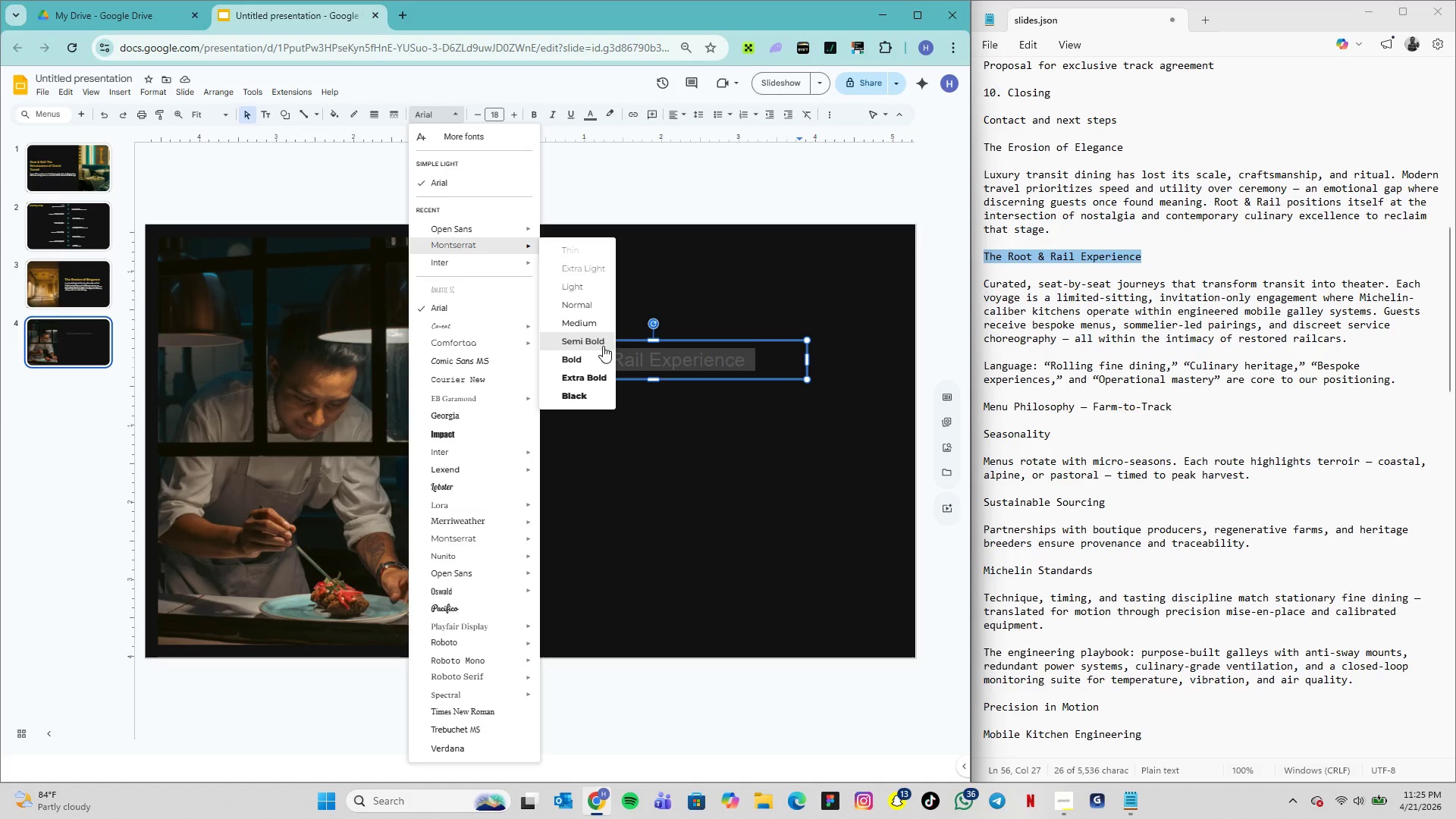 
wait(5.86)
 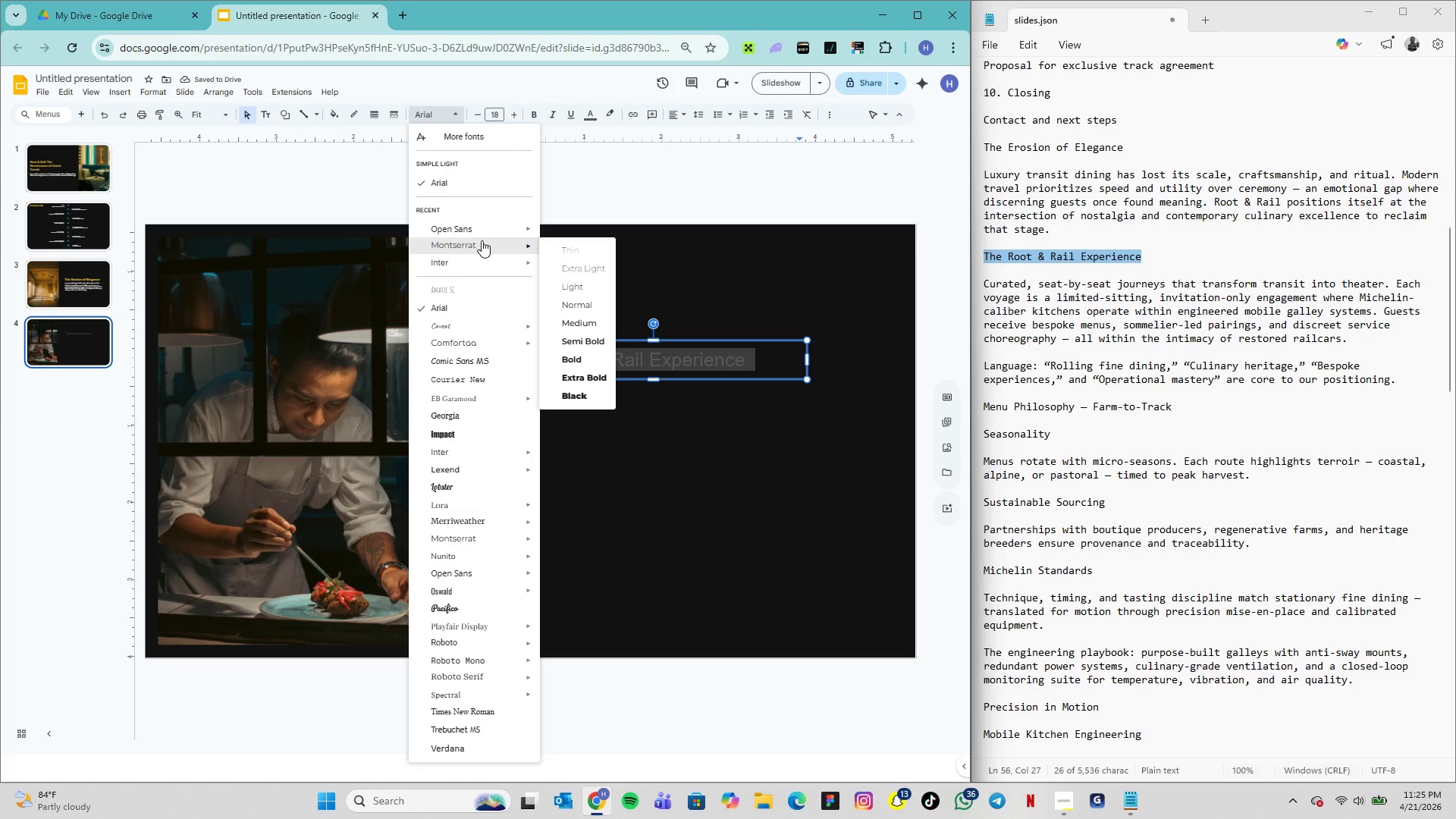 
left_click([602, 348])
 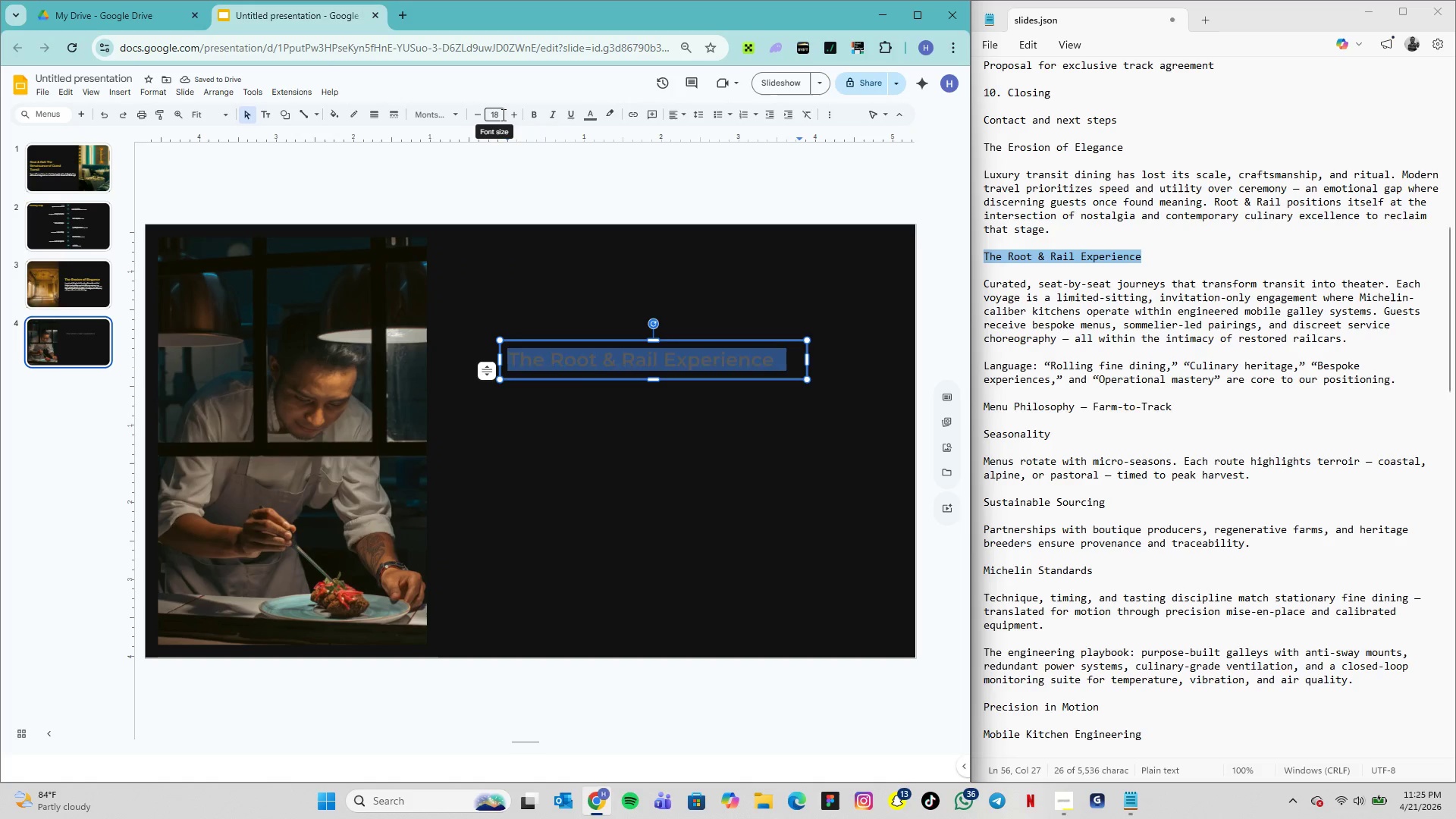 
left_click([501, 115])
 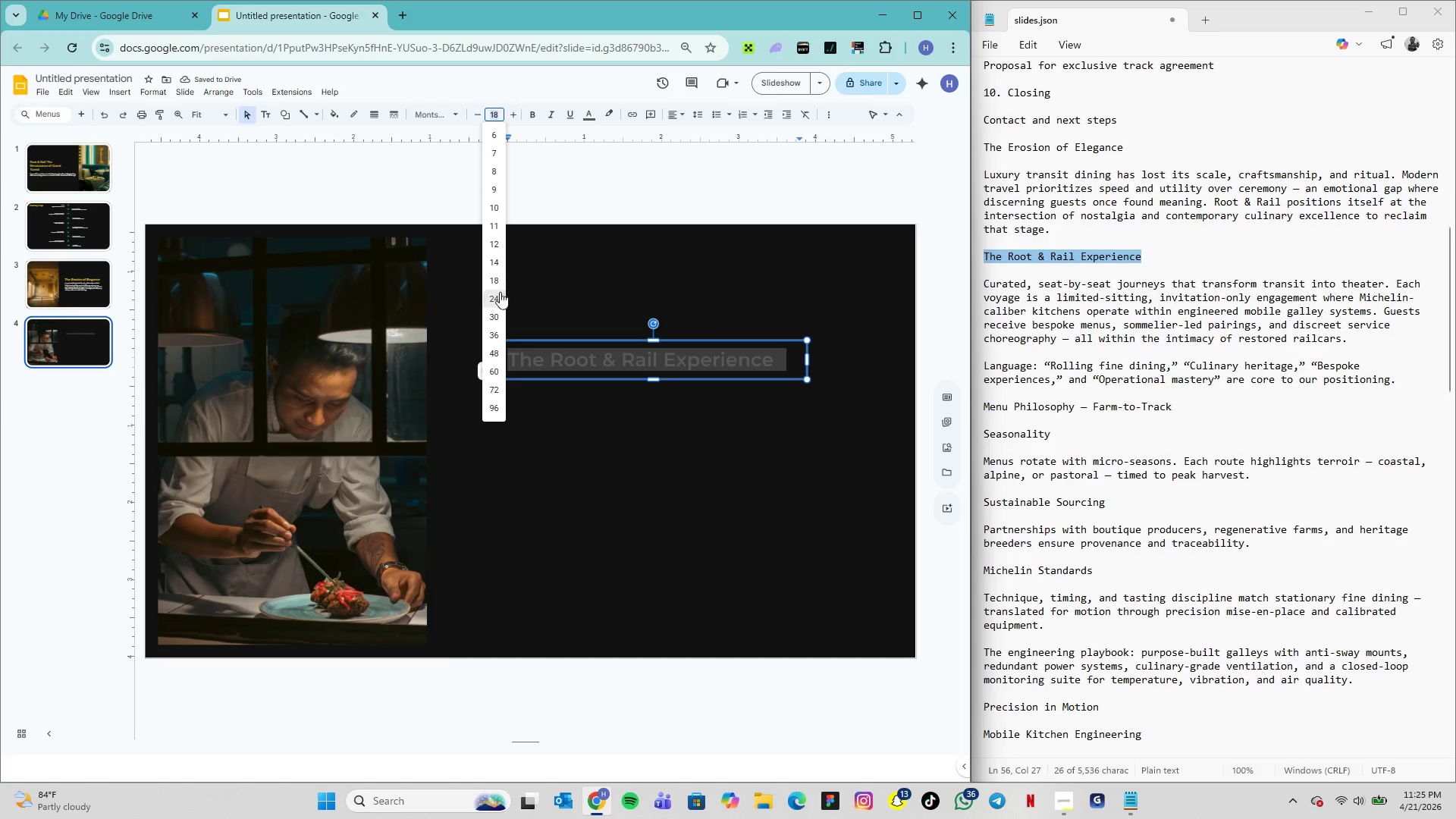 
left_click([495, 299])
 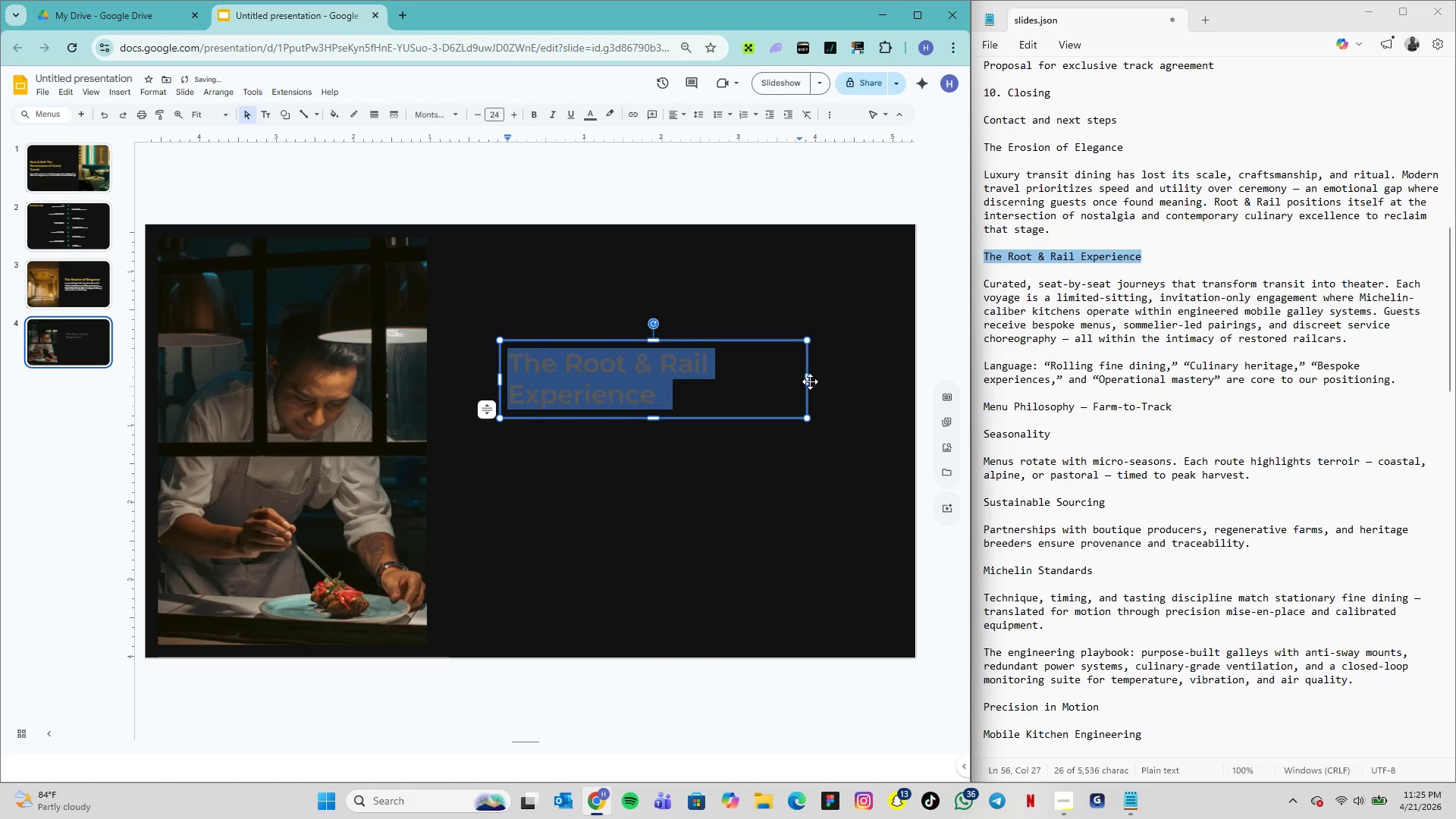 
left_click_drag(start_coordinate=[808, 381], to_coordinate=[843, 379])
 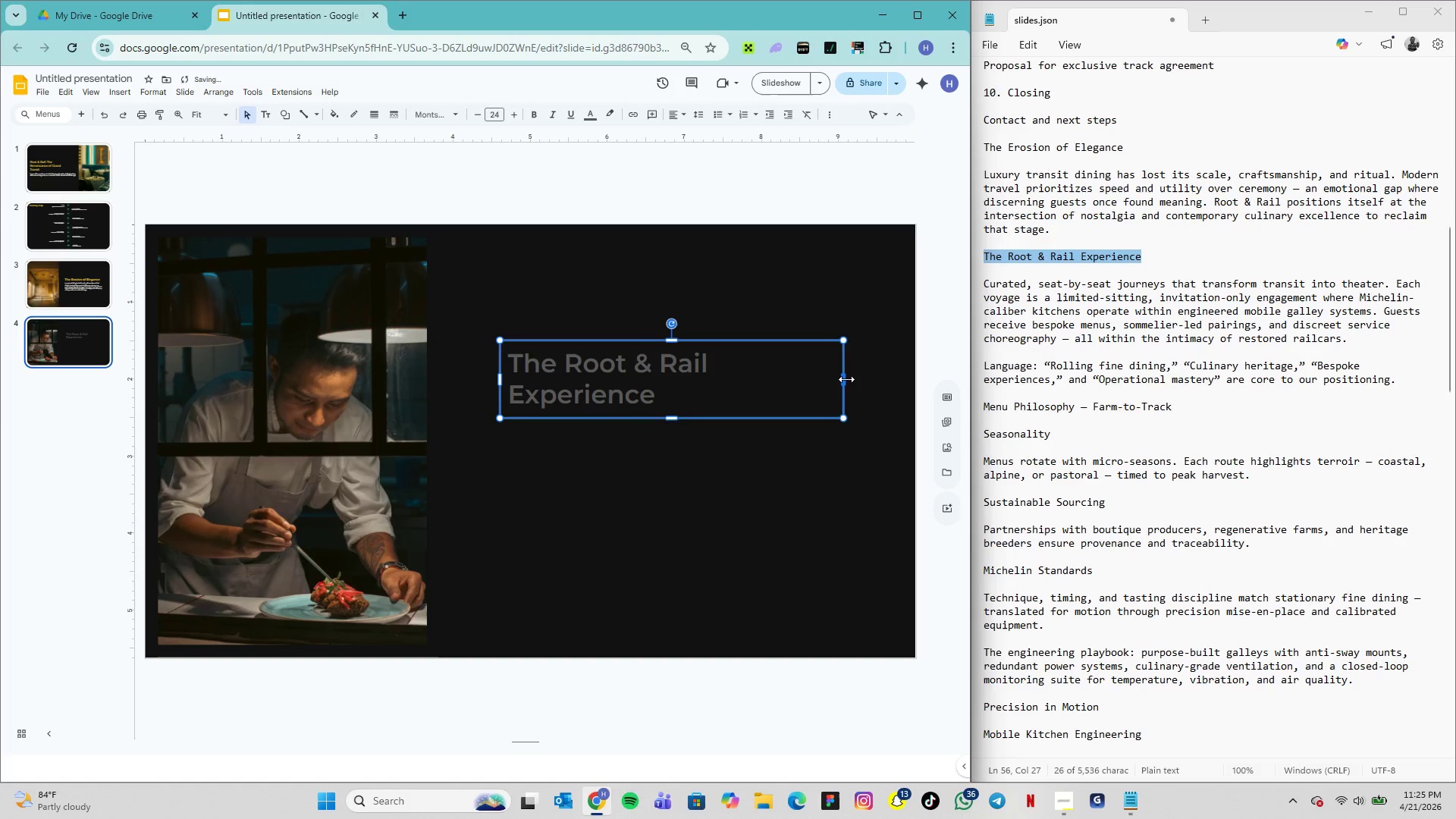 
left_click_drag(start_coordinate=[844, 379], to_coordinate=[866, 379])
 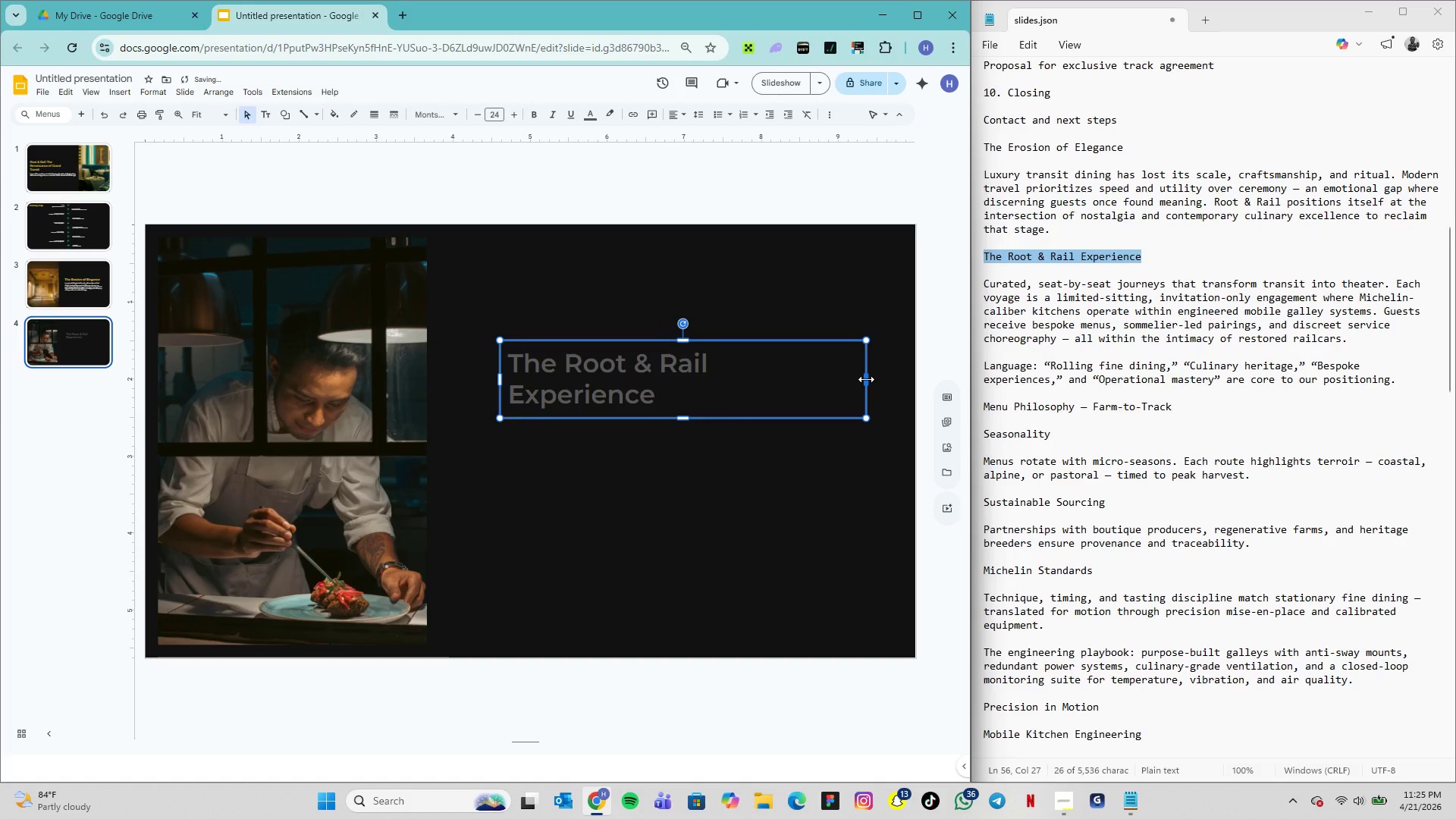 
left_click_drag(start_coordinate=[866, 379], to_coordinate=[882, 379])
 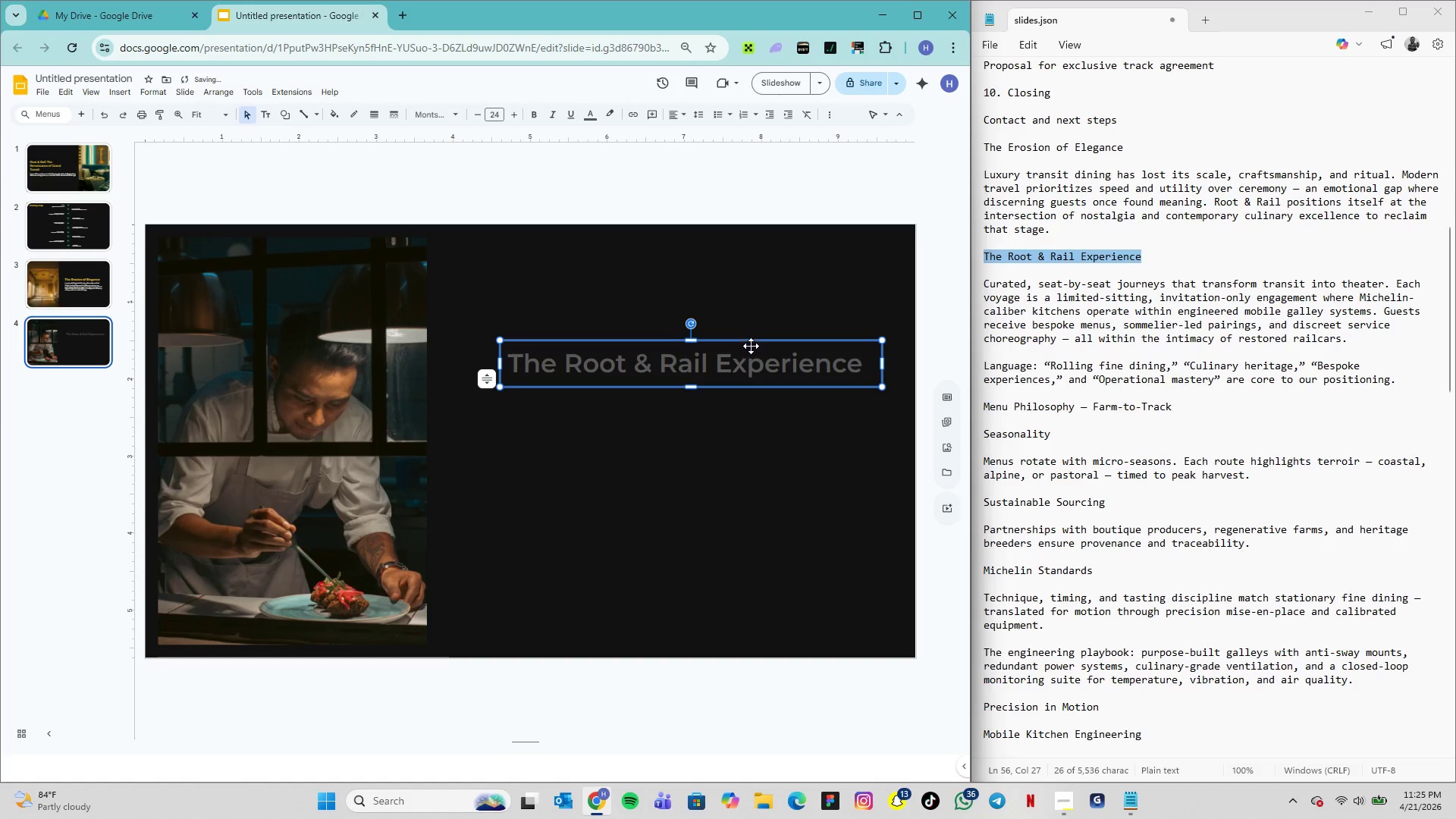 
left_click_drag(start_coordinate=[750, 344], to_coordinate=[717, 325])
 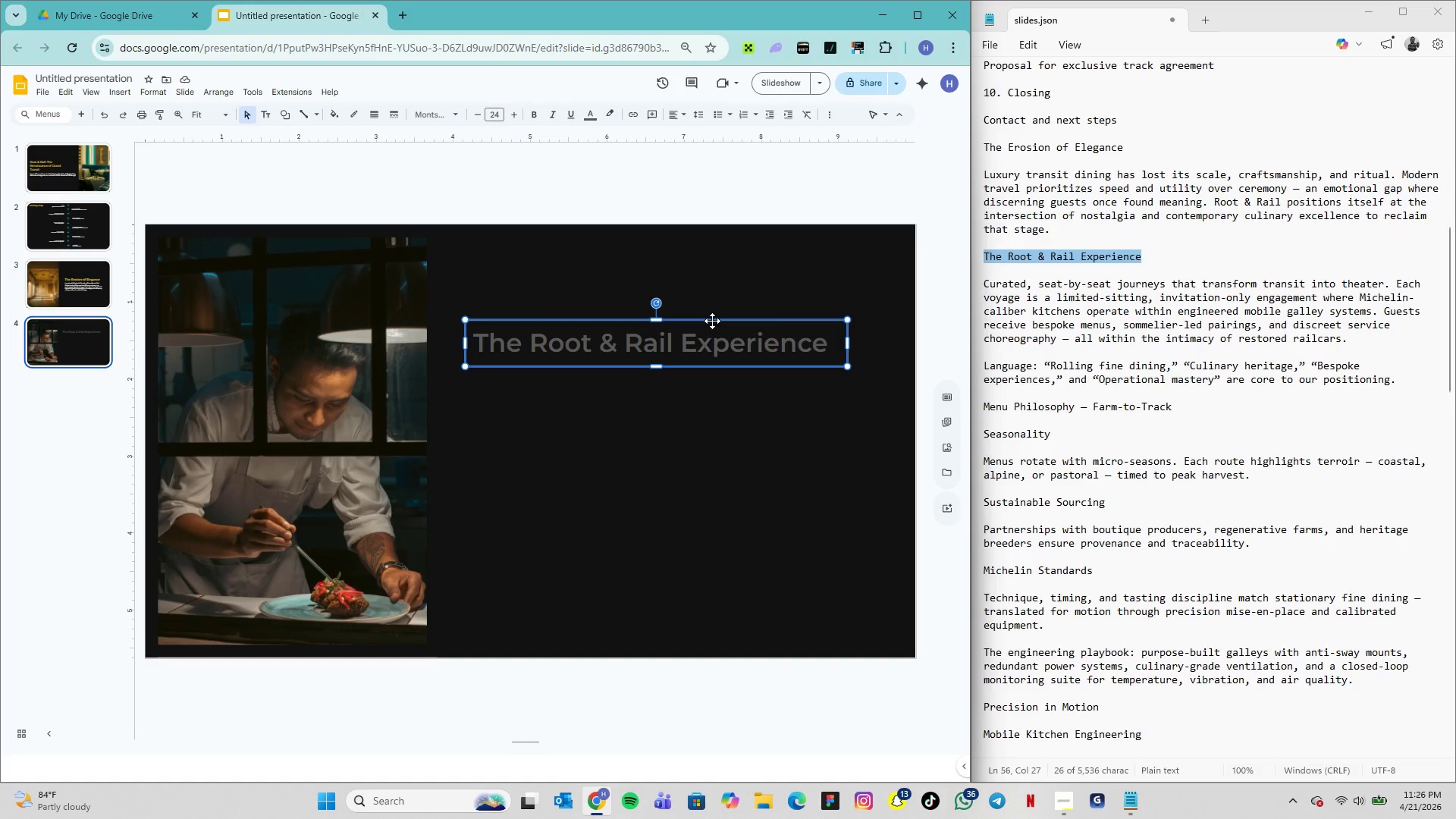 
wait(19.94)
 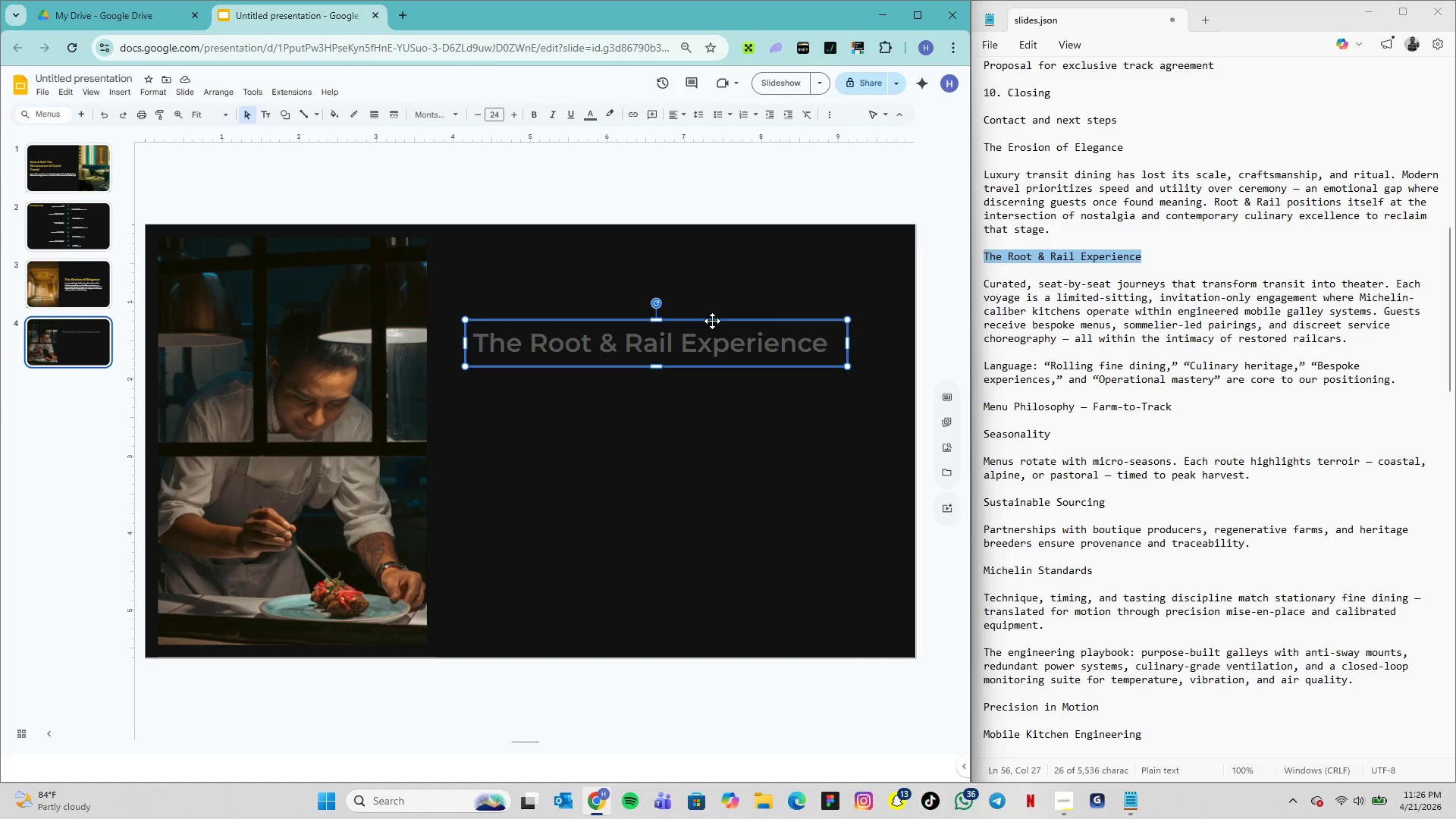 
left_click([587, 123])
 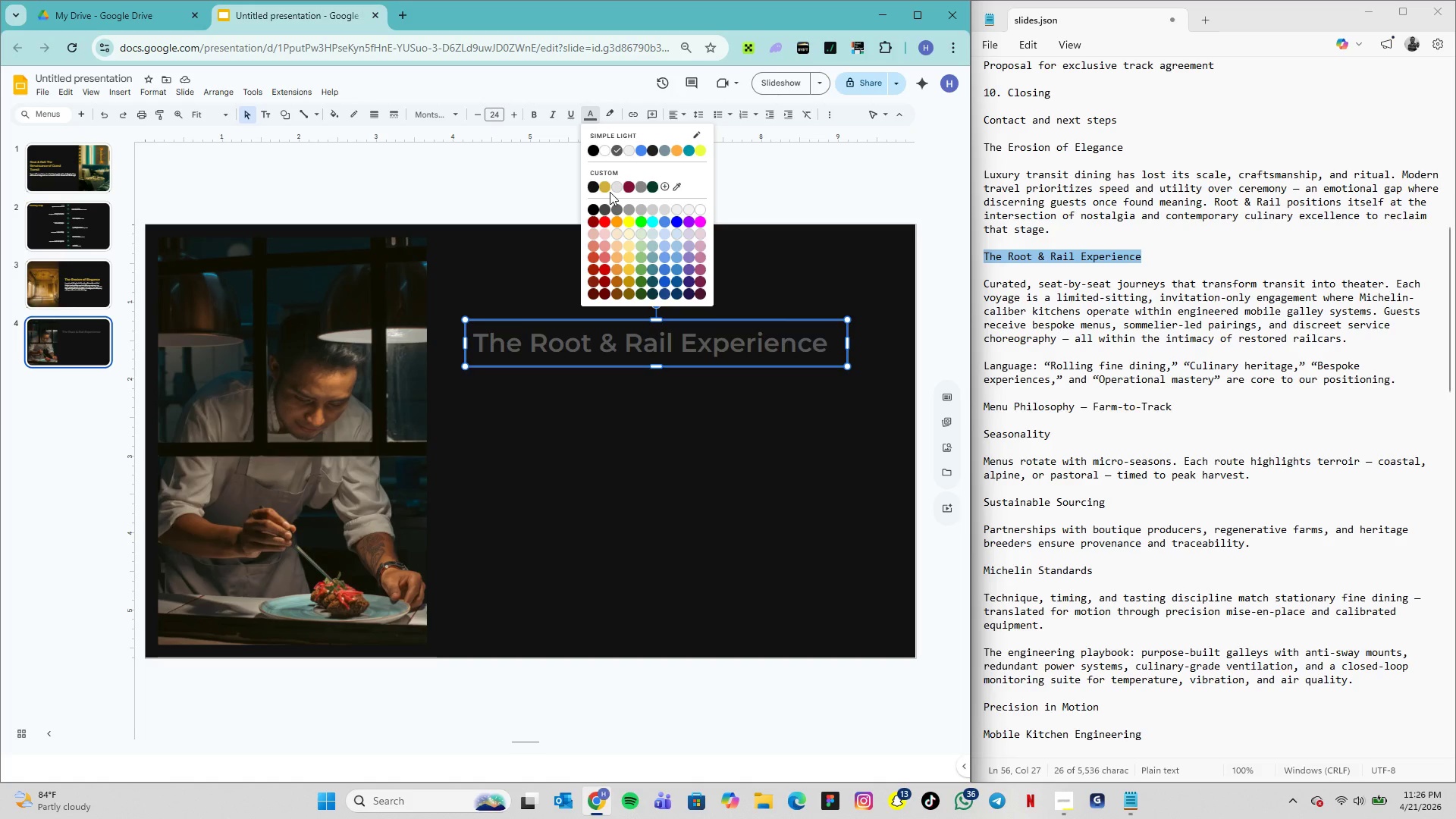 
left_click([604, 190])
 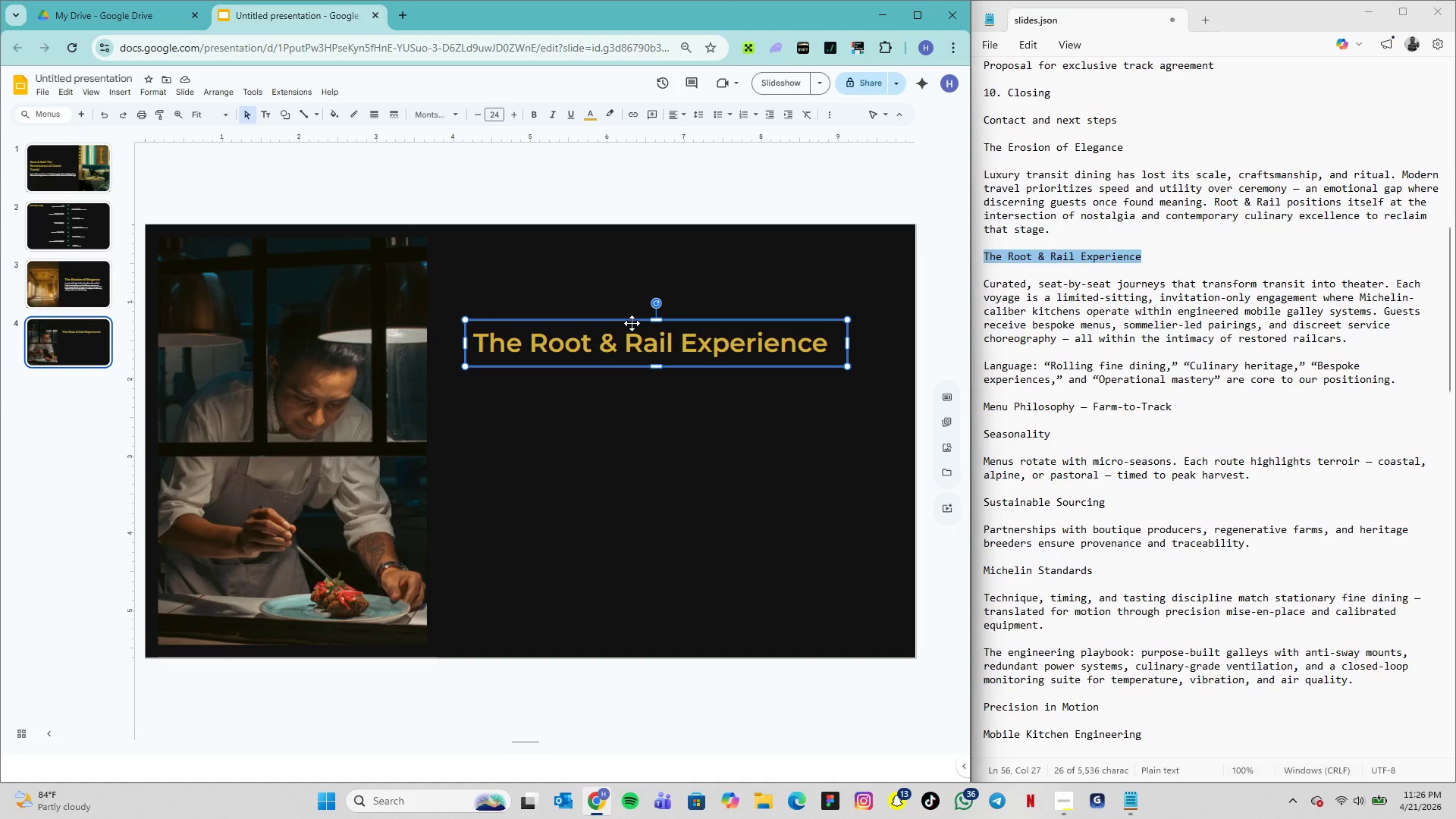 
wait(13.34)
 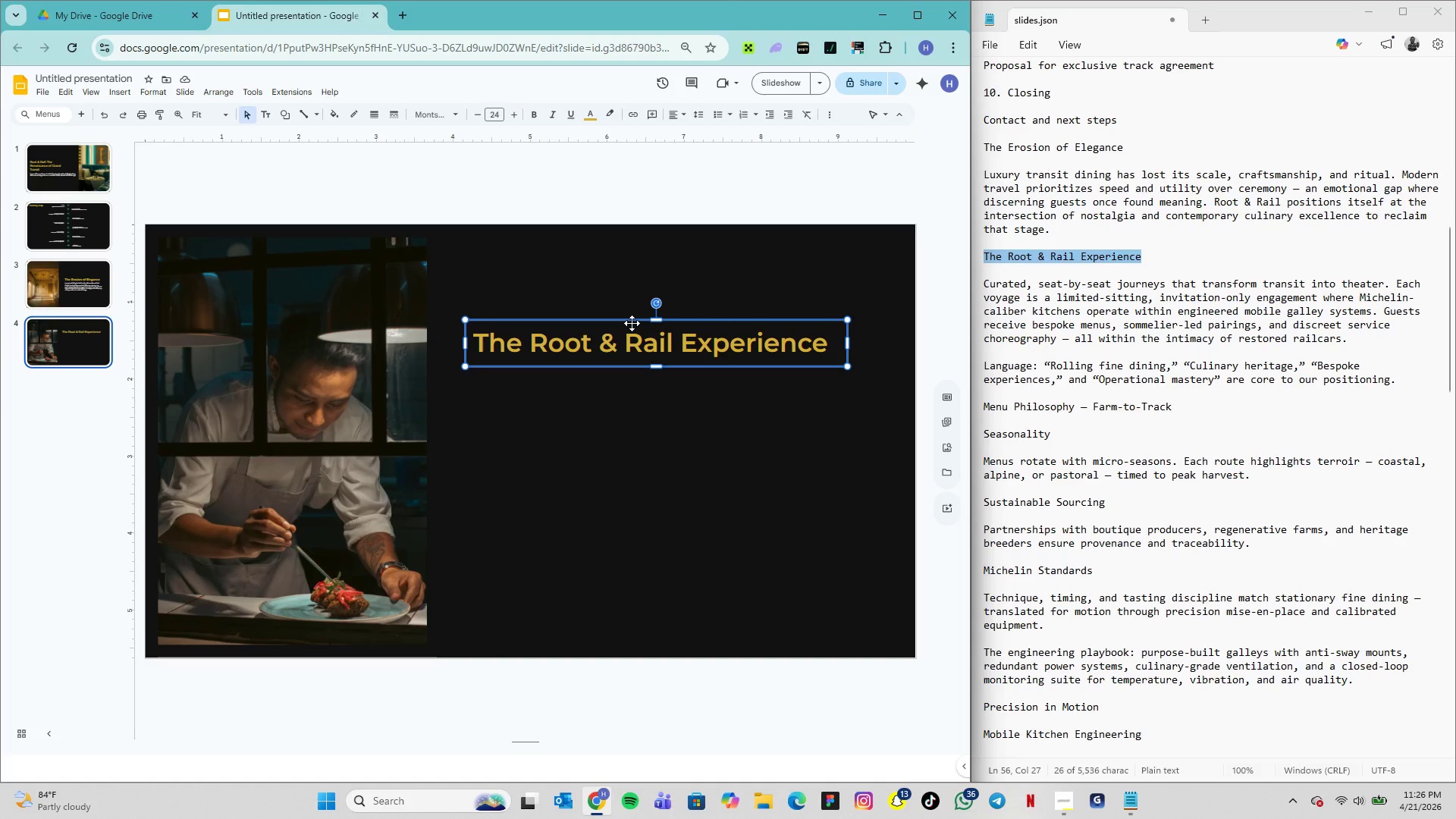 
left_click_drag(start_coordinate=[821, 344], to_coordinate=[479, 347])
 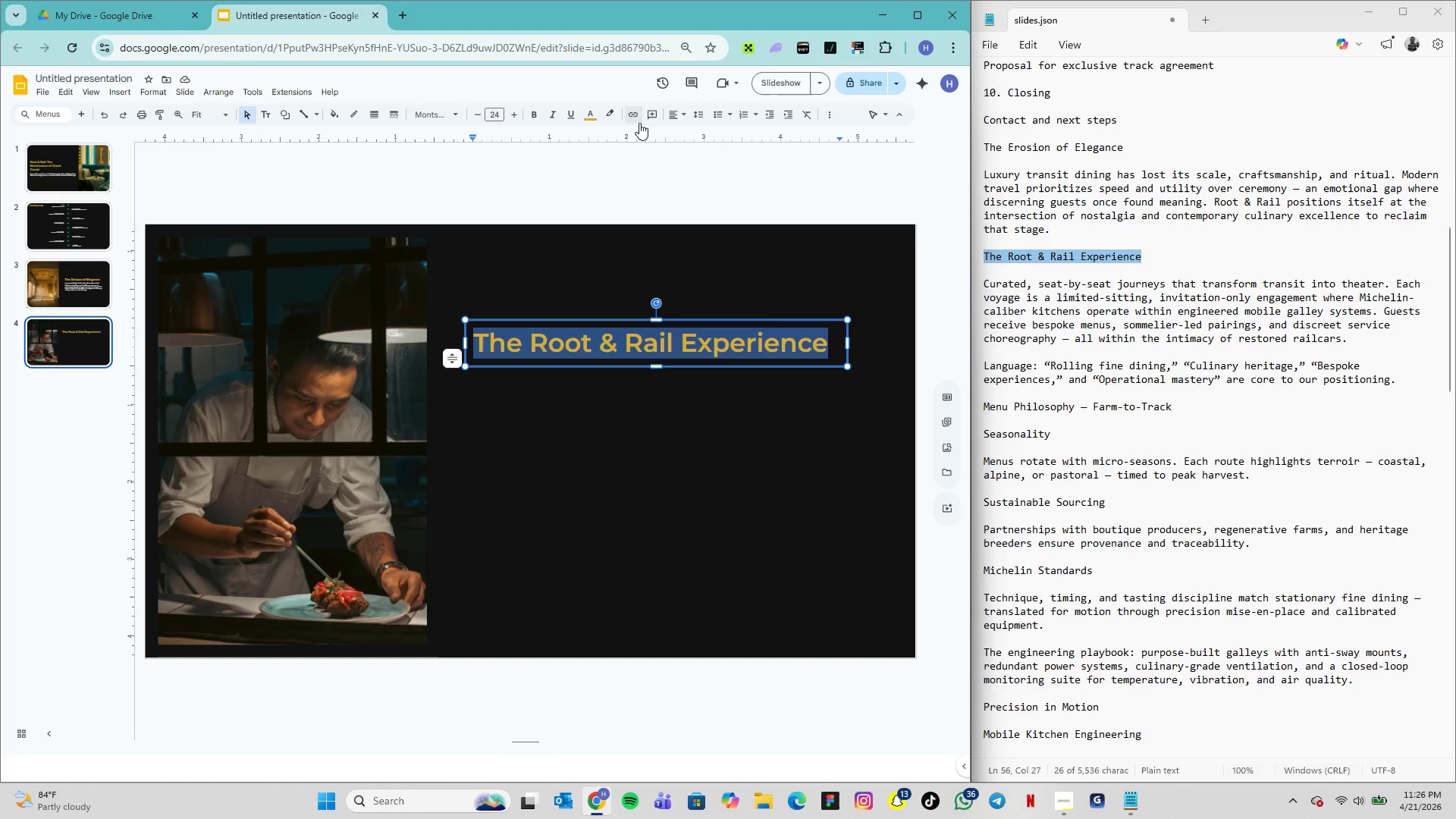 
wait(6.08)
 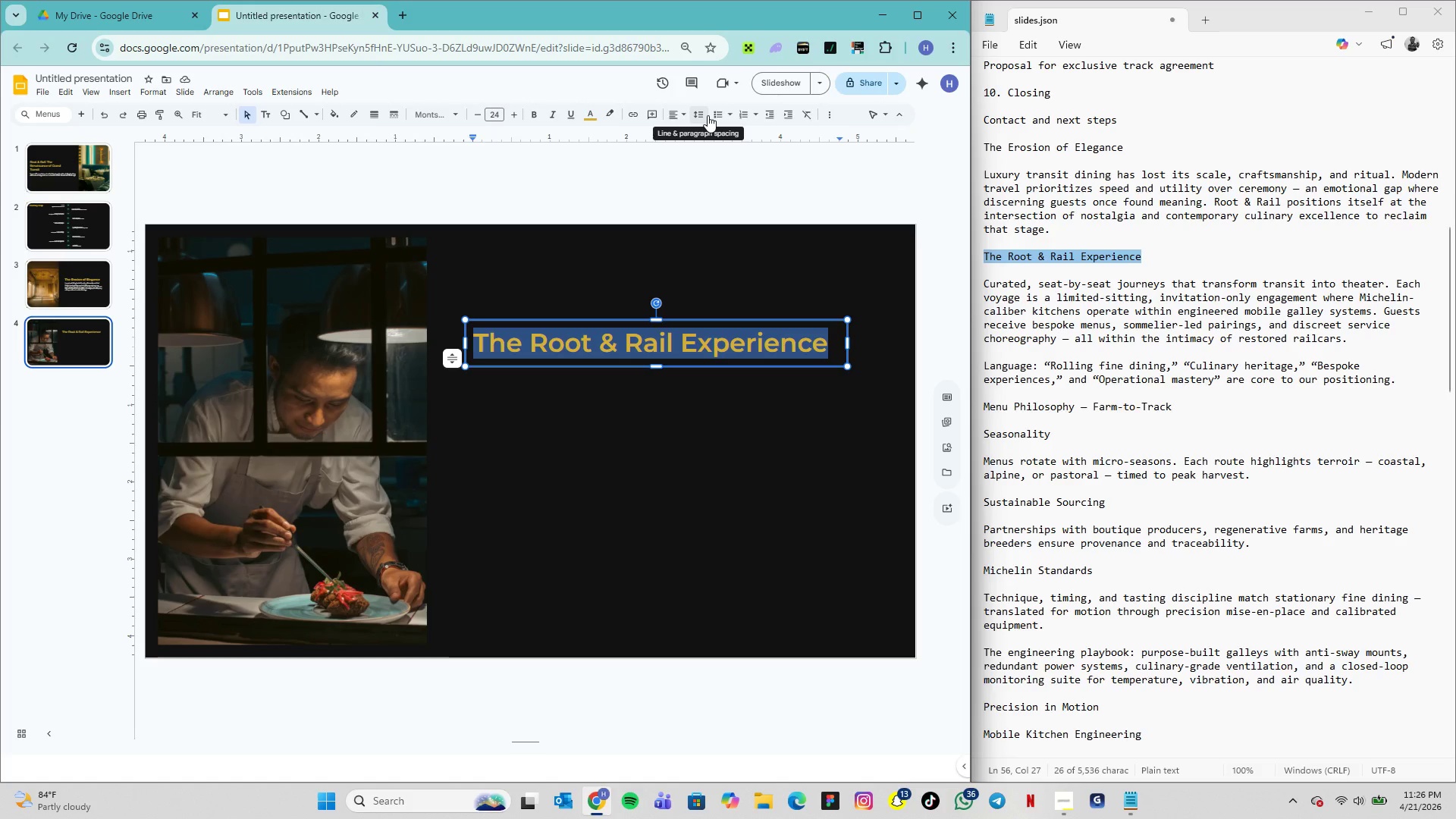 
left_click([675, 116])
 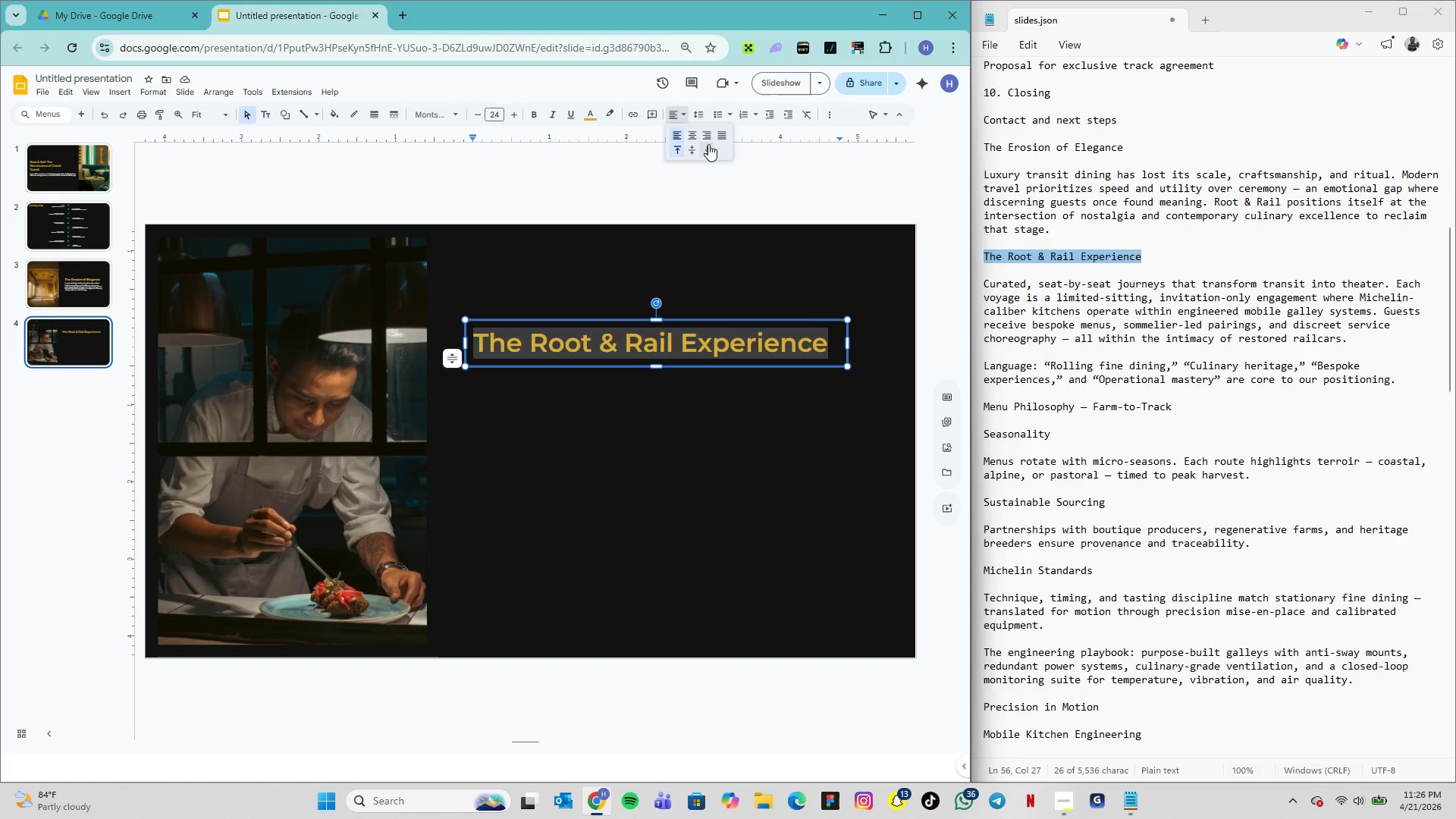 
wait(7.61)
 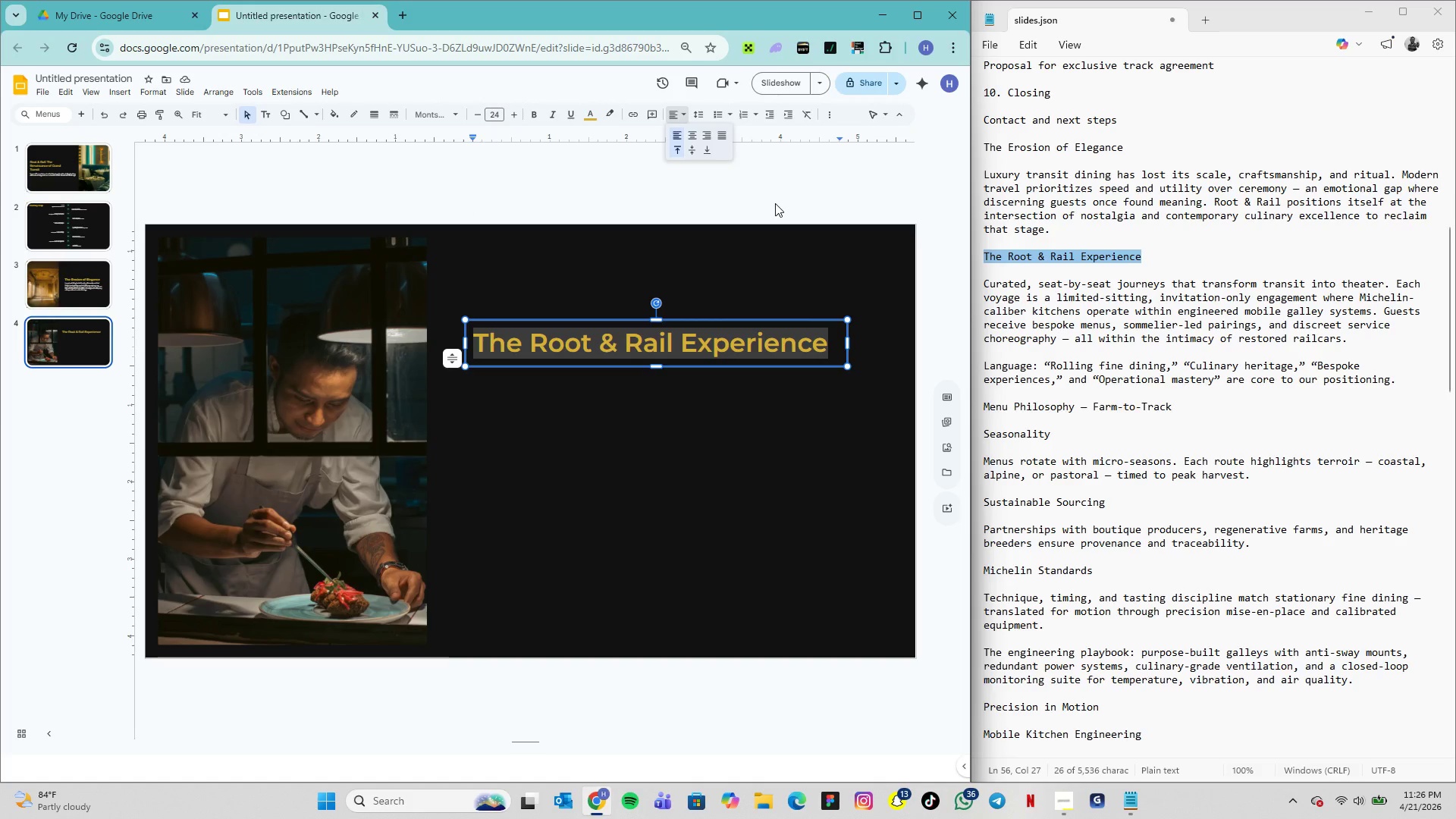 
left_click([704, 118])
 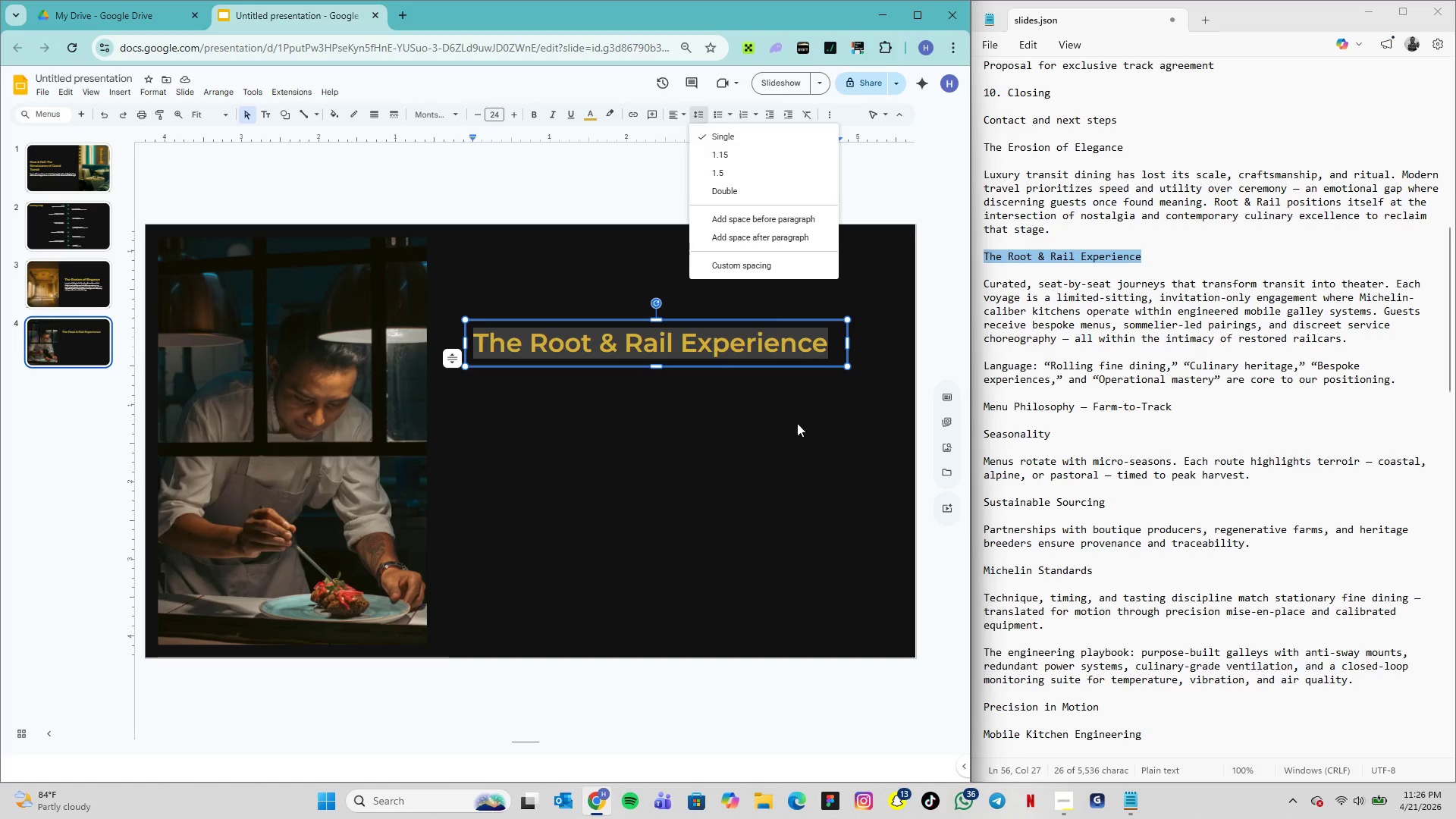 
left_click([777, 426])
 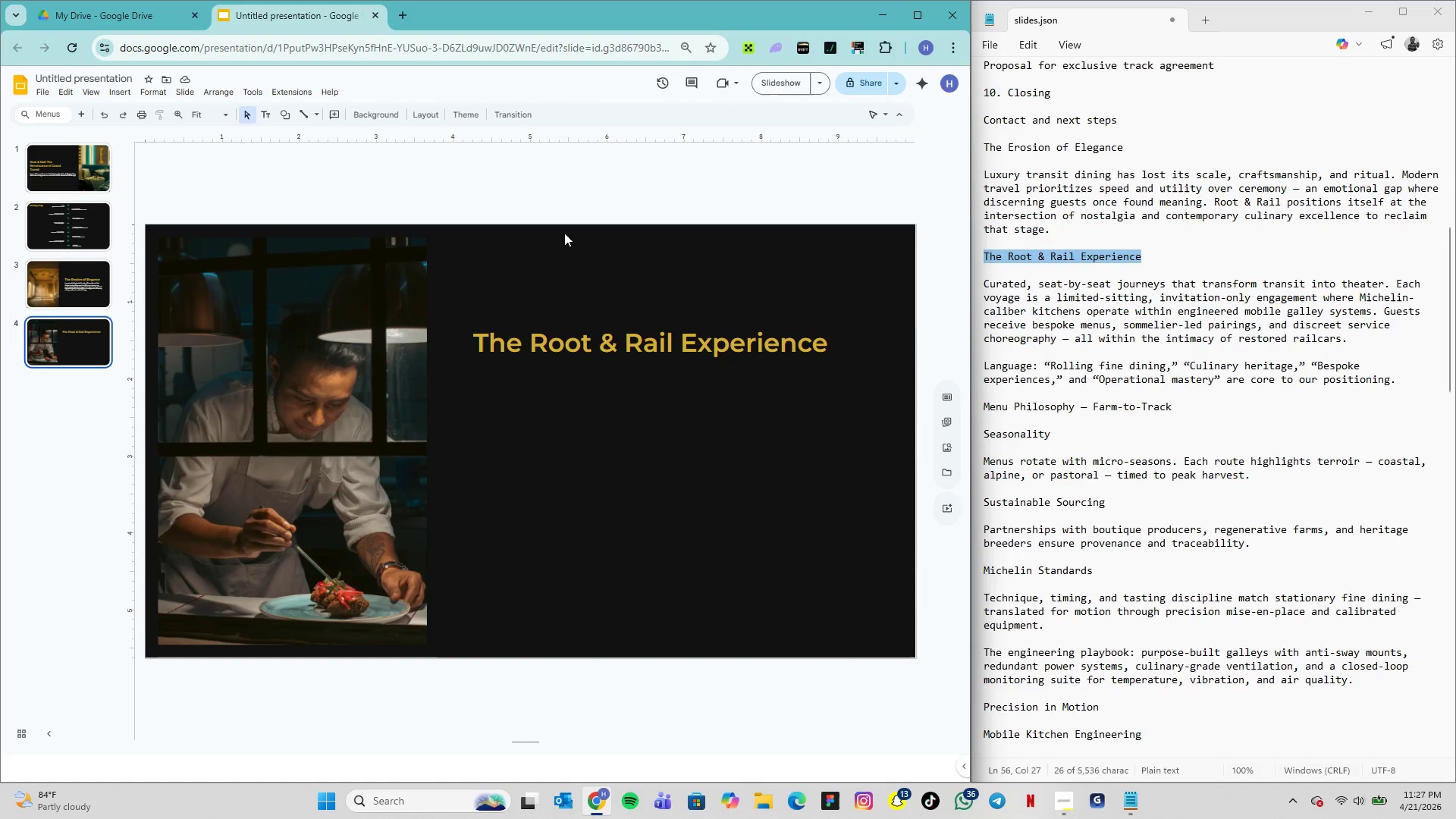 
wait(6.19)
 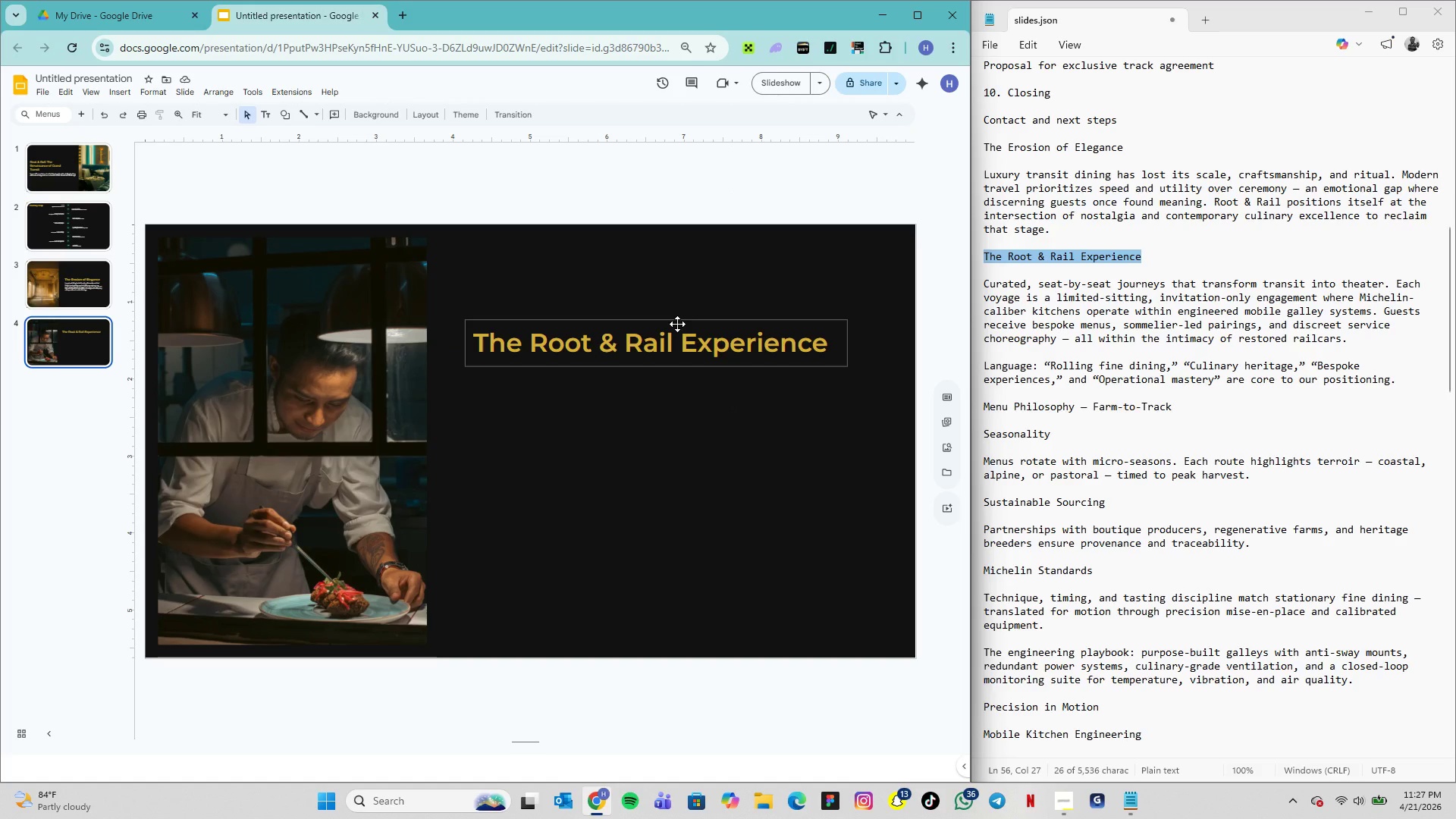 
left_click_drag(start_coordinate=[985, 284], to_coordinate=[1351, 343])
 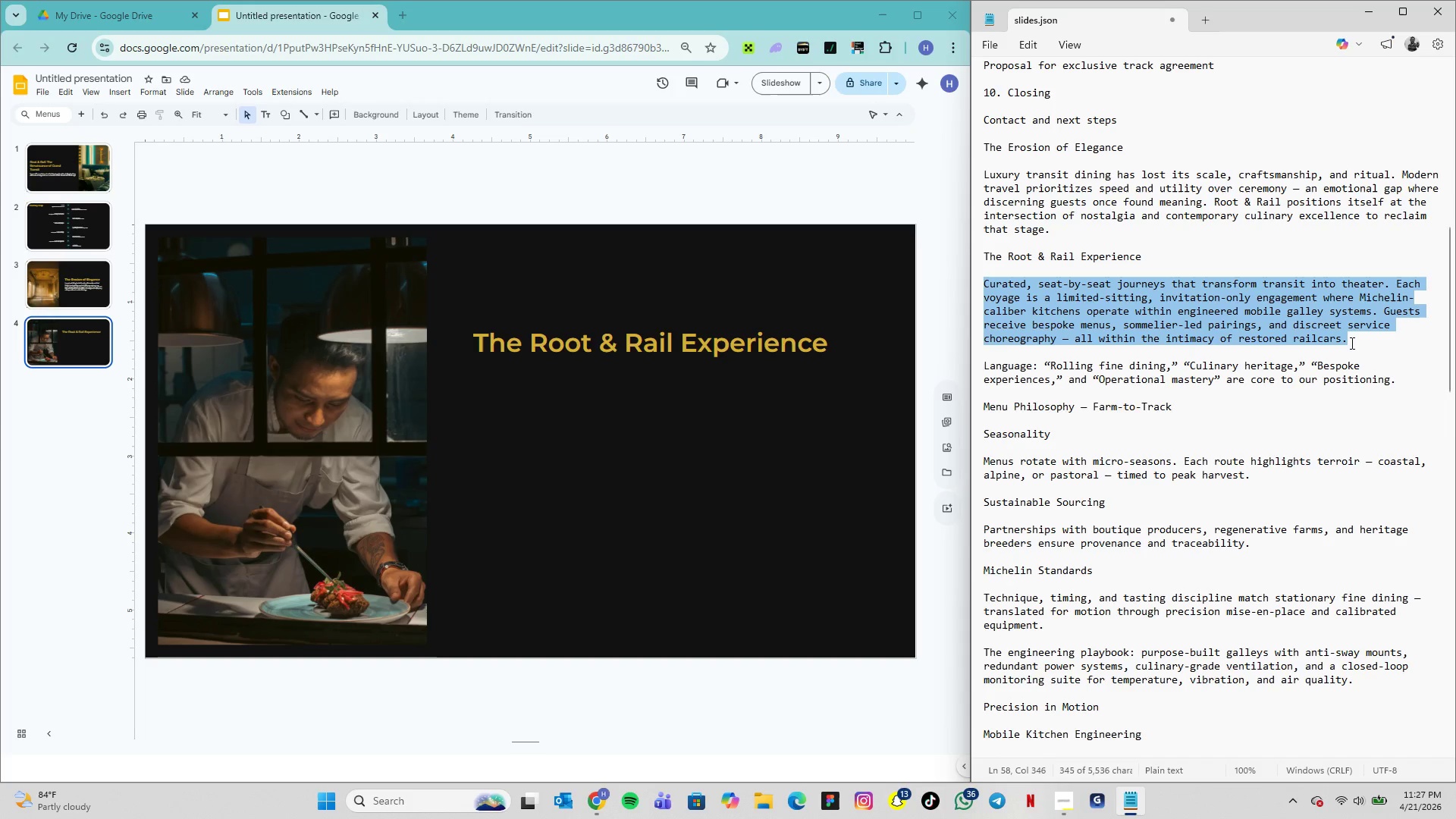 
key(Control+C)
 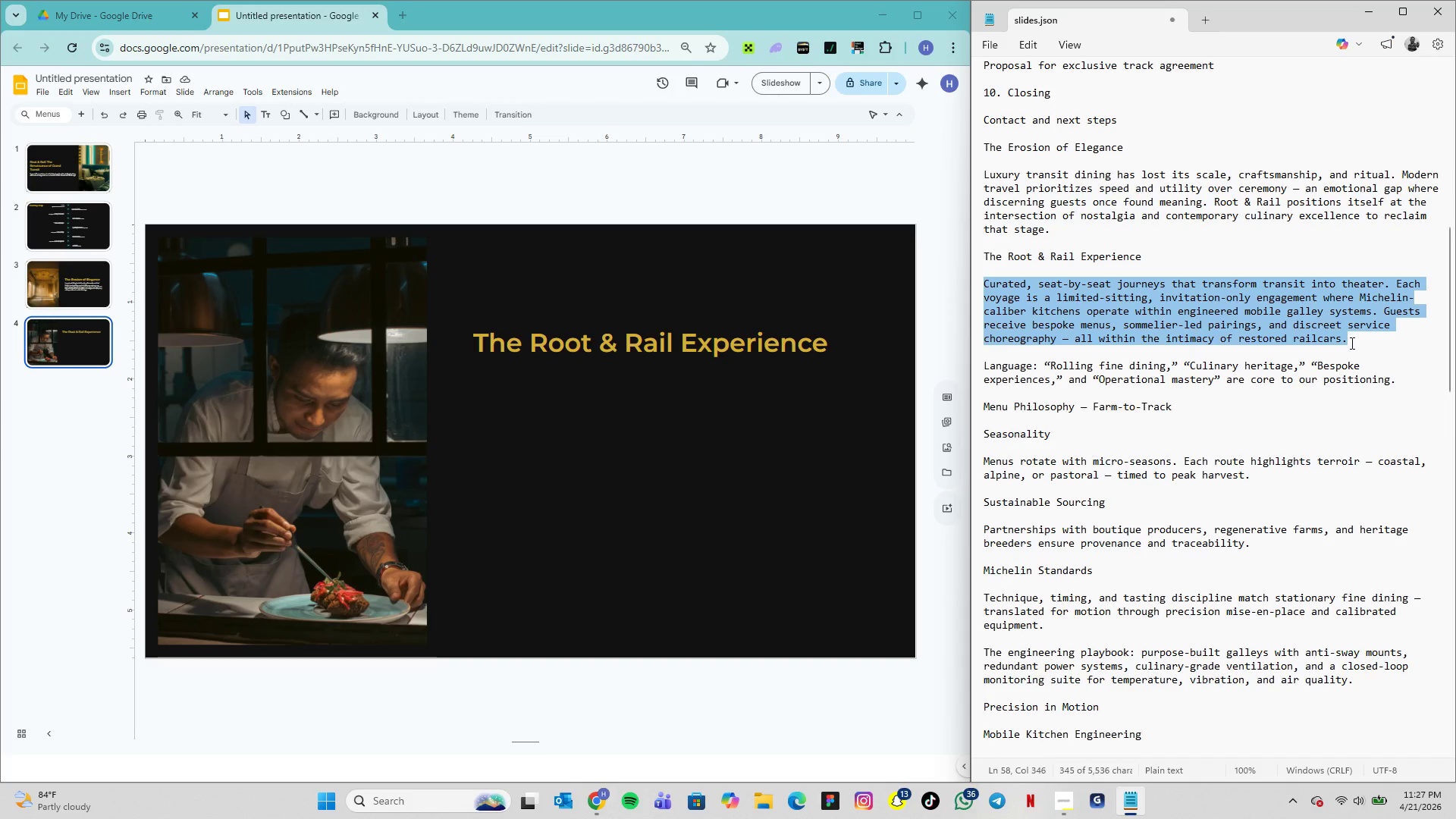 
key(Control+C)
 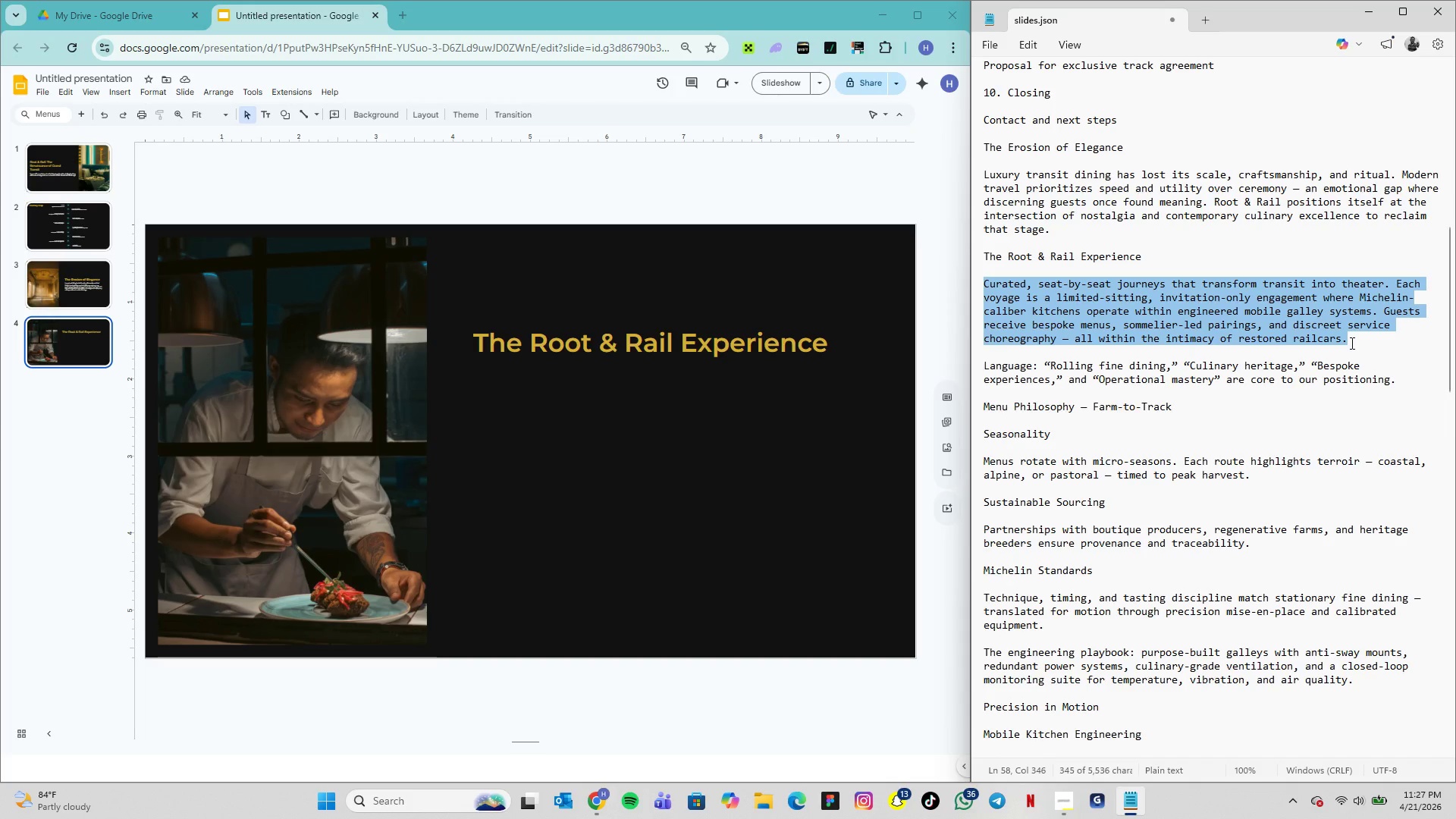 
key(Control+C)
 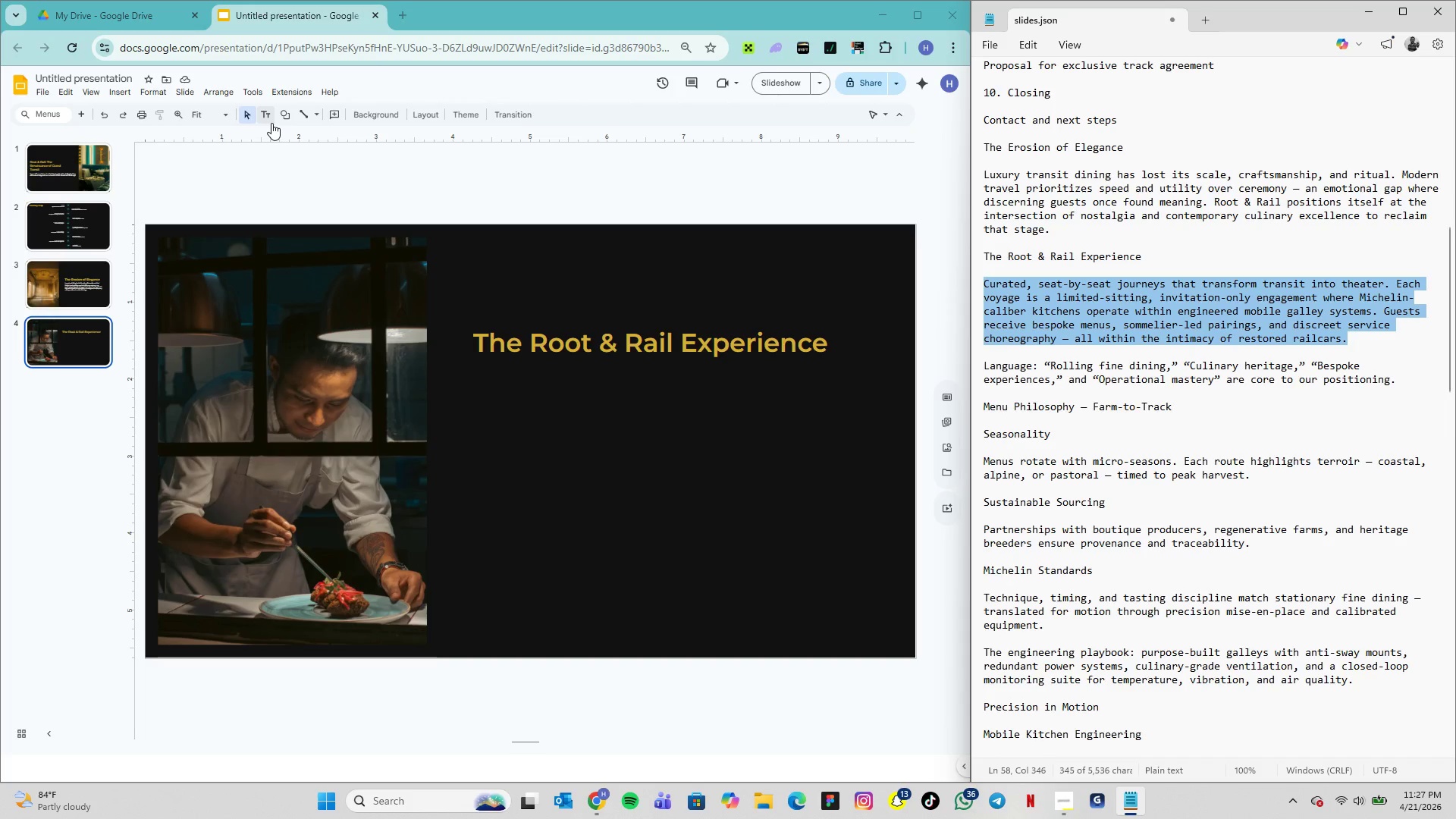 
left_click([268, 119])
 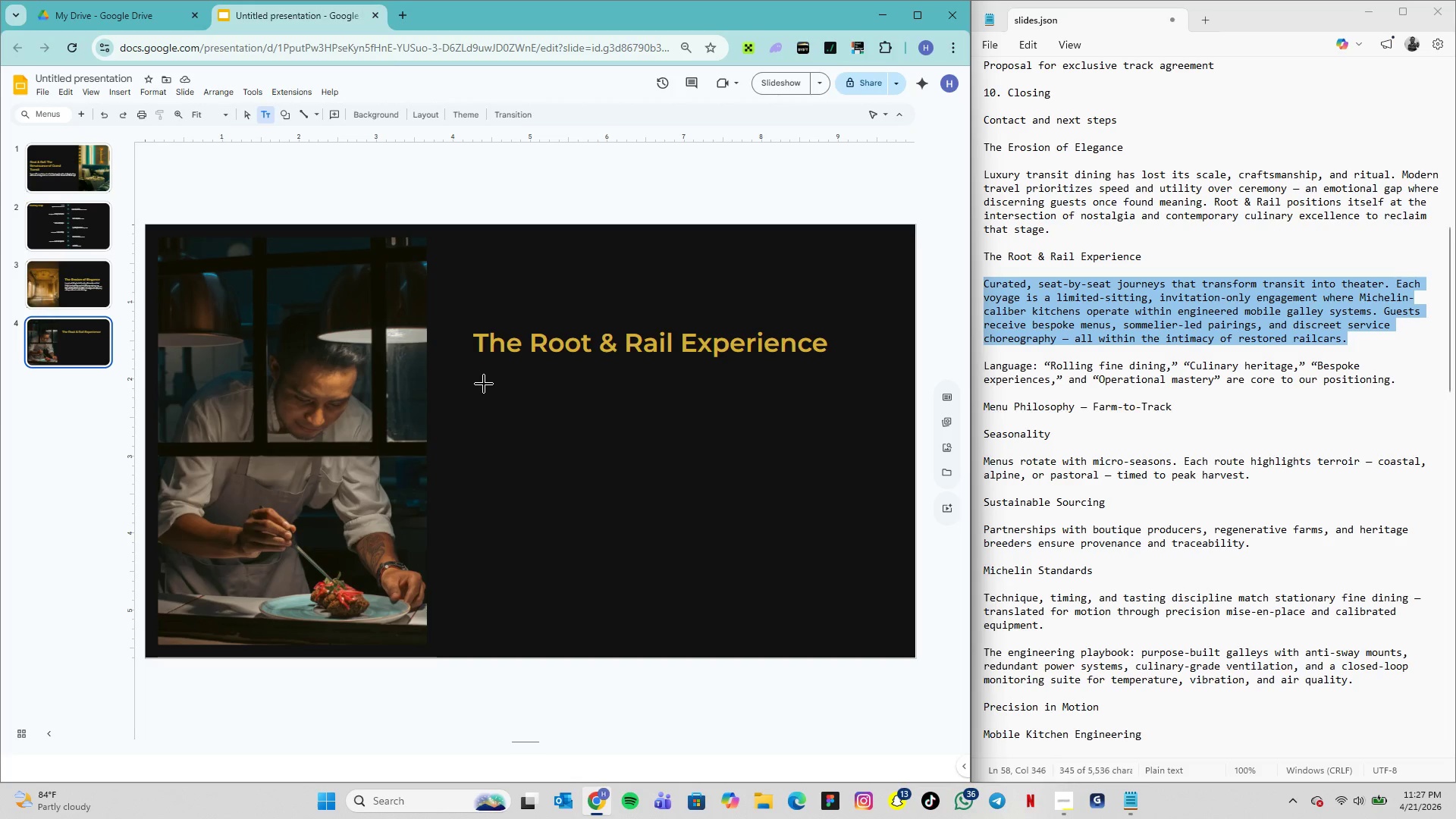 
left_click([481, 375])
 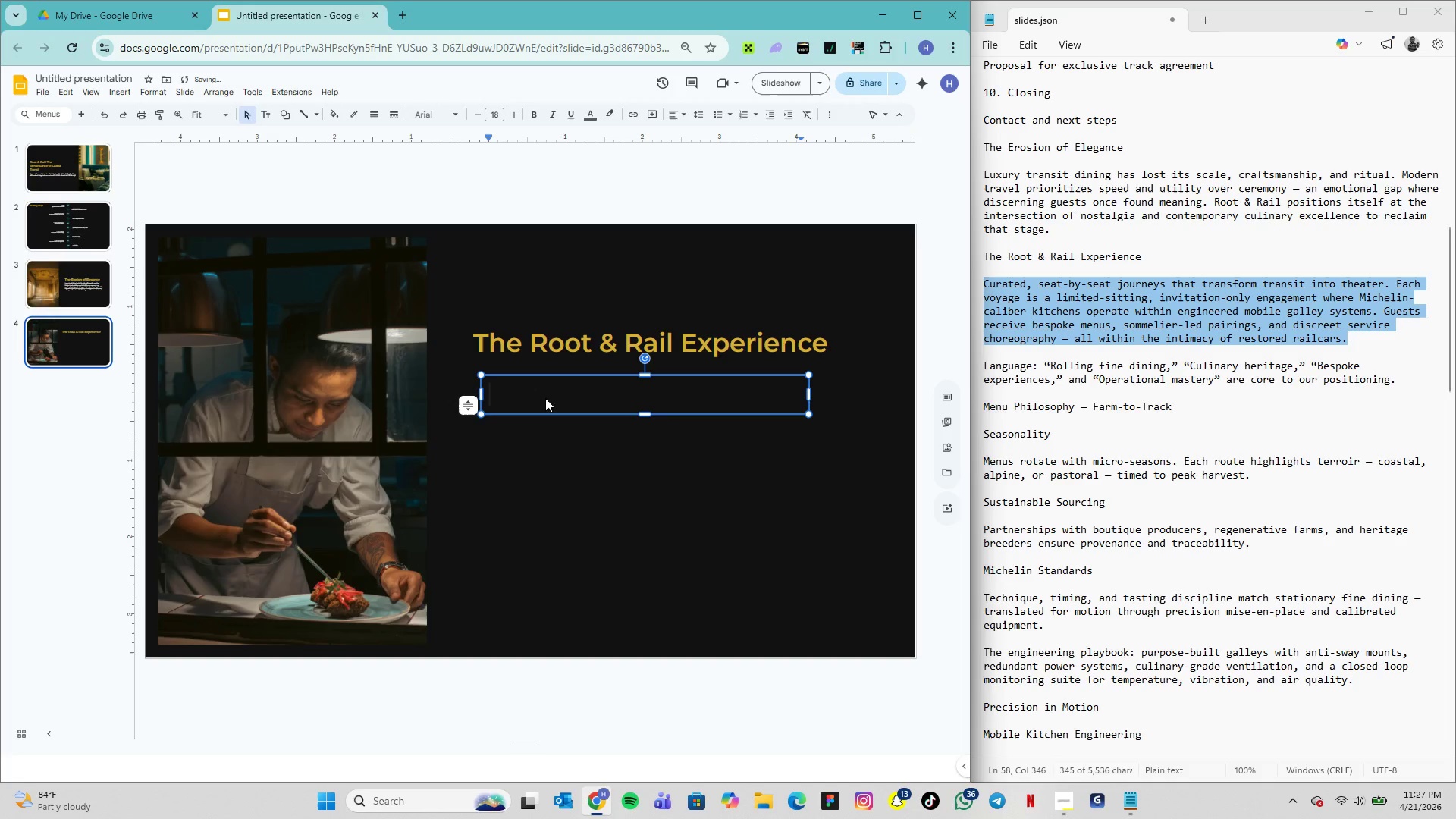 
key(Control+C)
 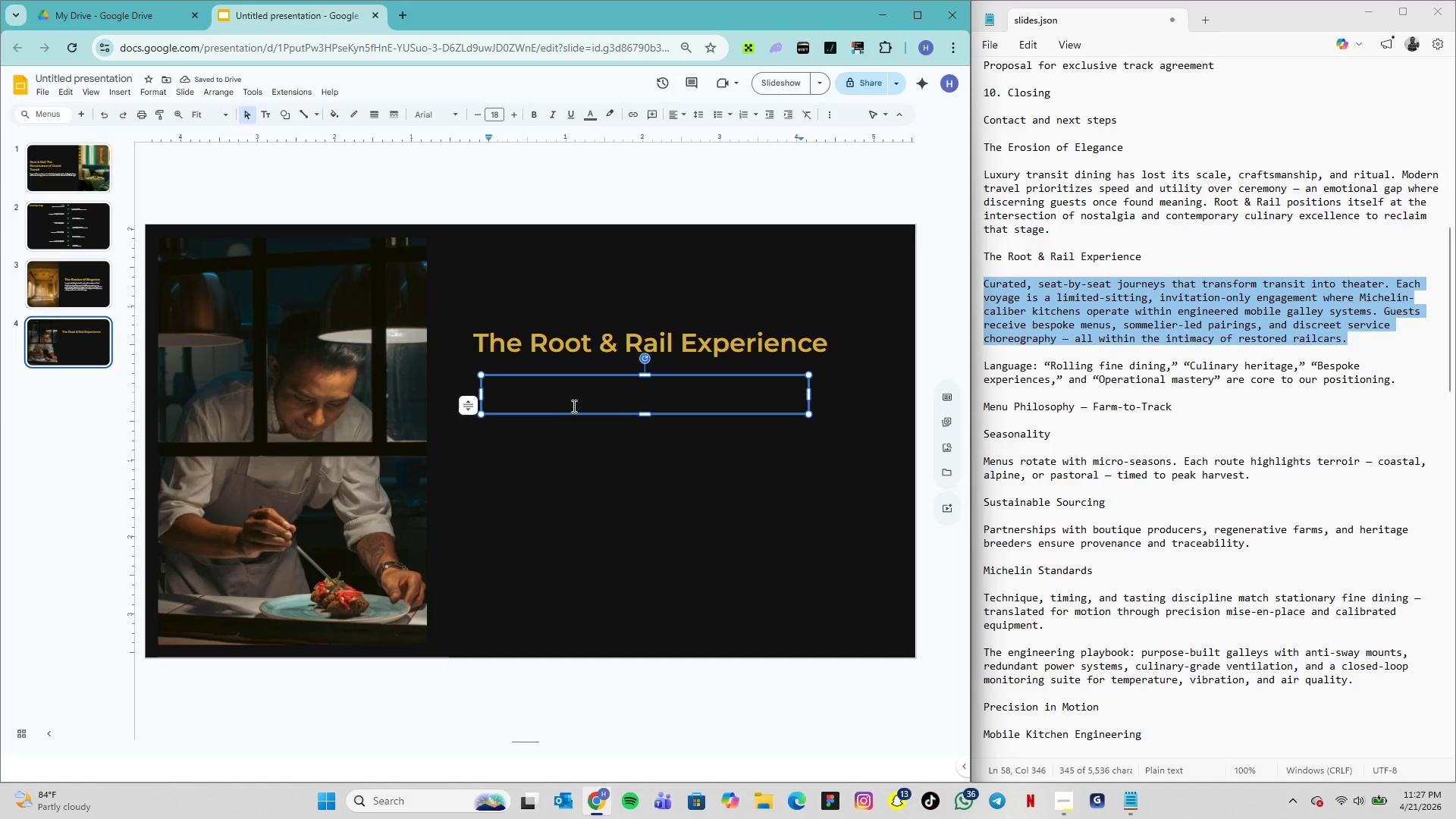 
key(Control+V)
 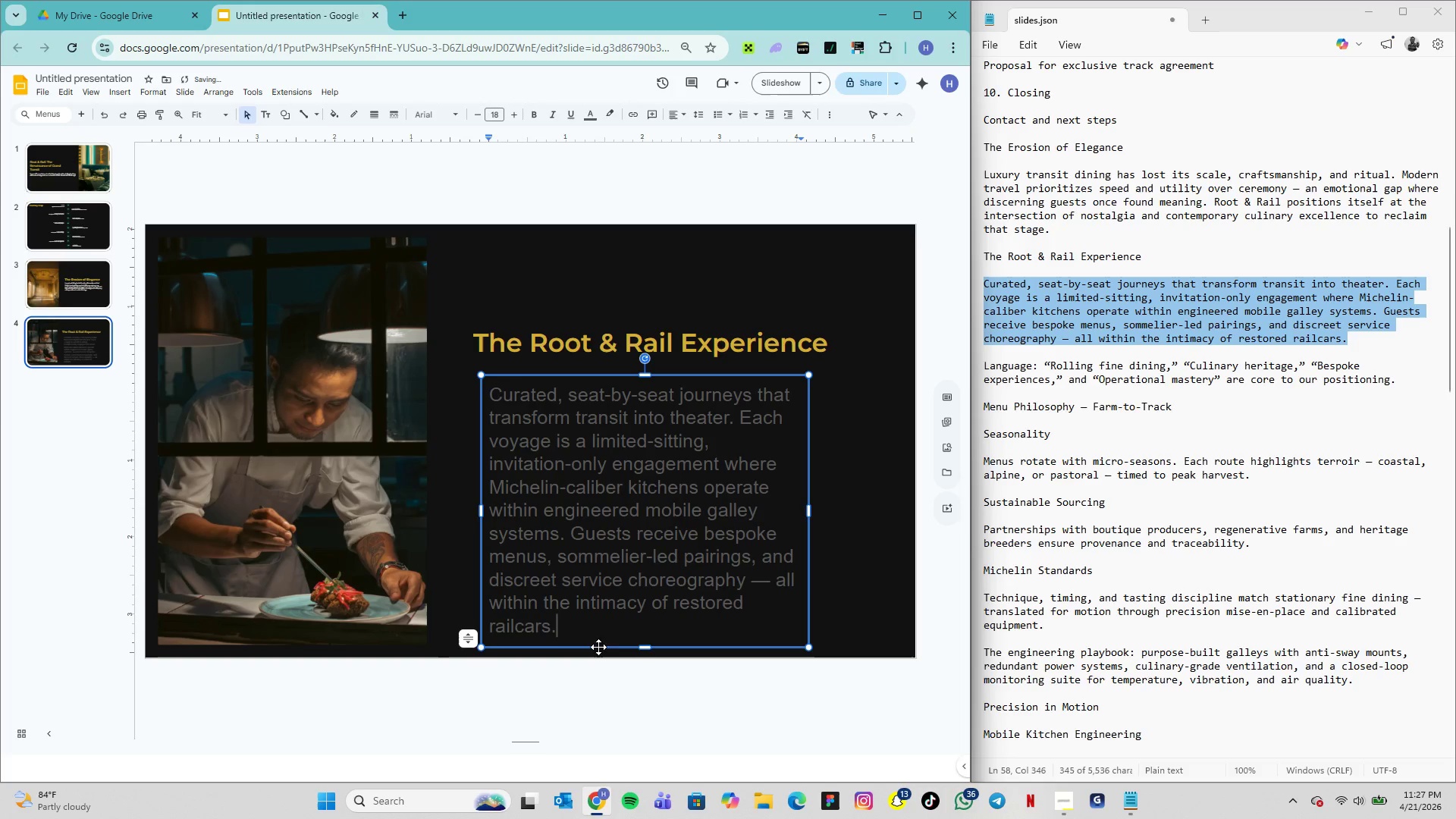 
left_click_drag(start_coordinate=[566, 630], to_coordinate=[480, 400])
 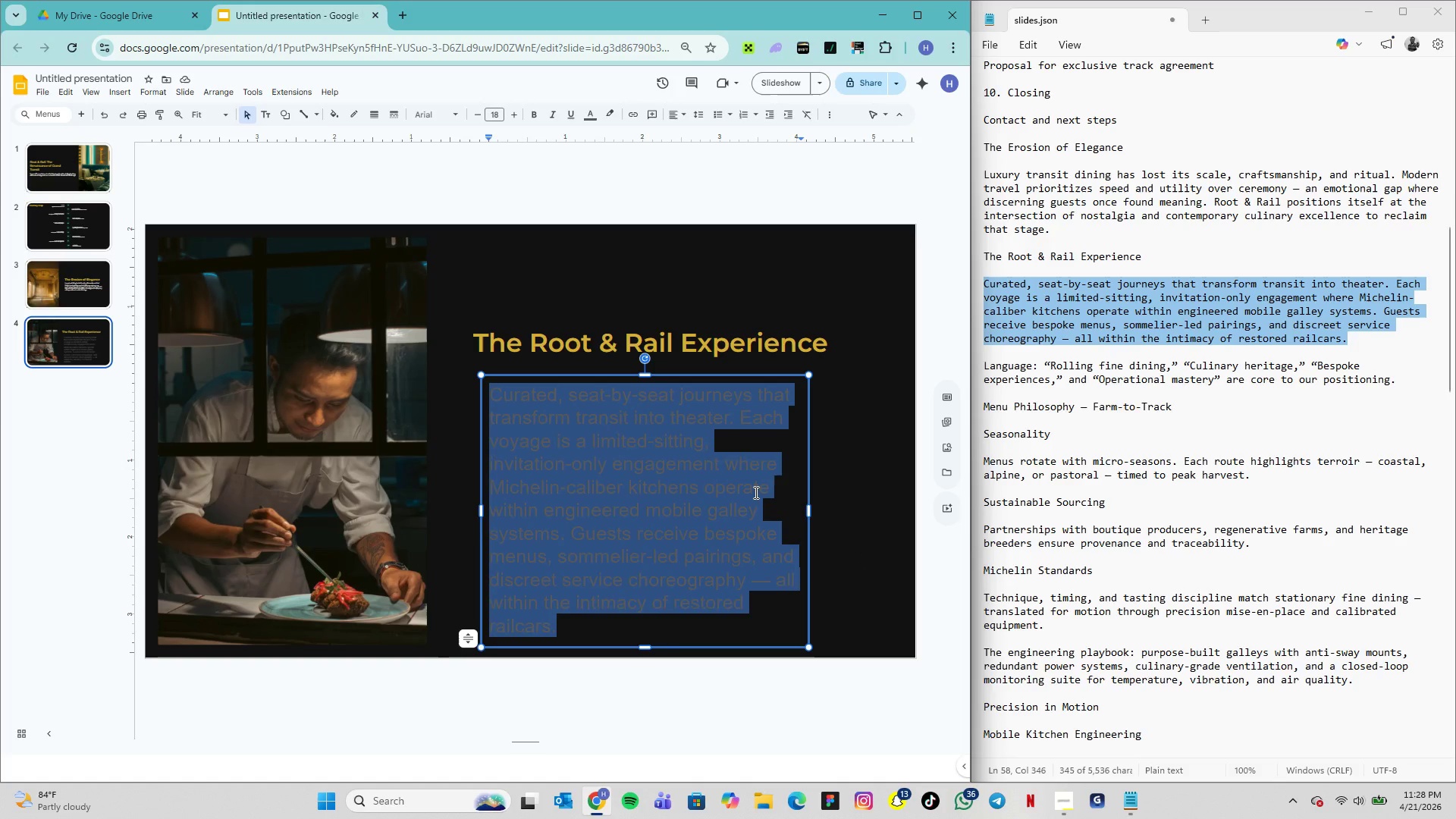 
wait(73.5)
 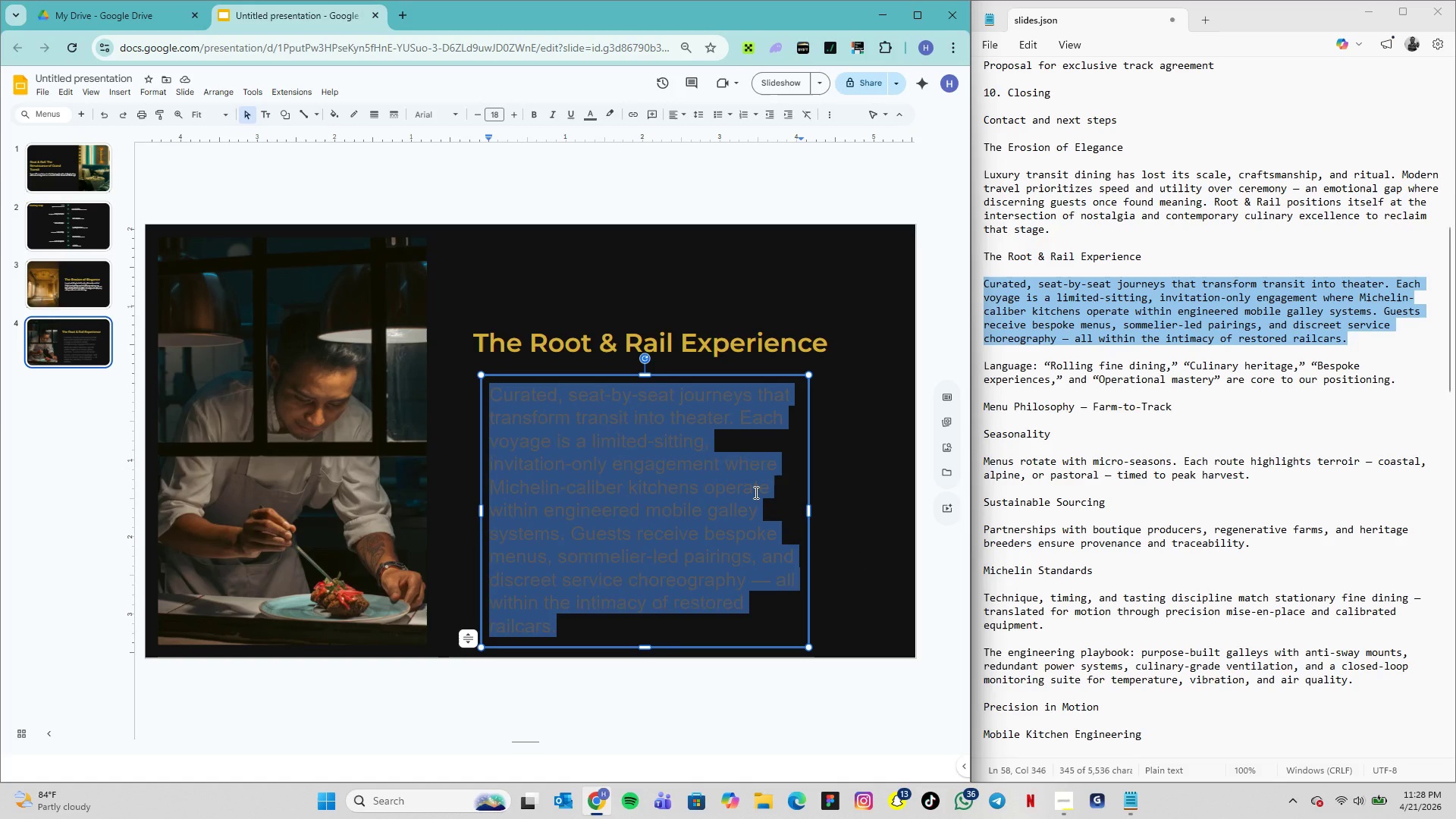 
left_click([447, 115])
 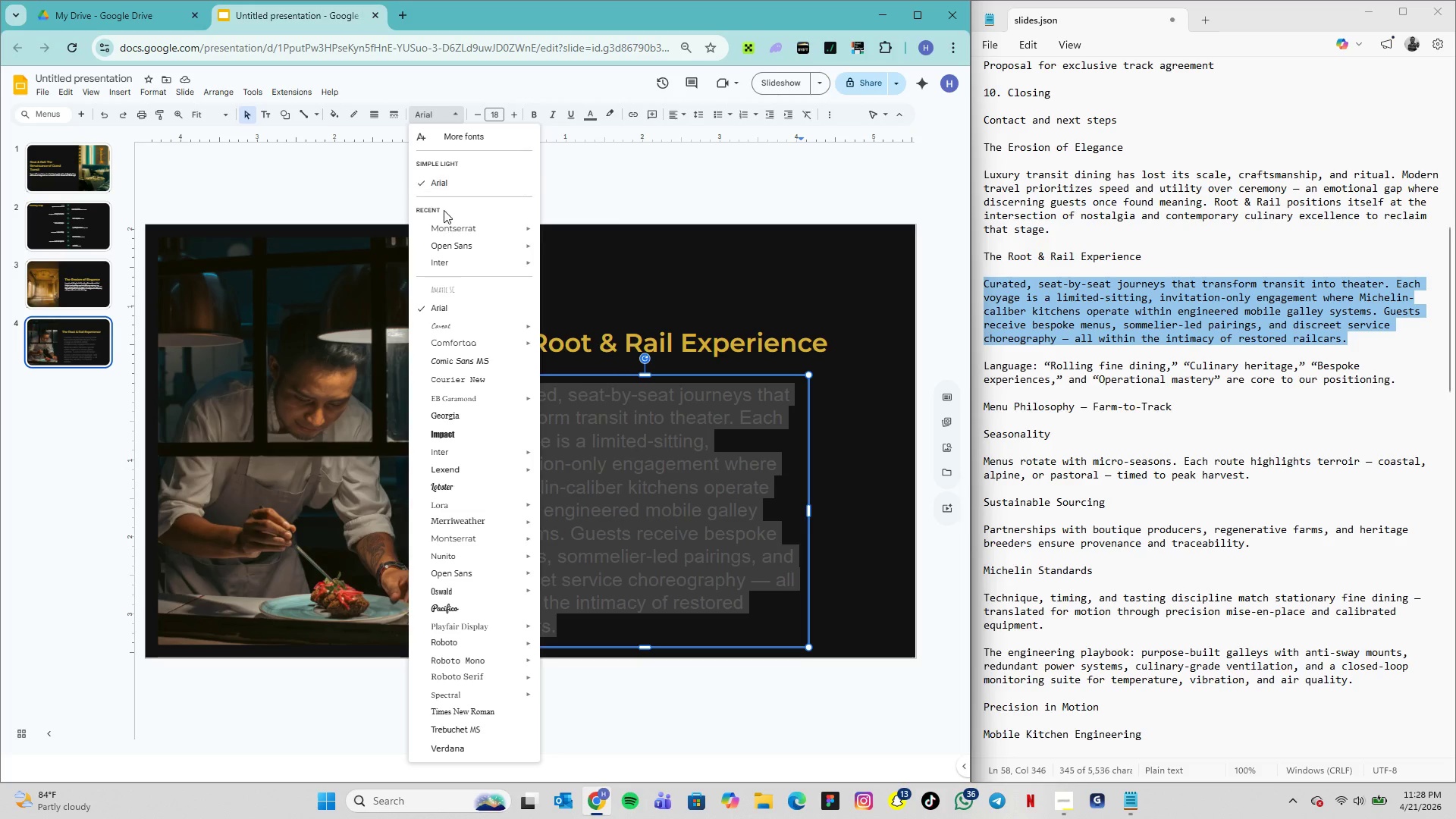 
mouse_move([479, 252])
 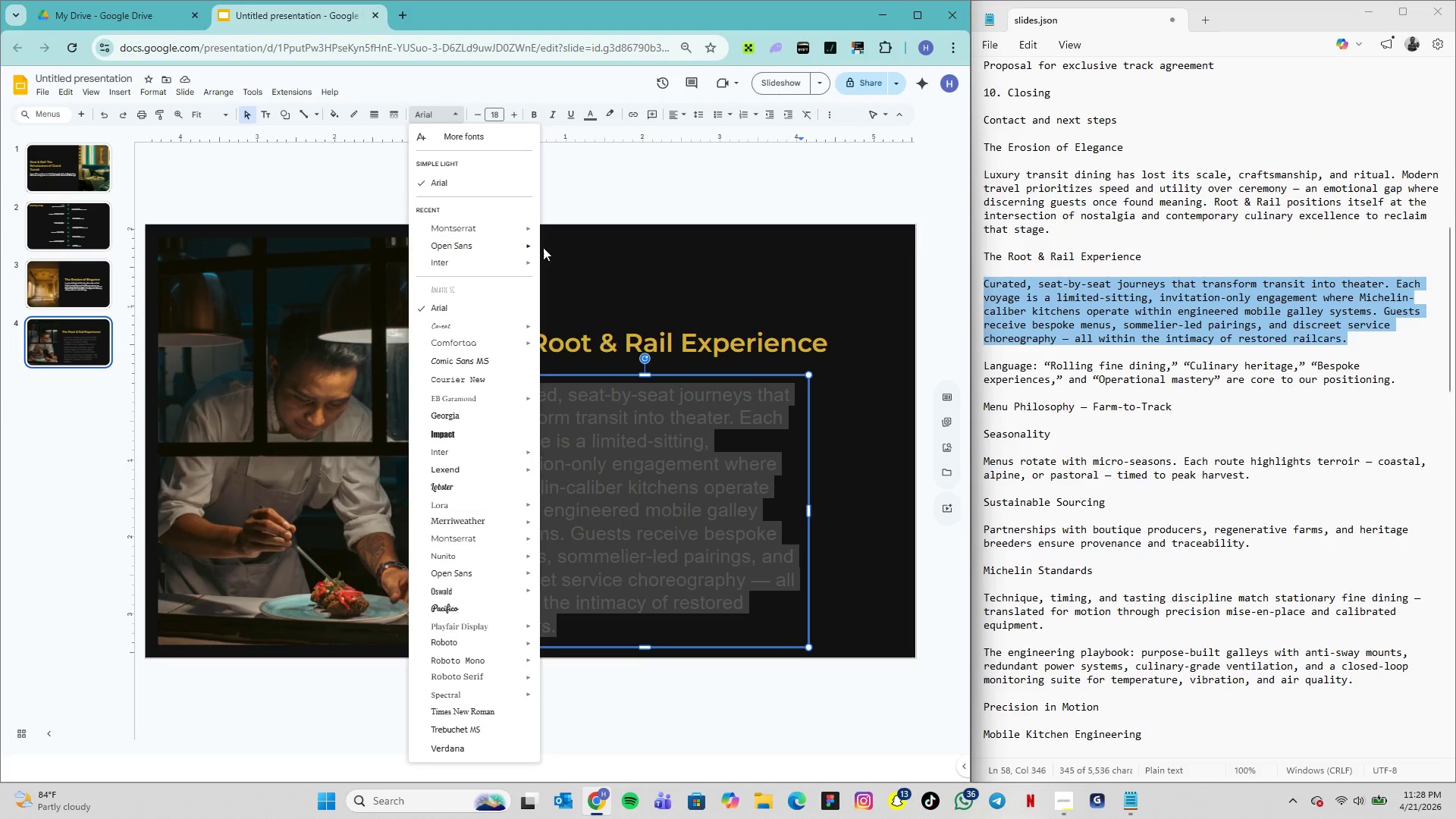 
mouse_move([556, 253])
 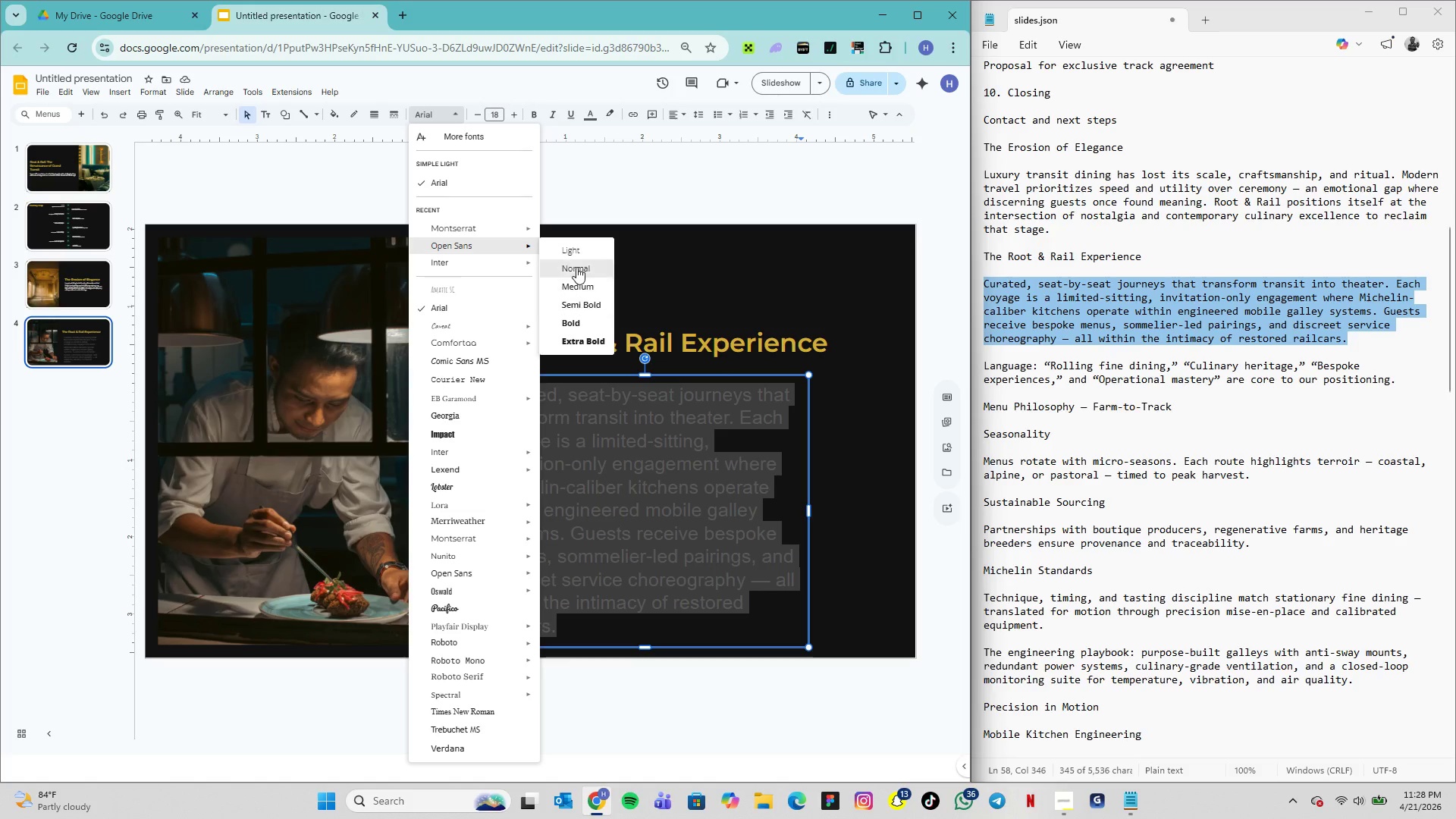 
left_click([577, 267])
 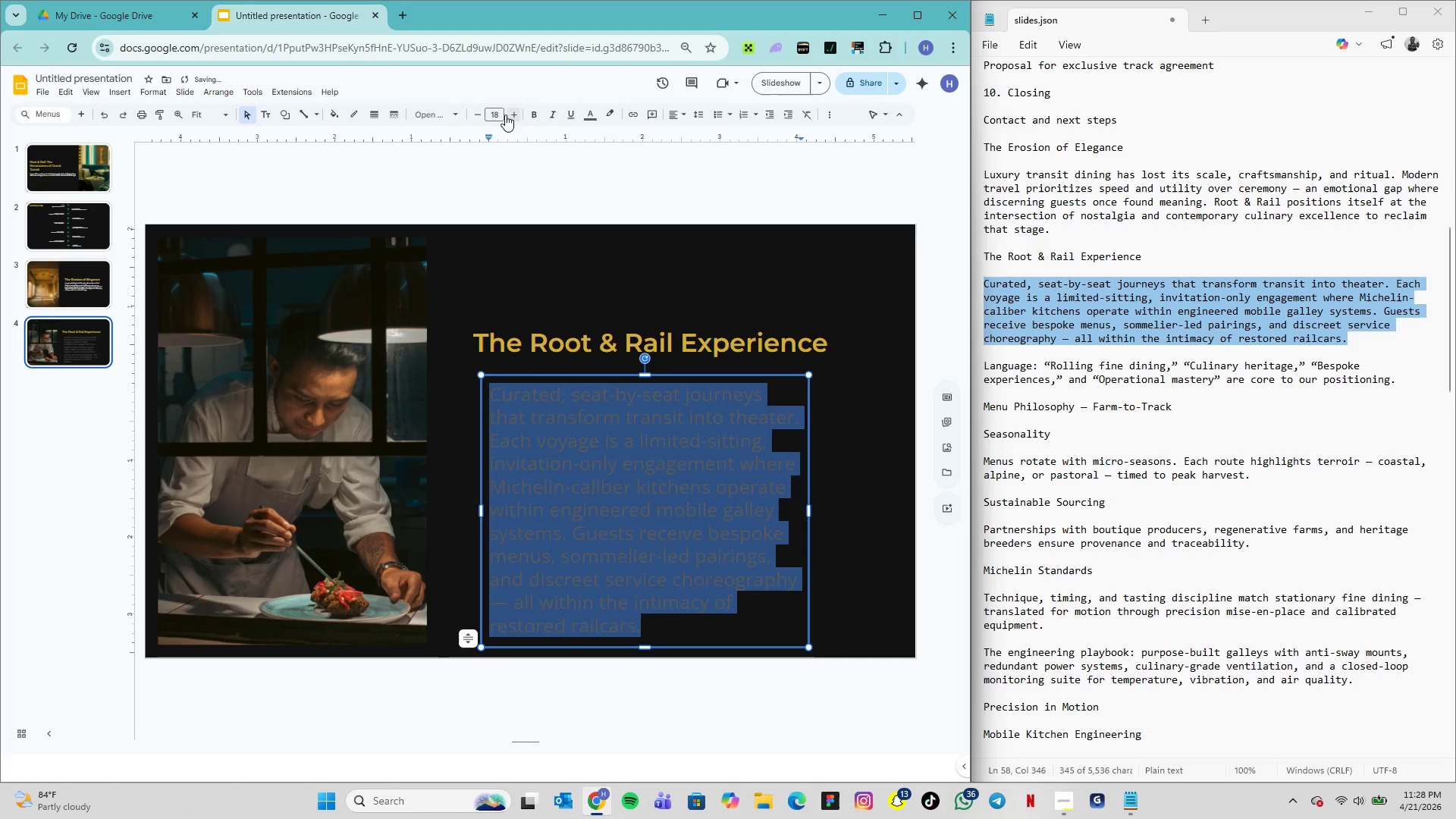 
left_click([497, 118])
 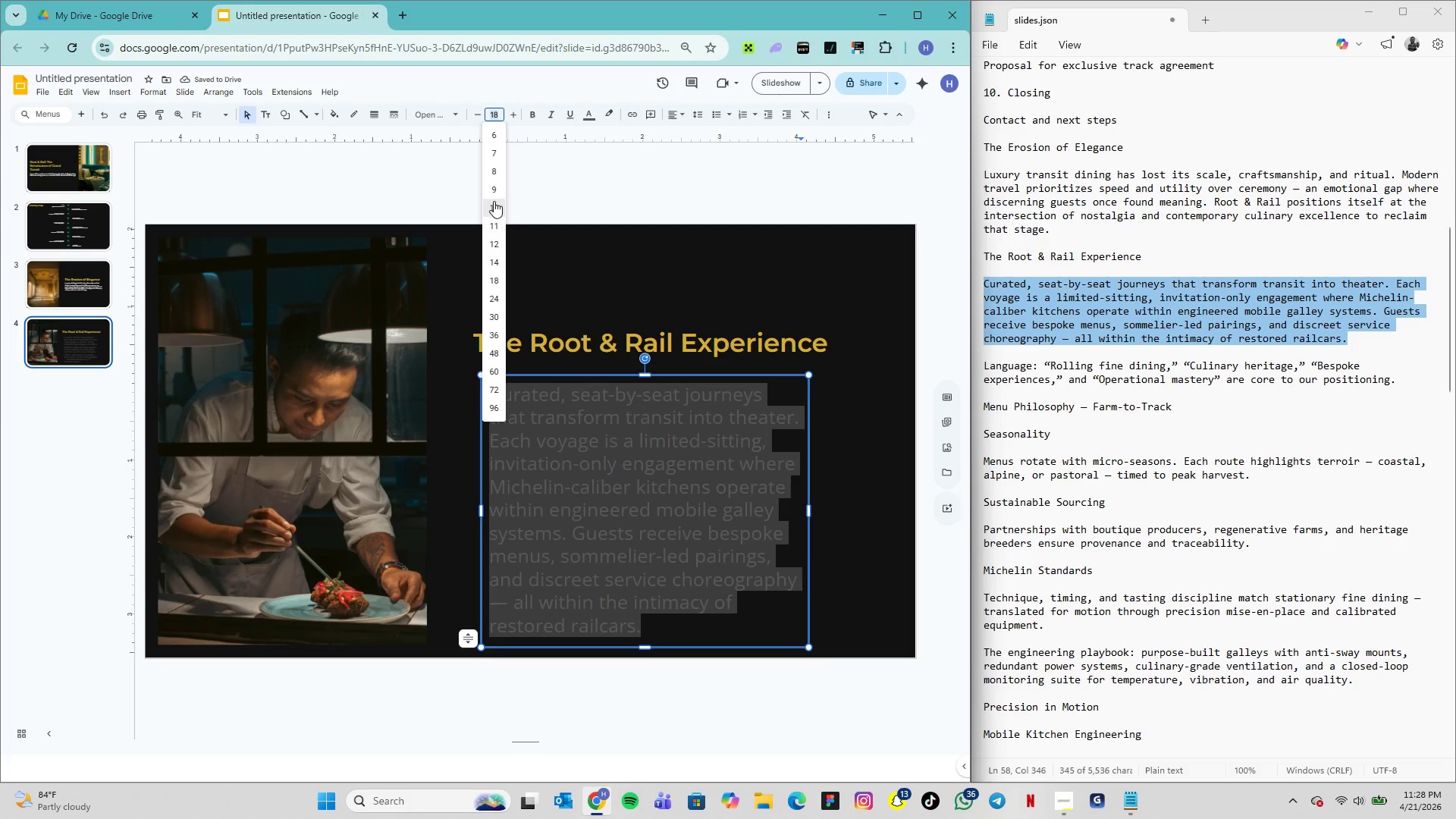 
left_click([494, 201])
 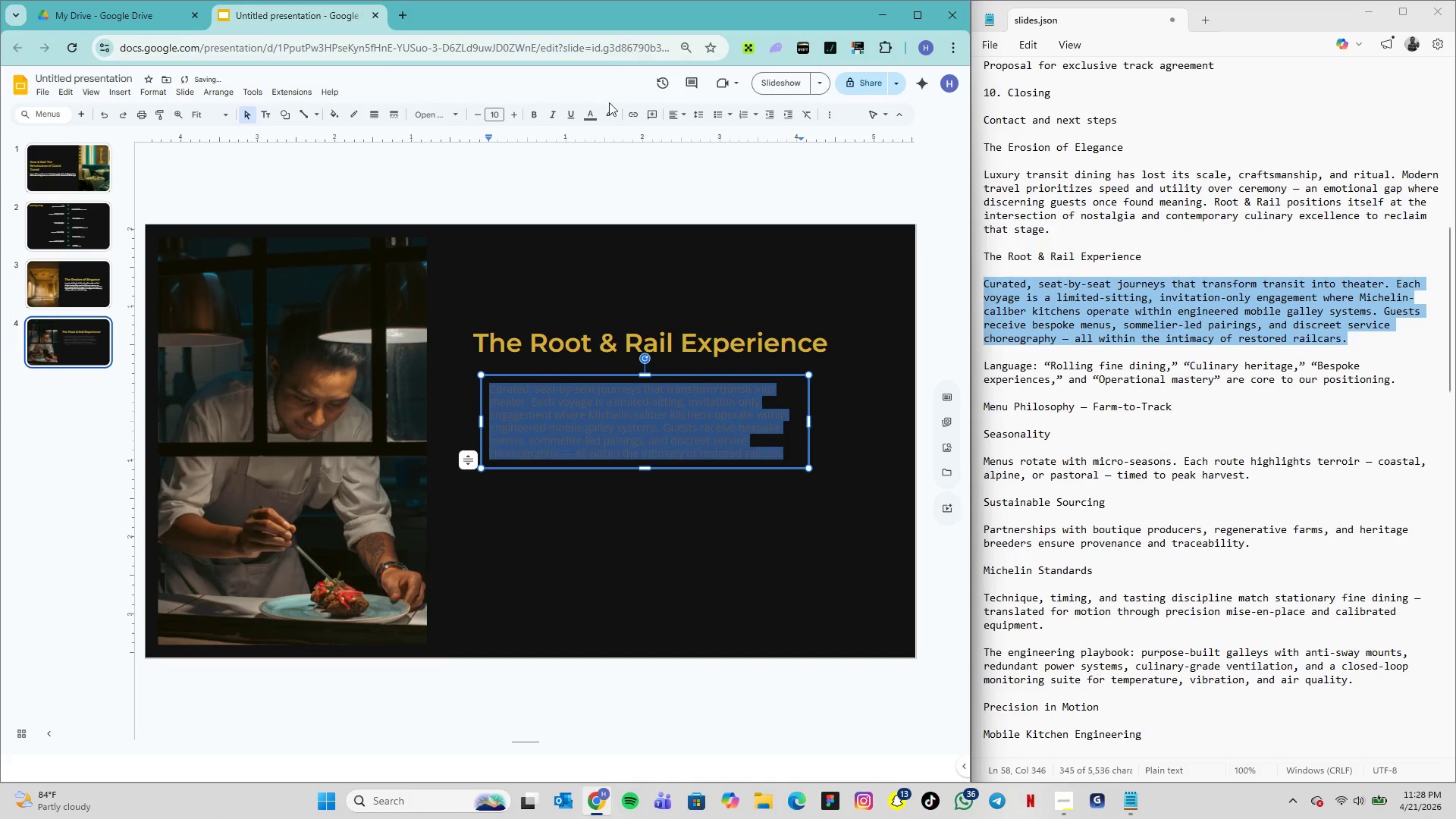 
left_click([591, 107])
 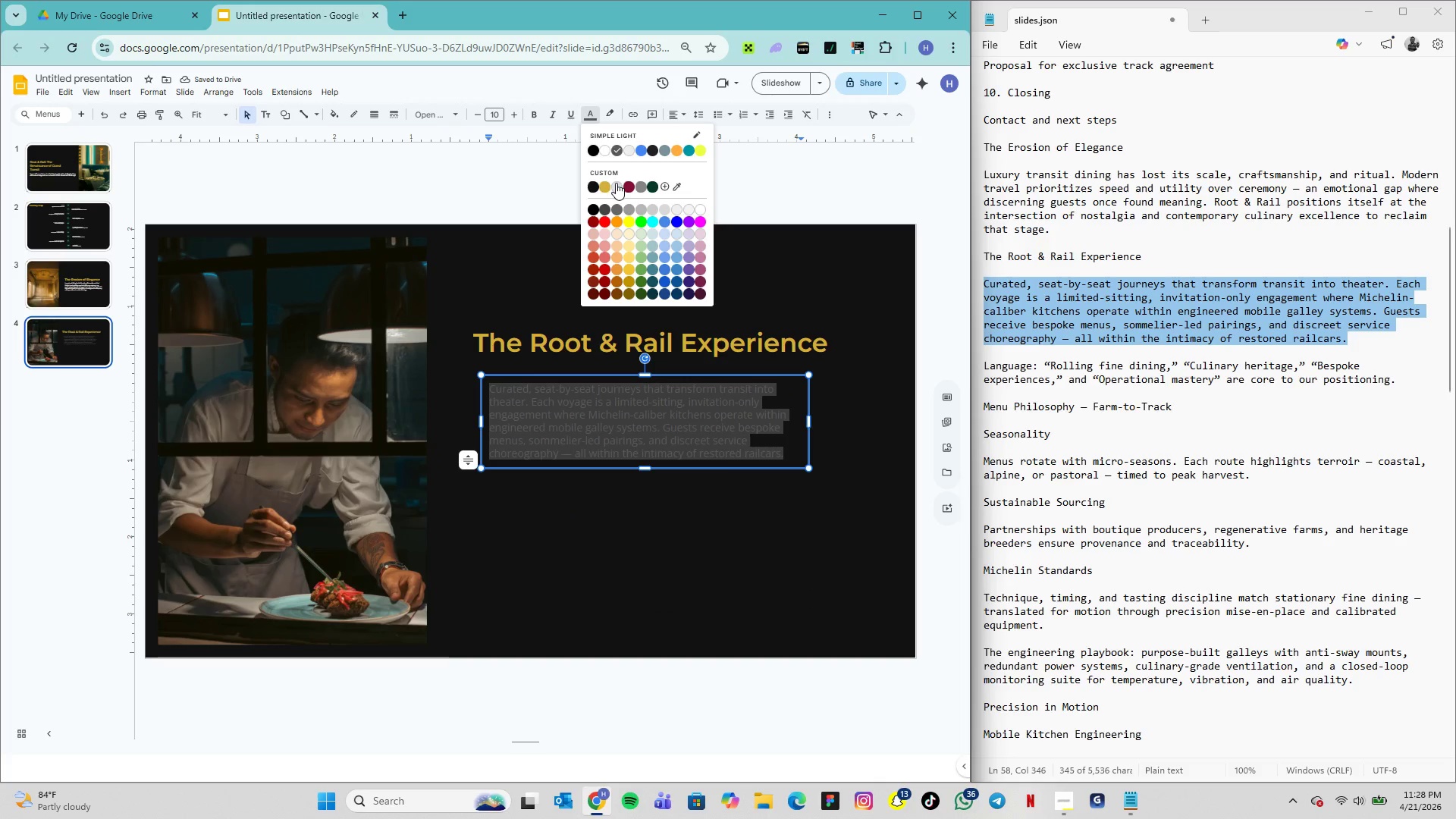 
left_click([618, 184])
 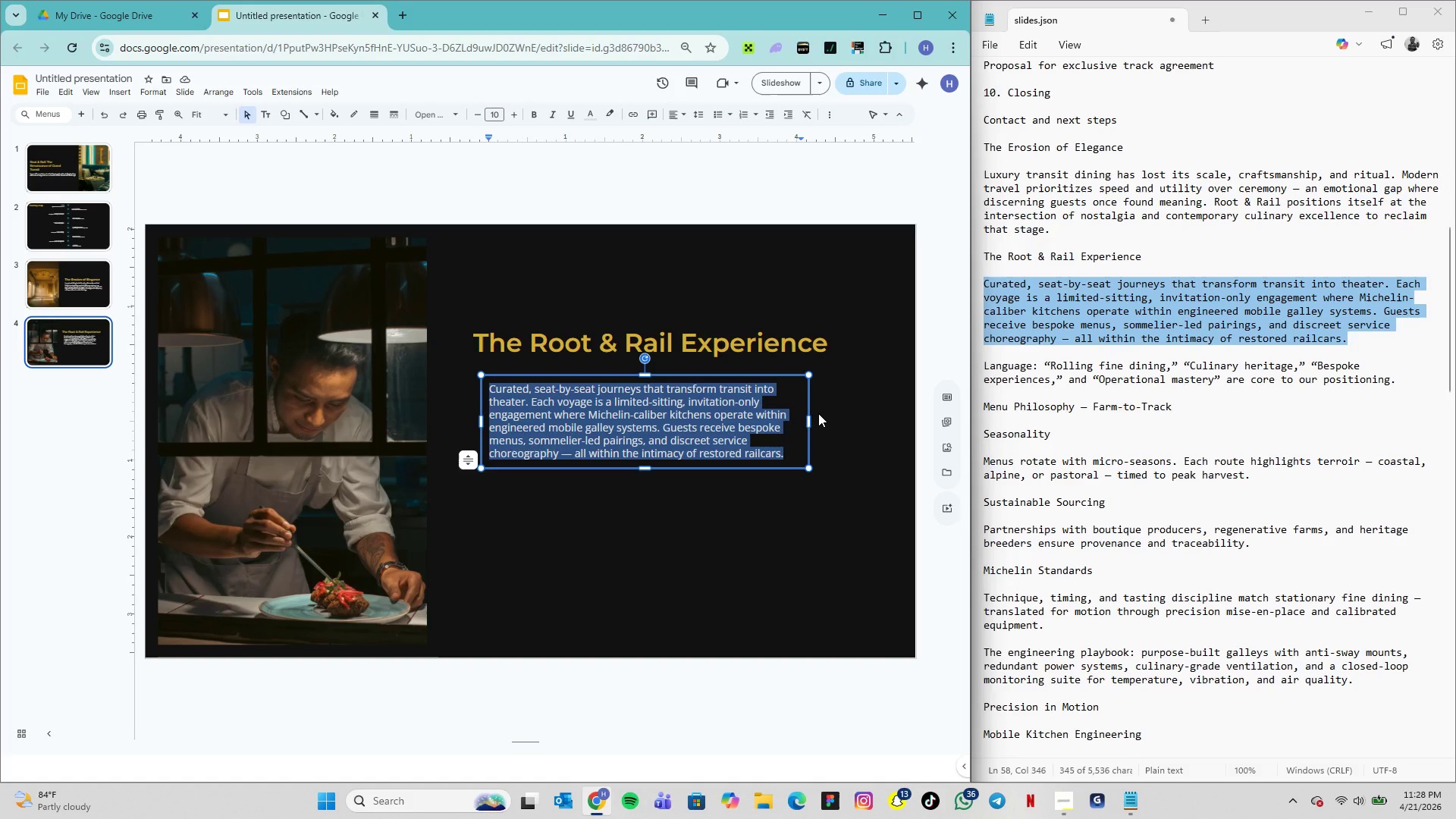 
wait(10.95)
 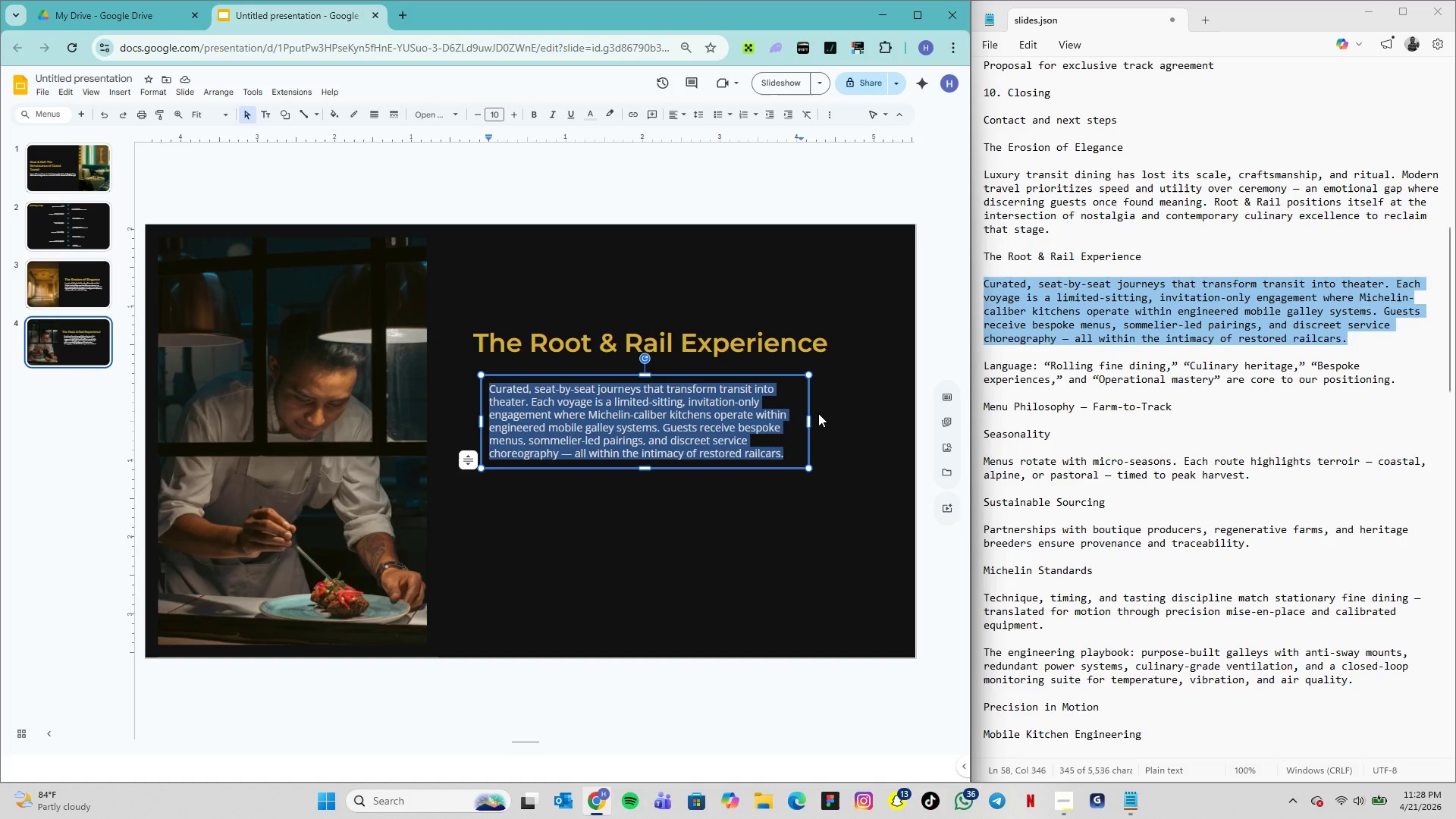 
left_click_drag(start_coordinate=[809, 419], to_coordinate=[832, 422])
 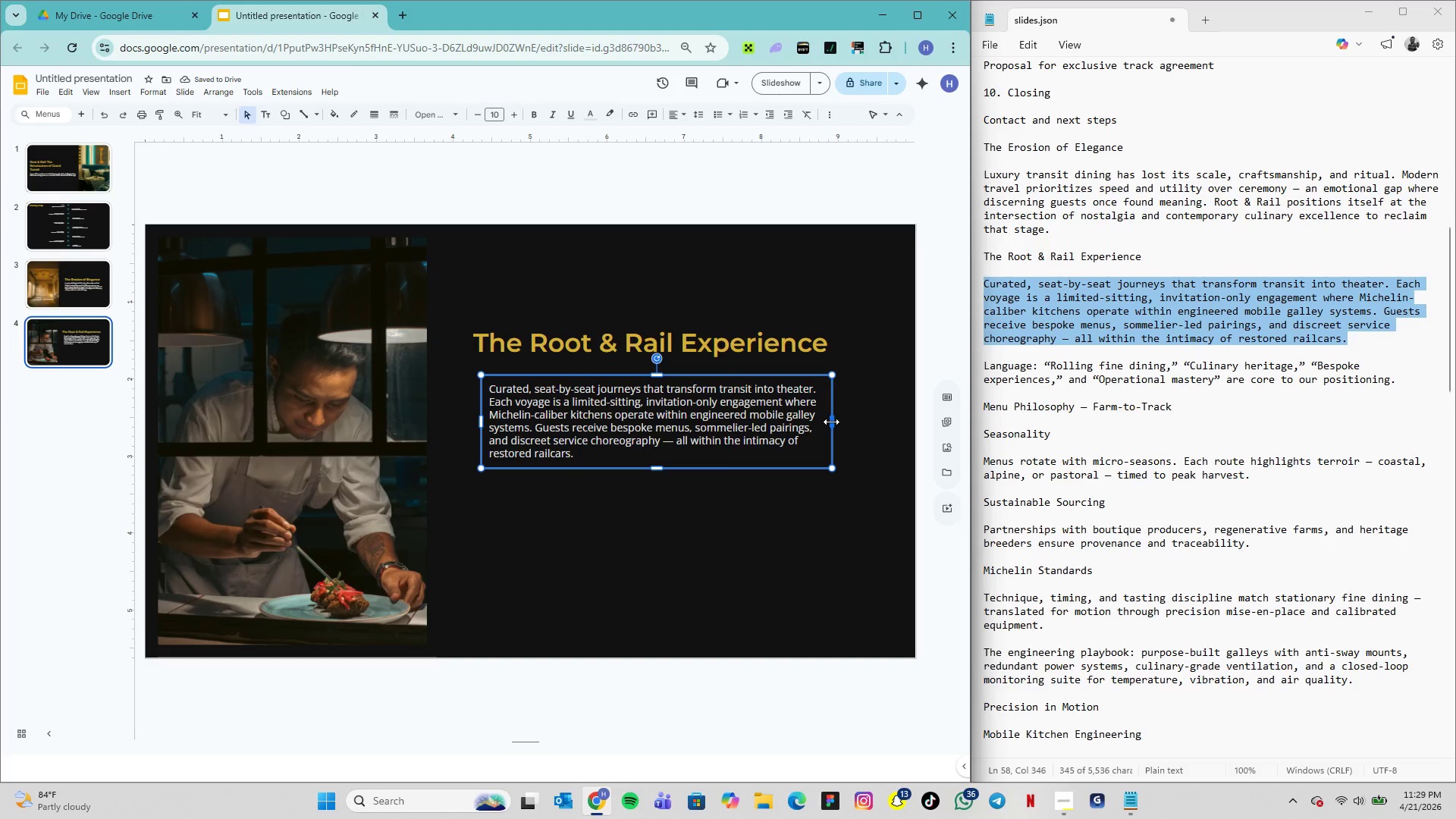 
left_click_drag(start_coordinate=[831, 422], to_coordinate=[844, 422])
 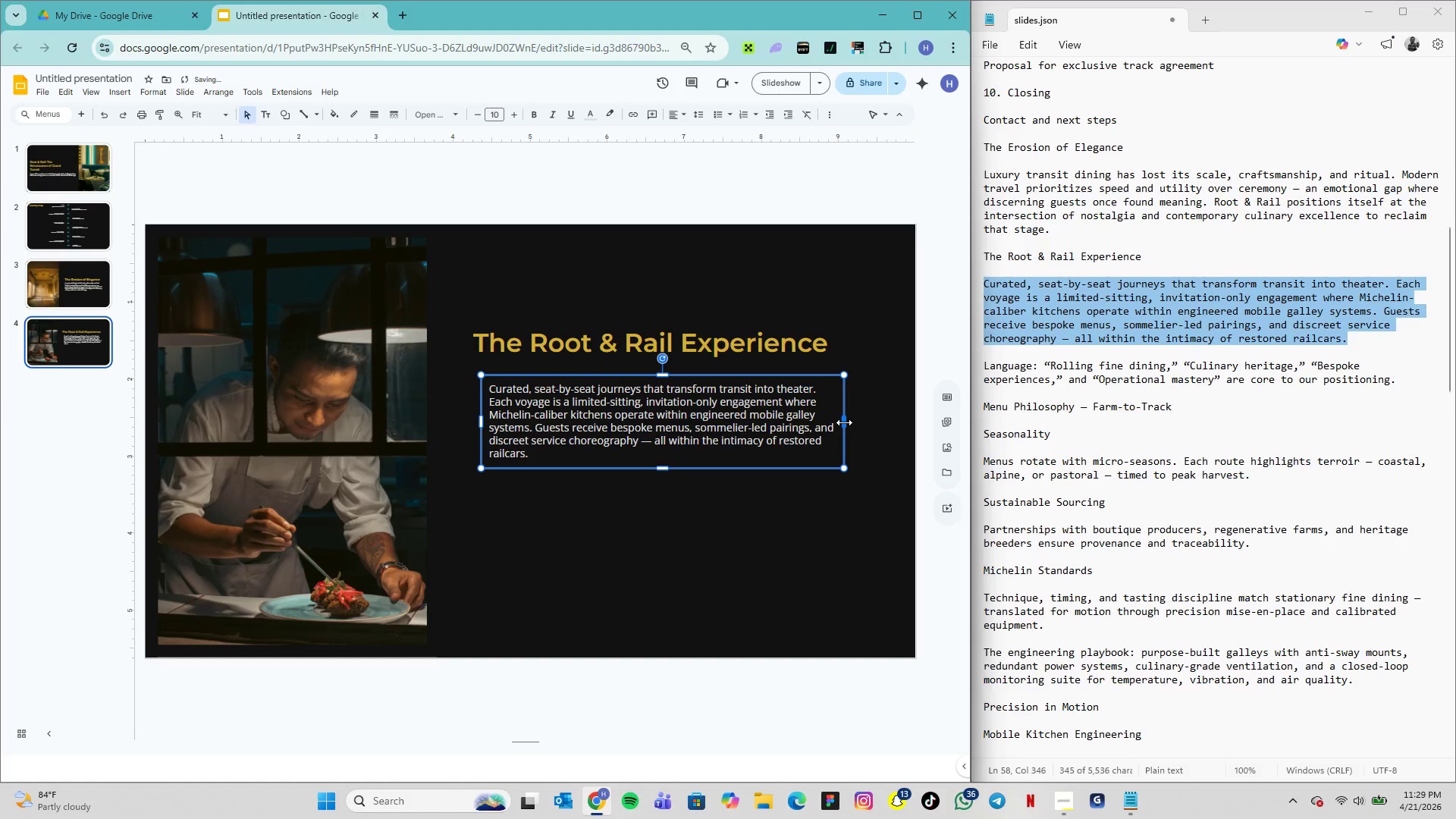 
left_click_drag(start_coordinate=[844, 422], to_coordinate=[855, 425])
 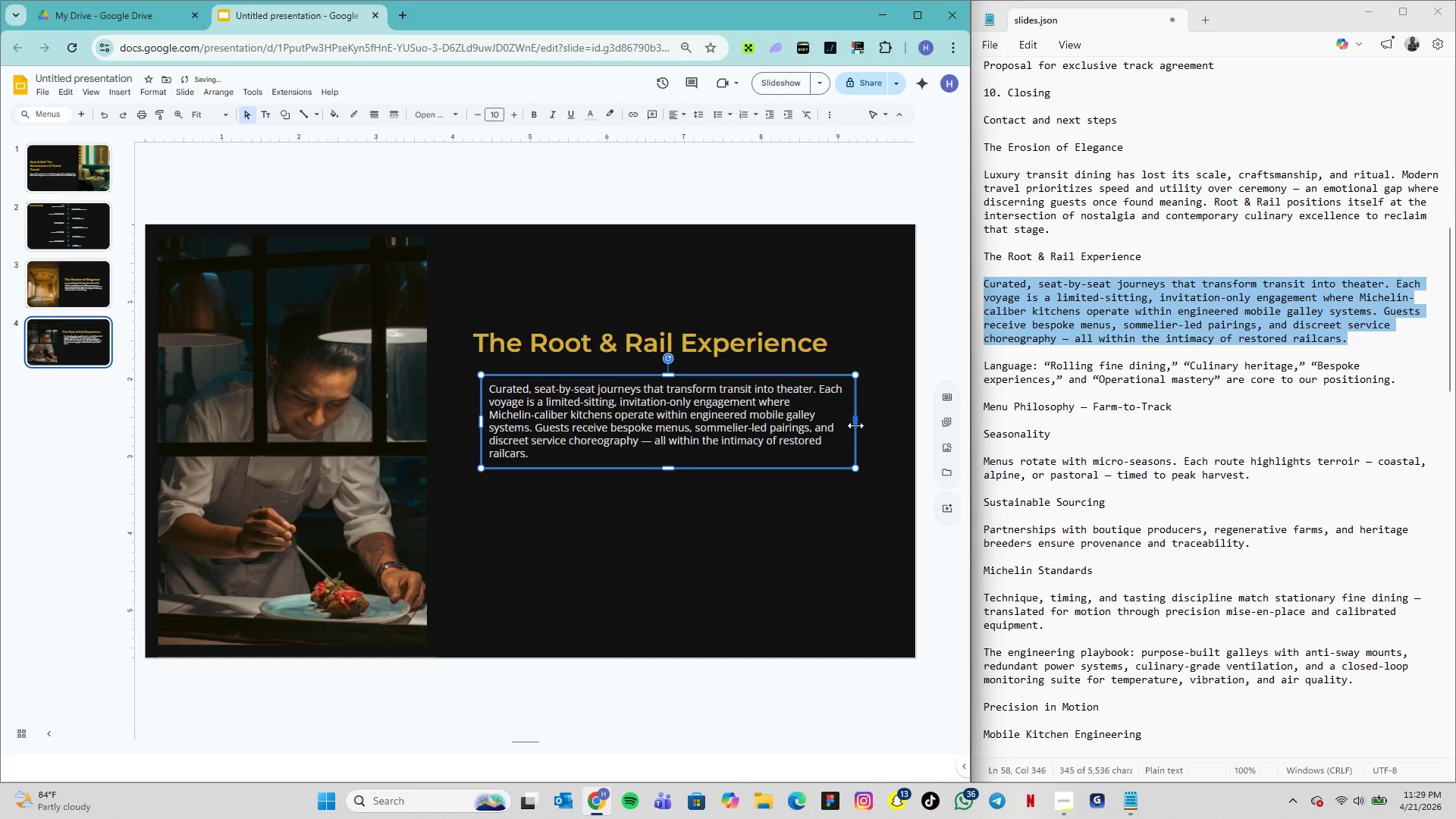 
left_click_drag(start_coordinate=[855, 425], to_coordinate=[874, 428])
 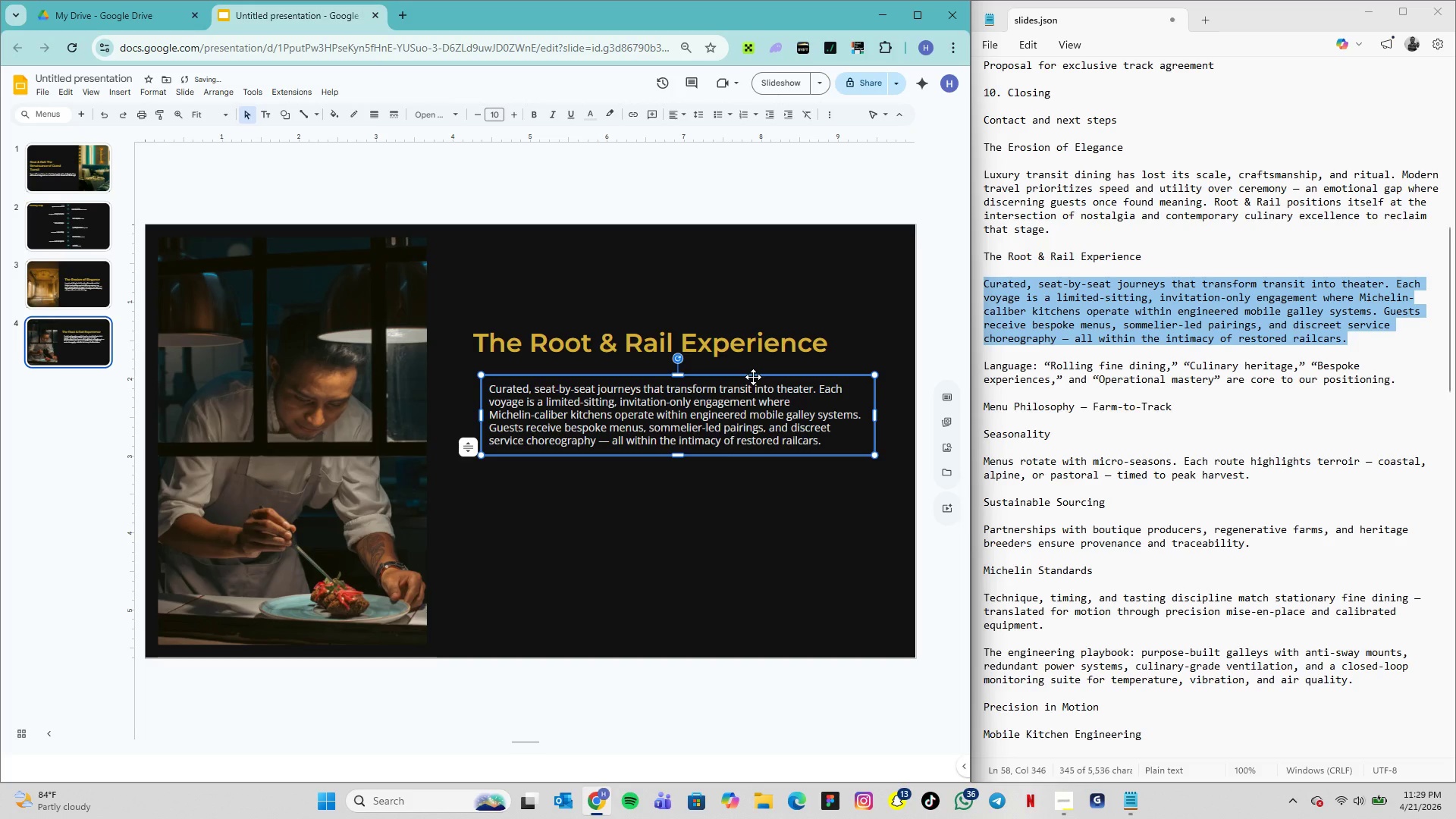 
left_click_drag(start_coordinate=[753, 377], to_coordinate=[736, 377])
 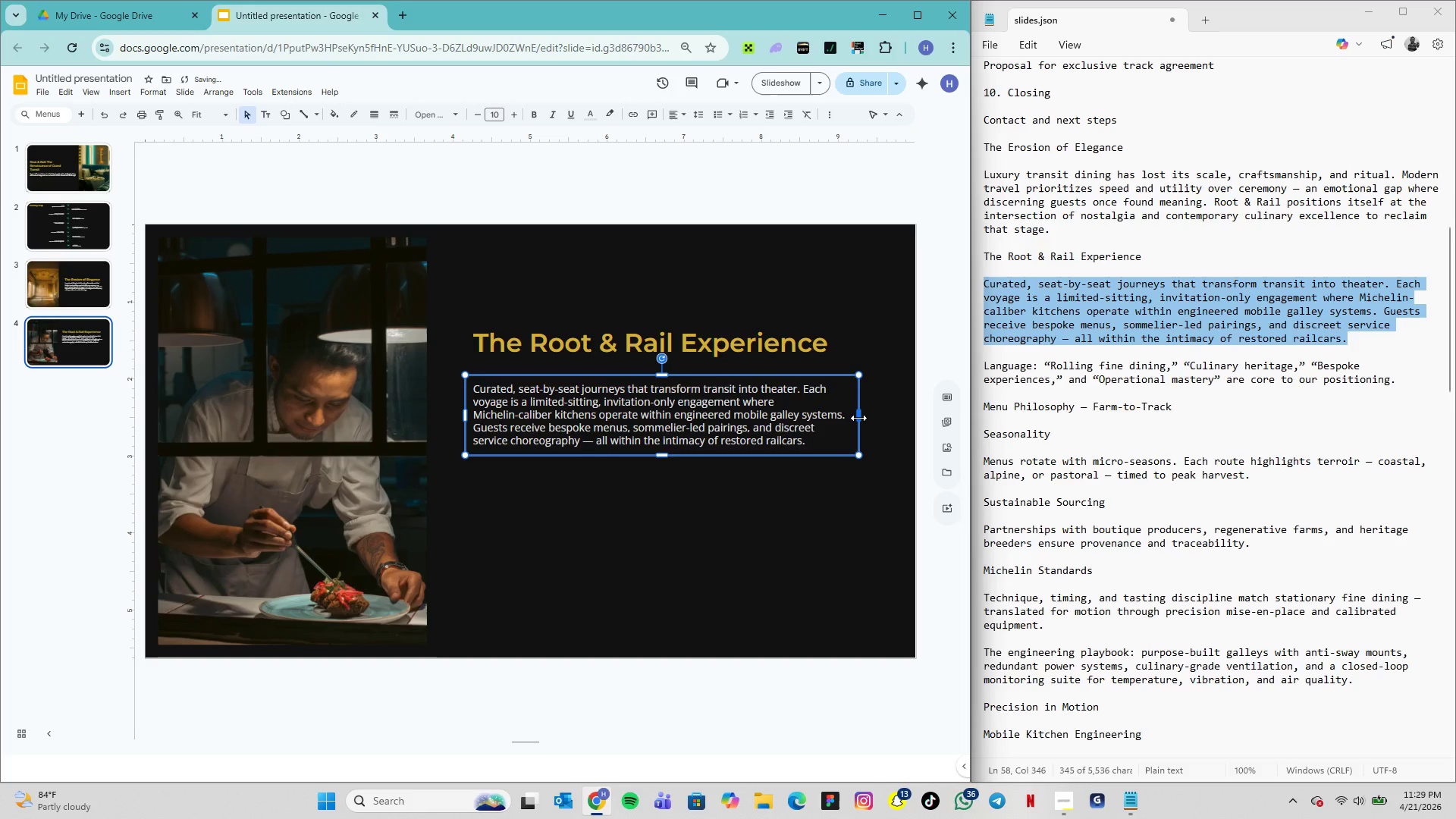 
left_click_drag(start_coordinate=[859, 417], to_coordinate=[877, 417])
 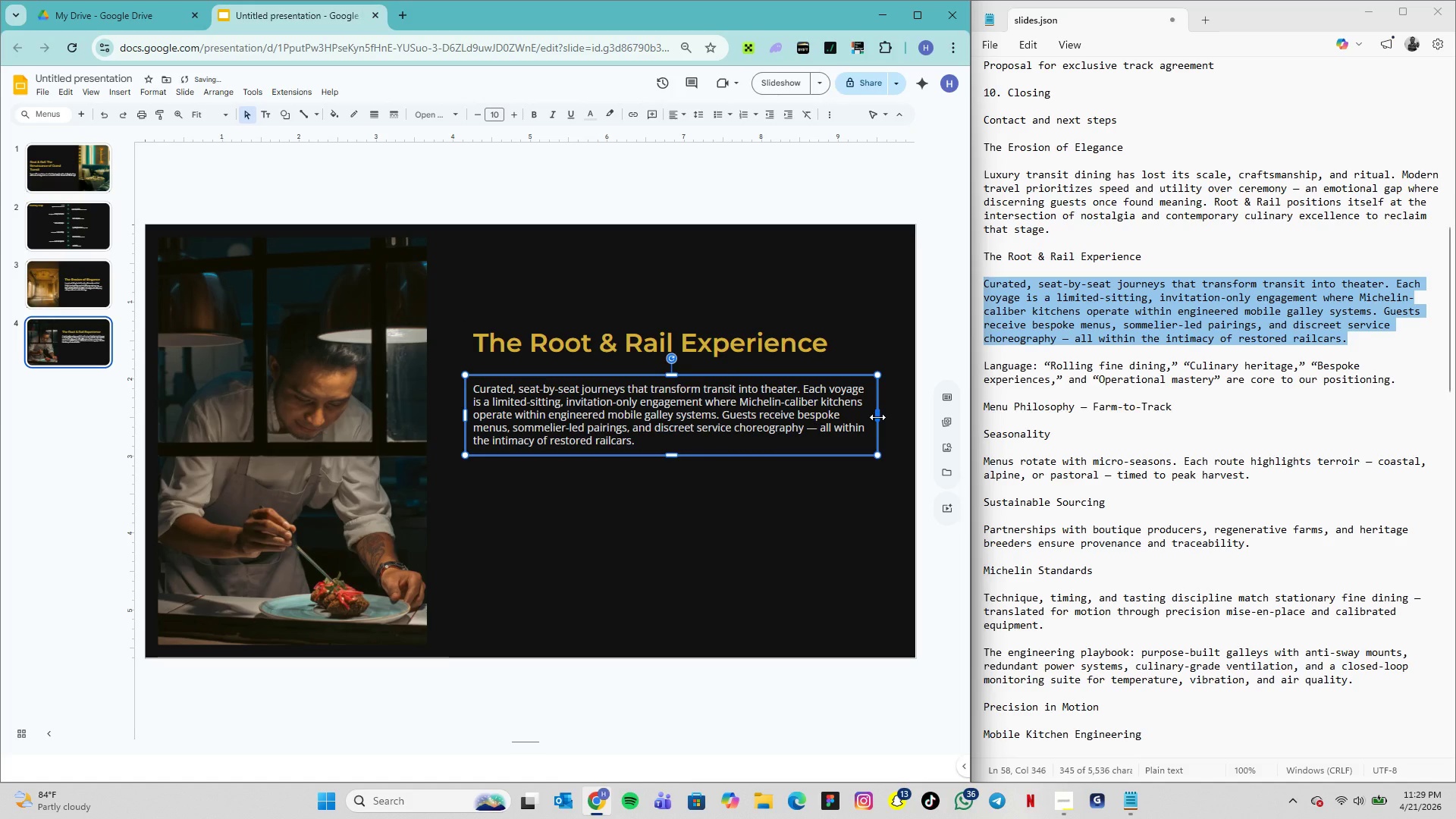 
left_click_drag(start_coordinate=[880, 417], to_coordinate=[894, 418])
 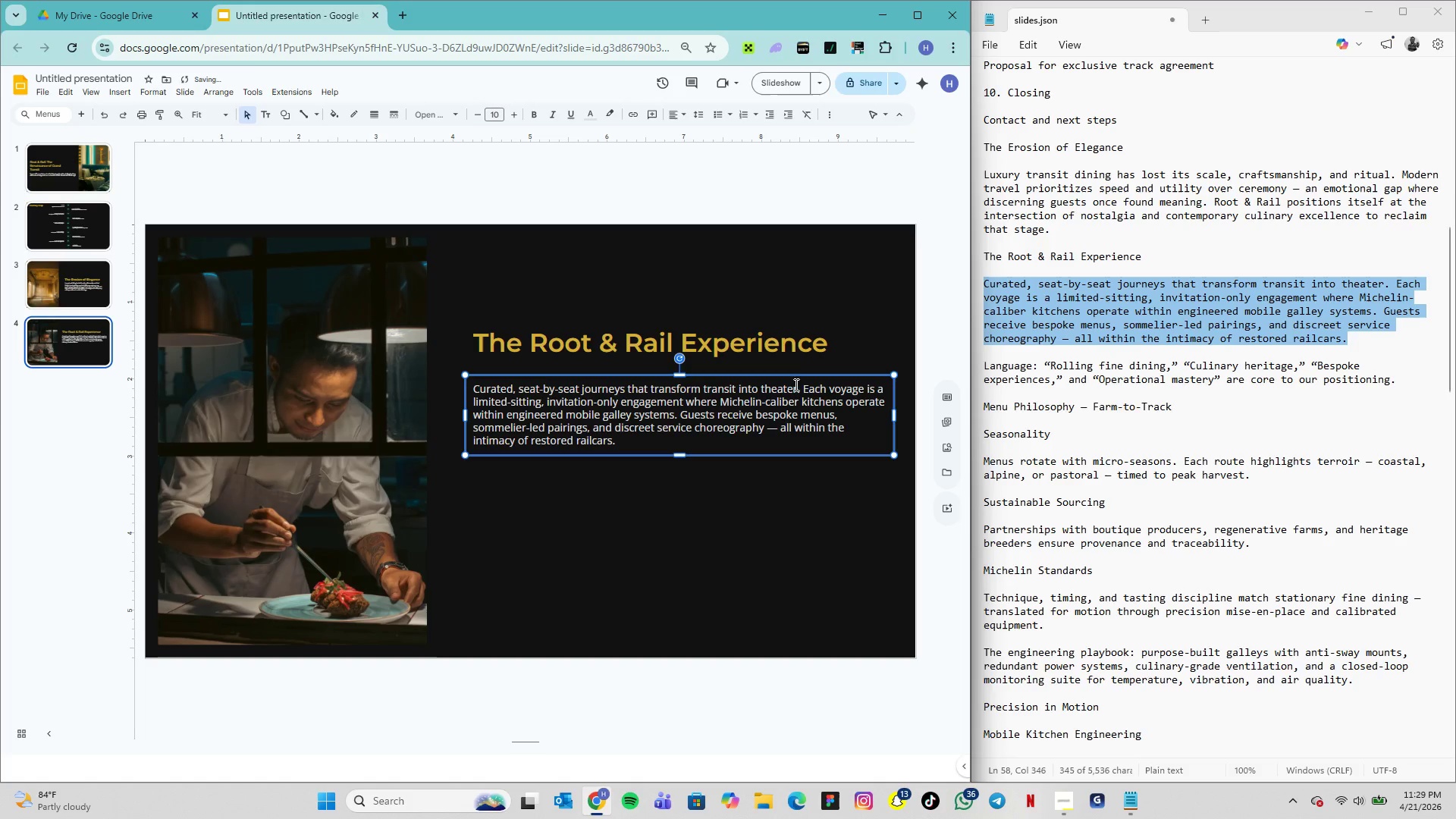 
left_click_drag(start_coordinate=[795, 378], to_coordinate=[785, 378])
 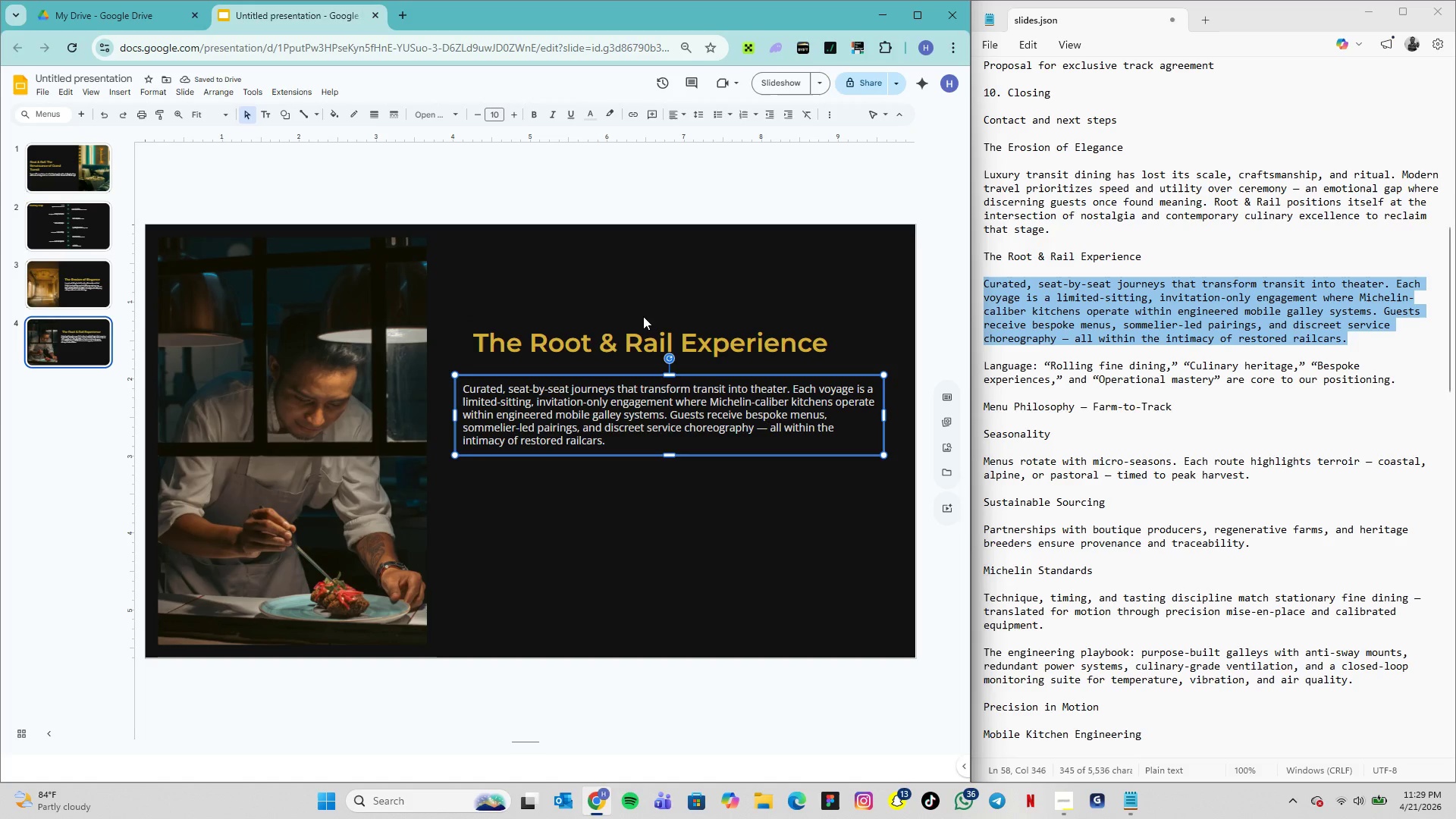 
wait(6.84)
 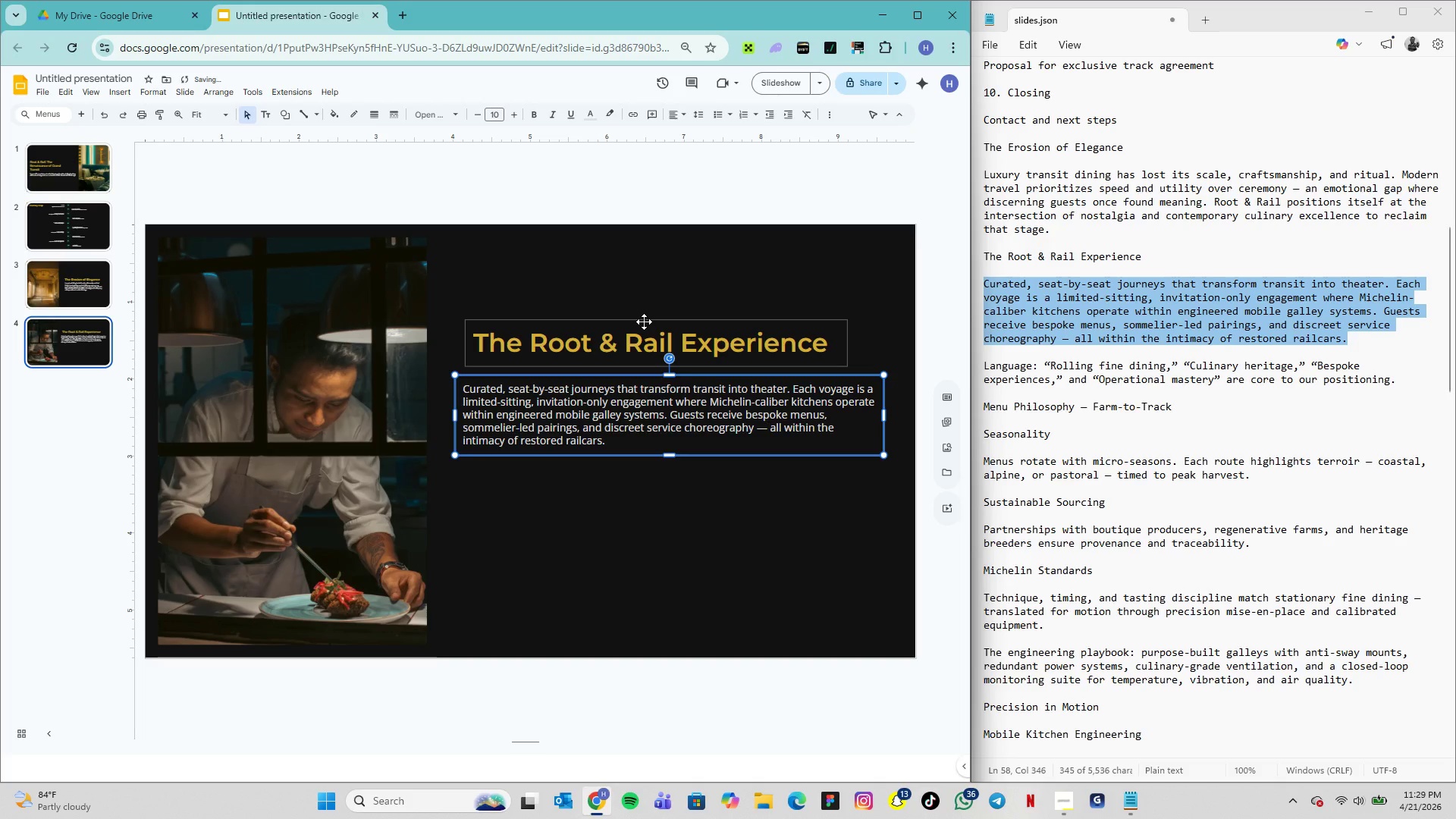 
left_click_drag(start_coordinate=[606, 320], to_coordinate=[598, 320])
 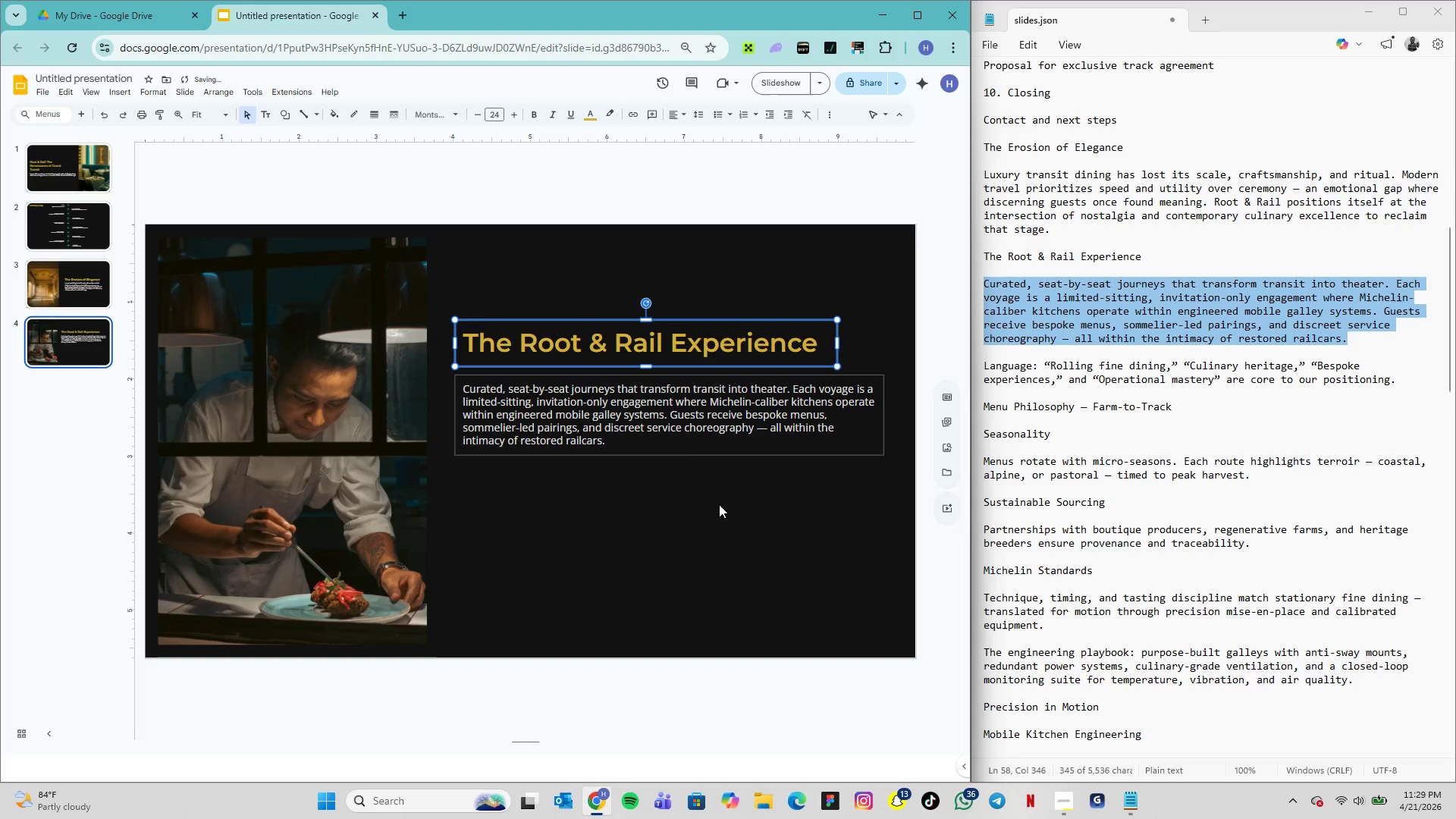 
left_click([723, 521])
 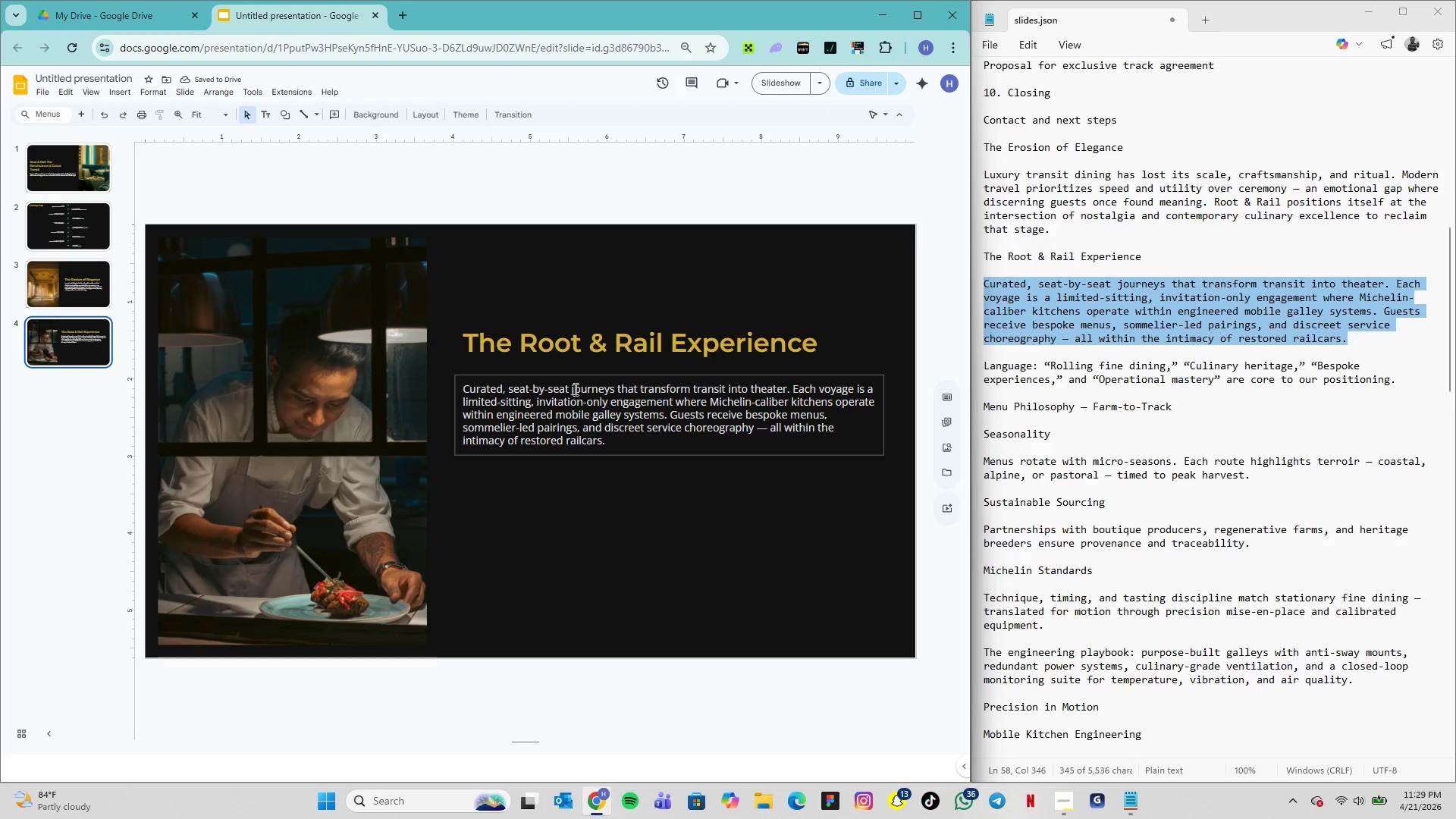 
double_click([565, 429])
 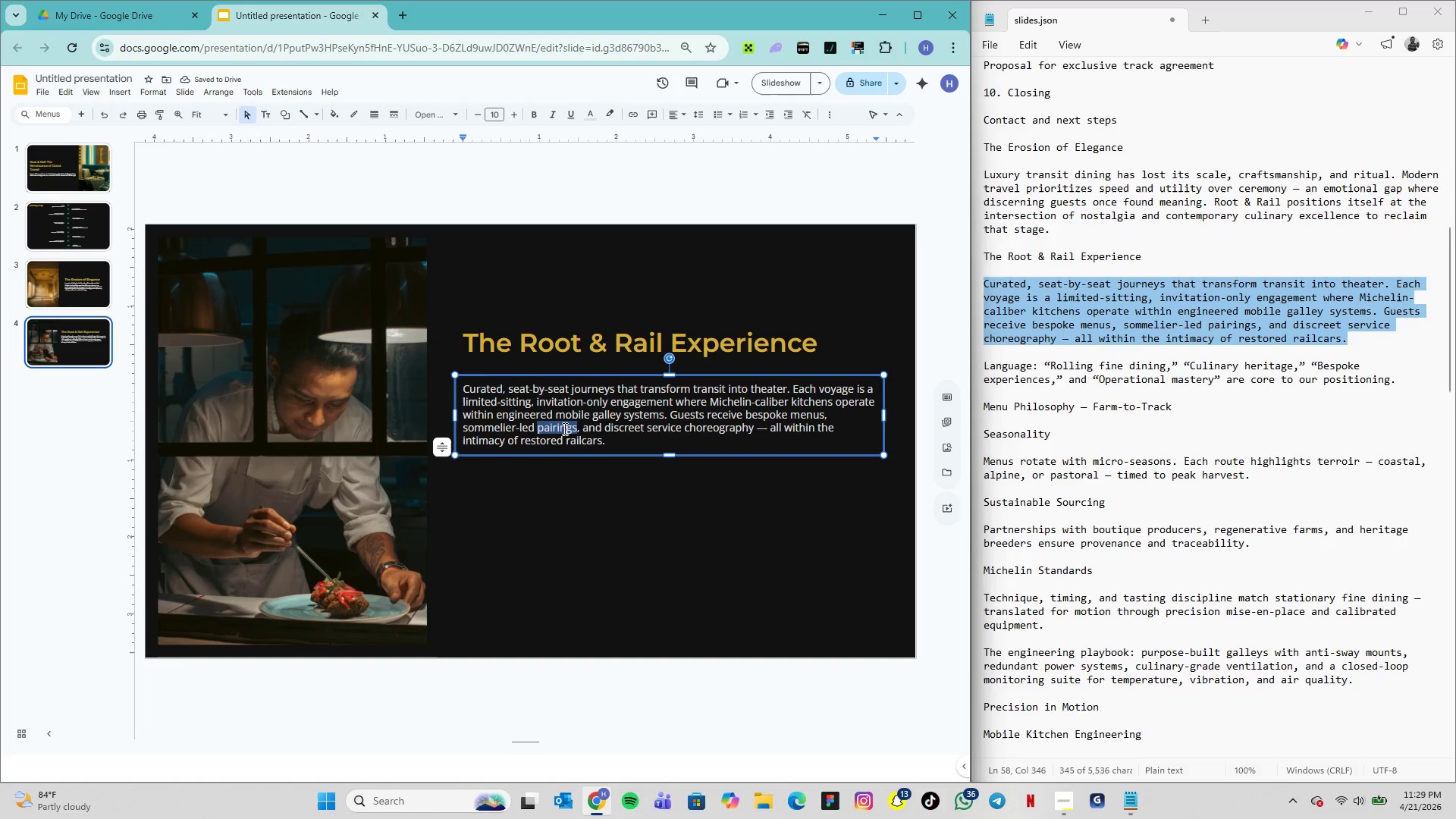 
triple_click([563, 428])
 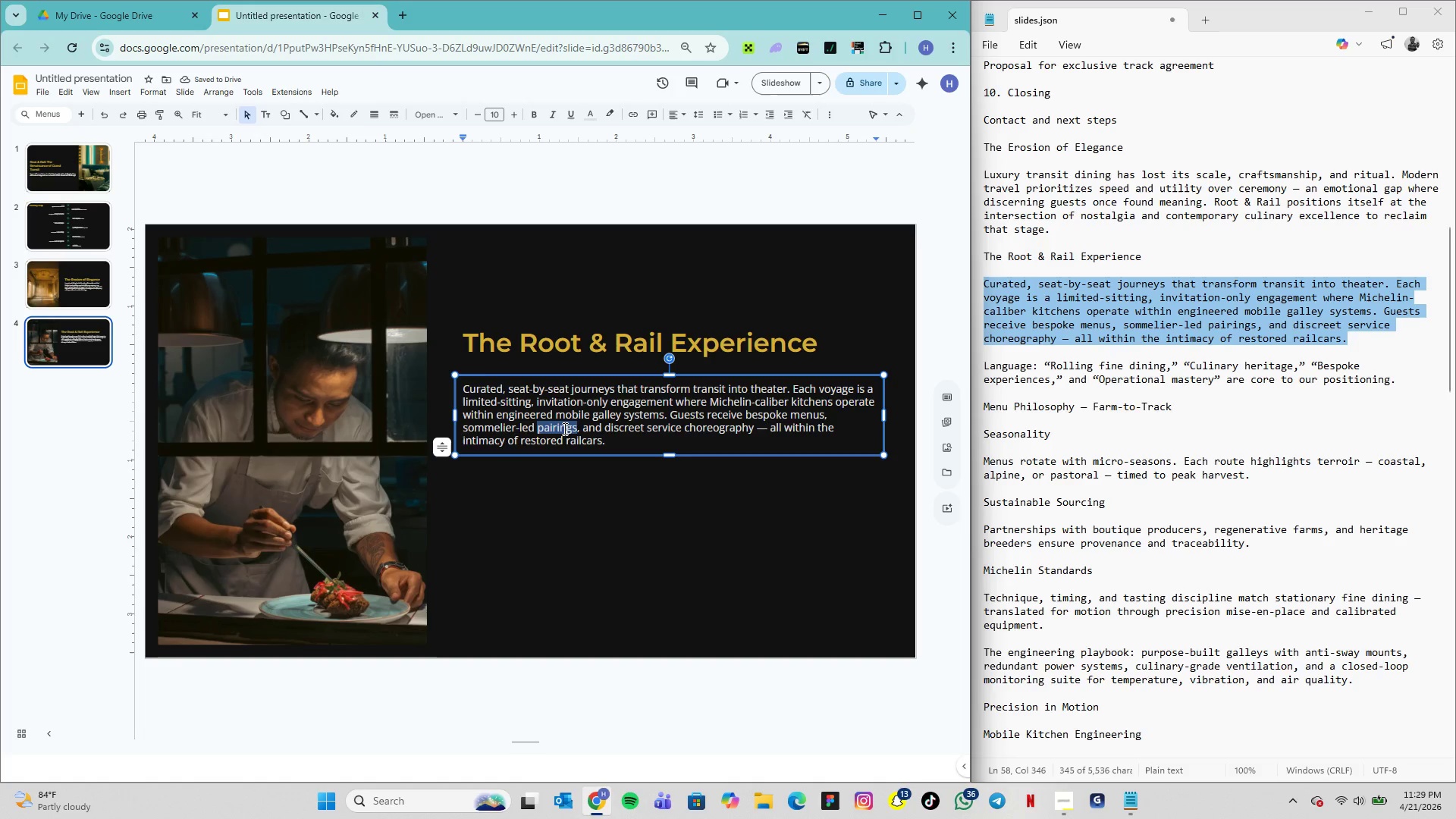 
triple_click([563, 428])
 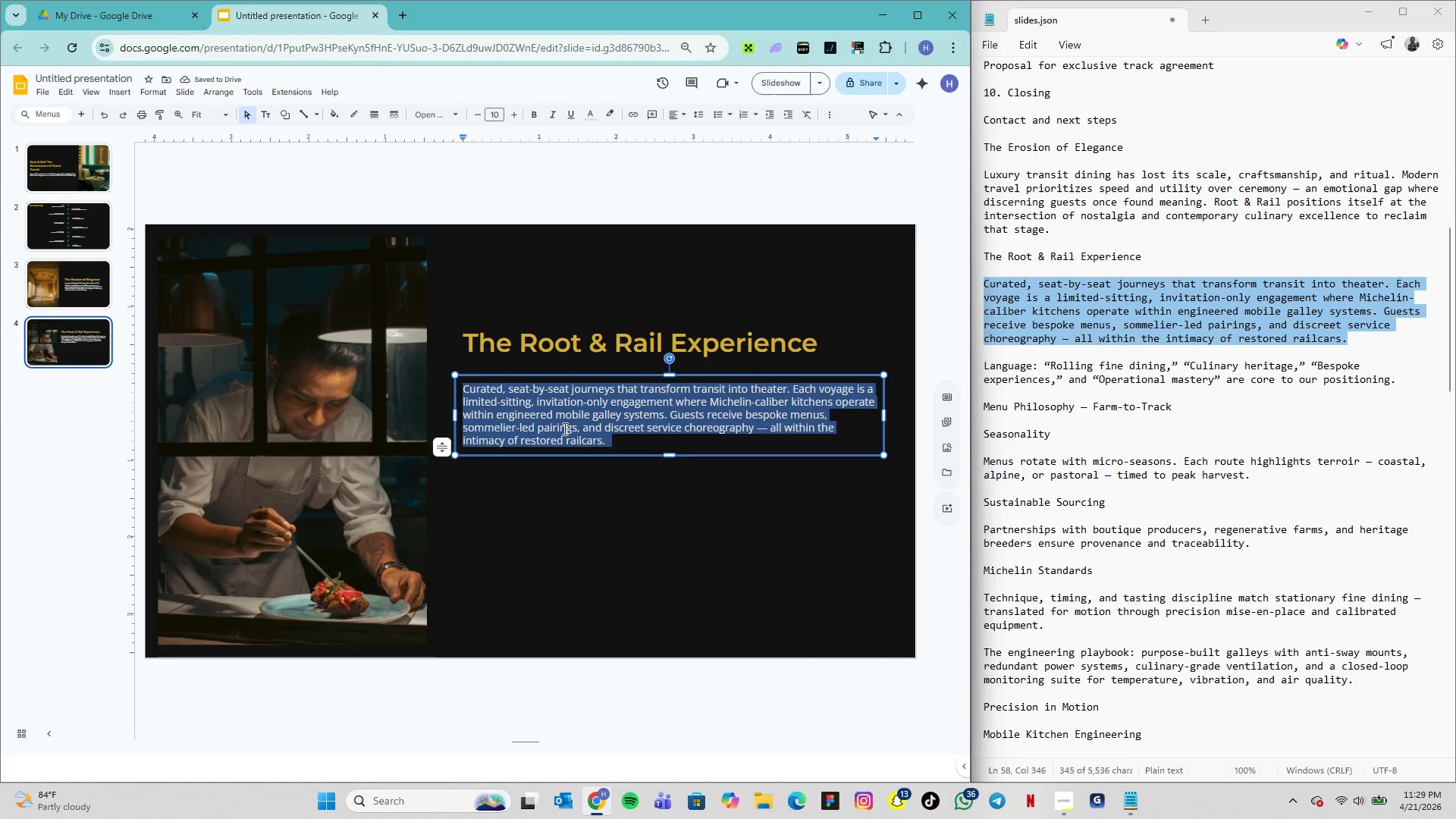 
triple_click([563, 428])
 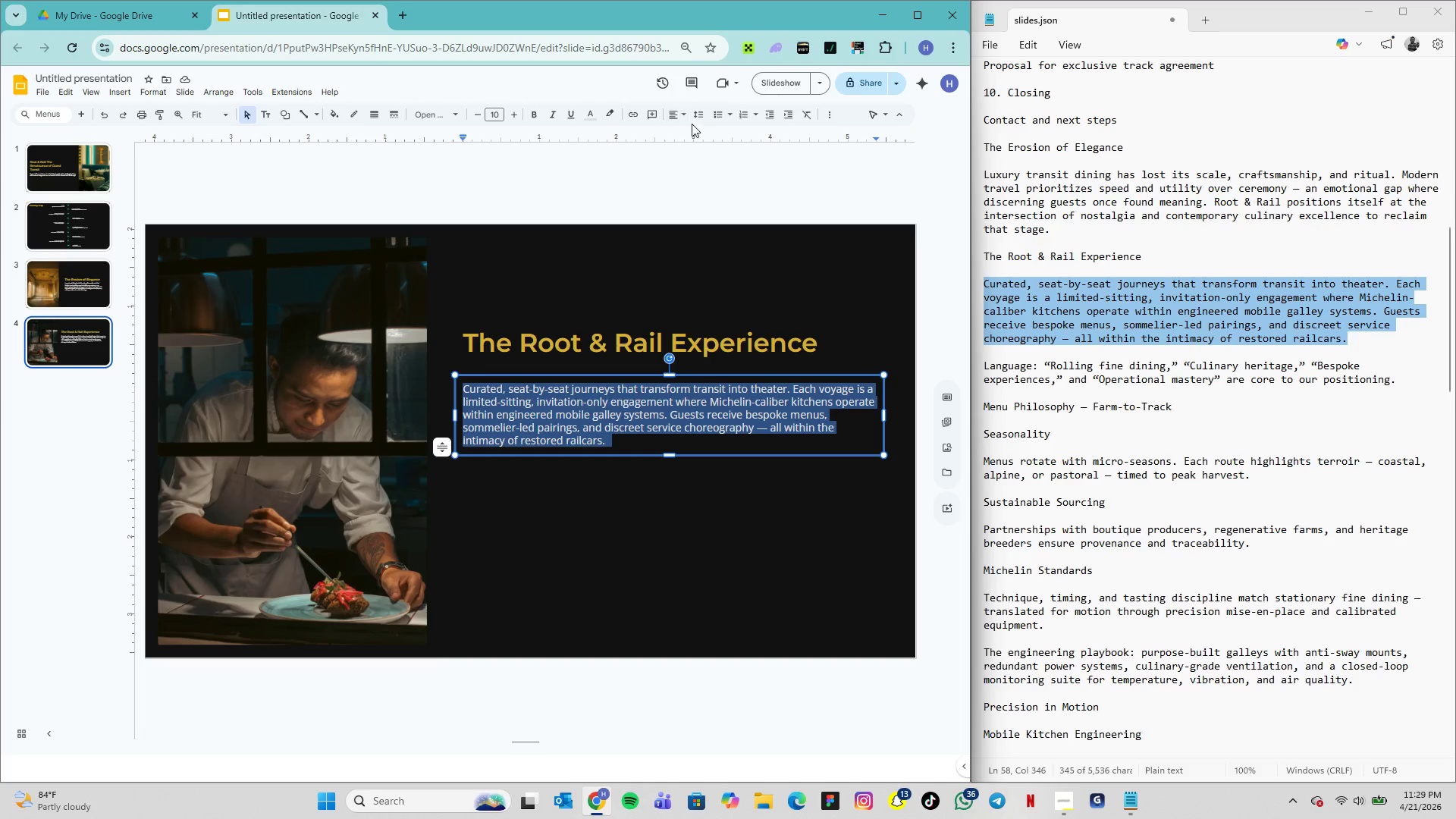 
left_click([698, 121])
 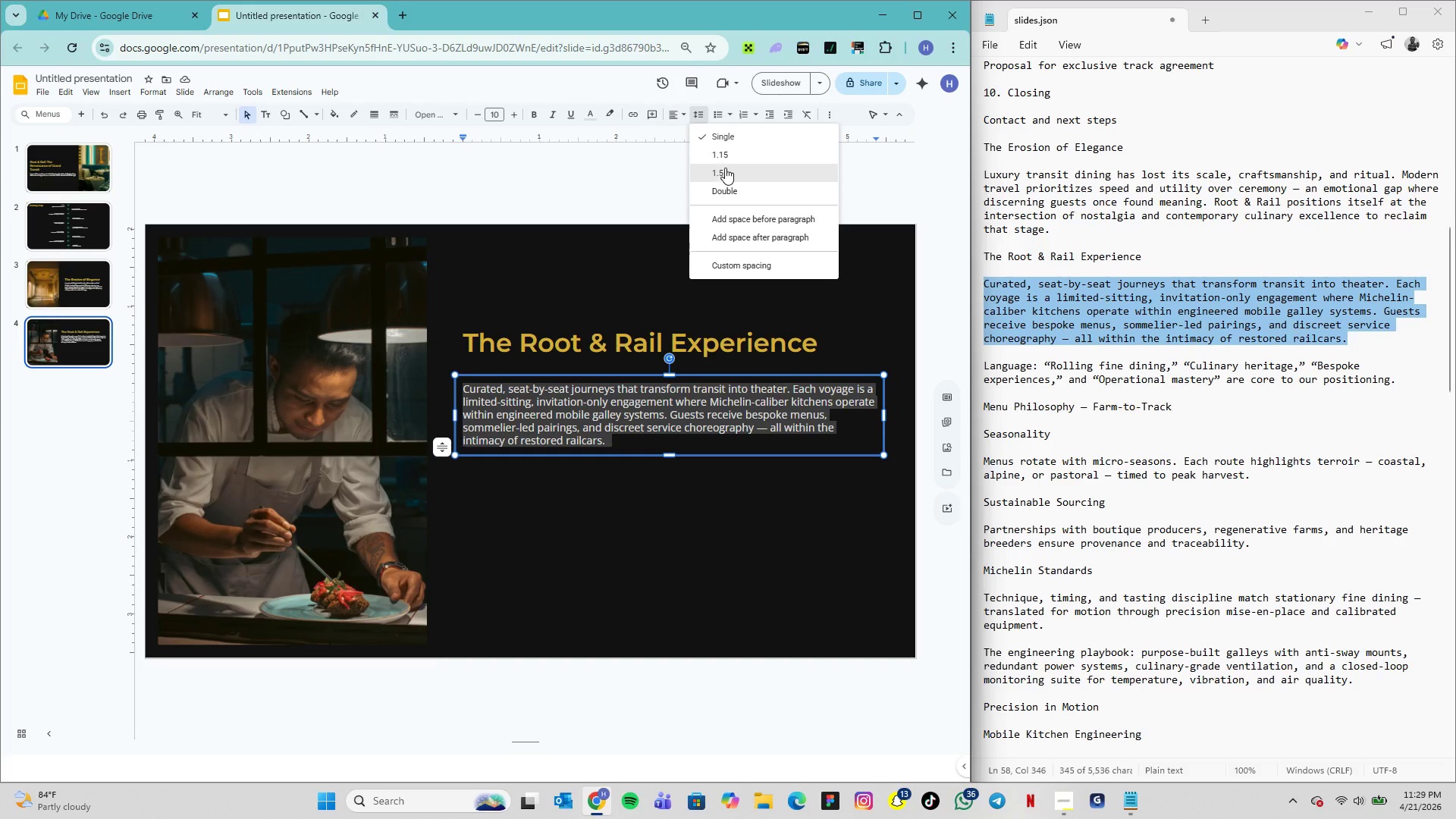 
left_click([723, 155])
 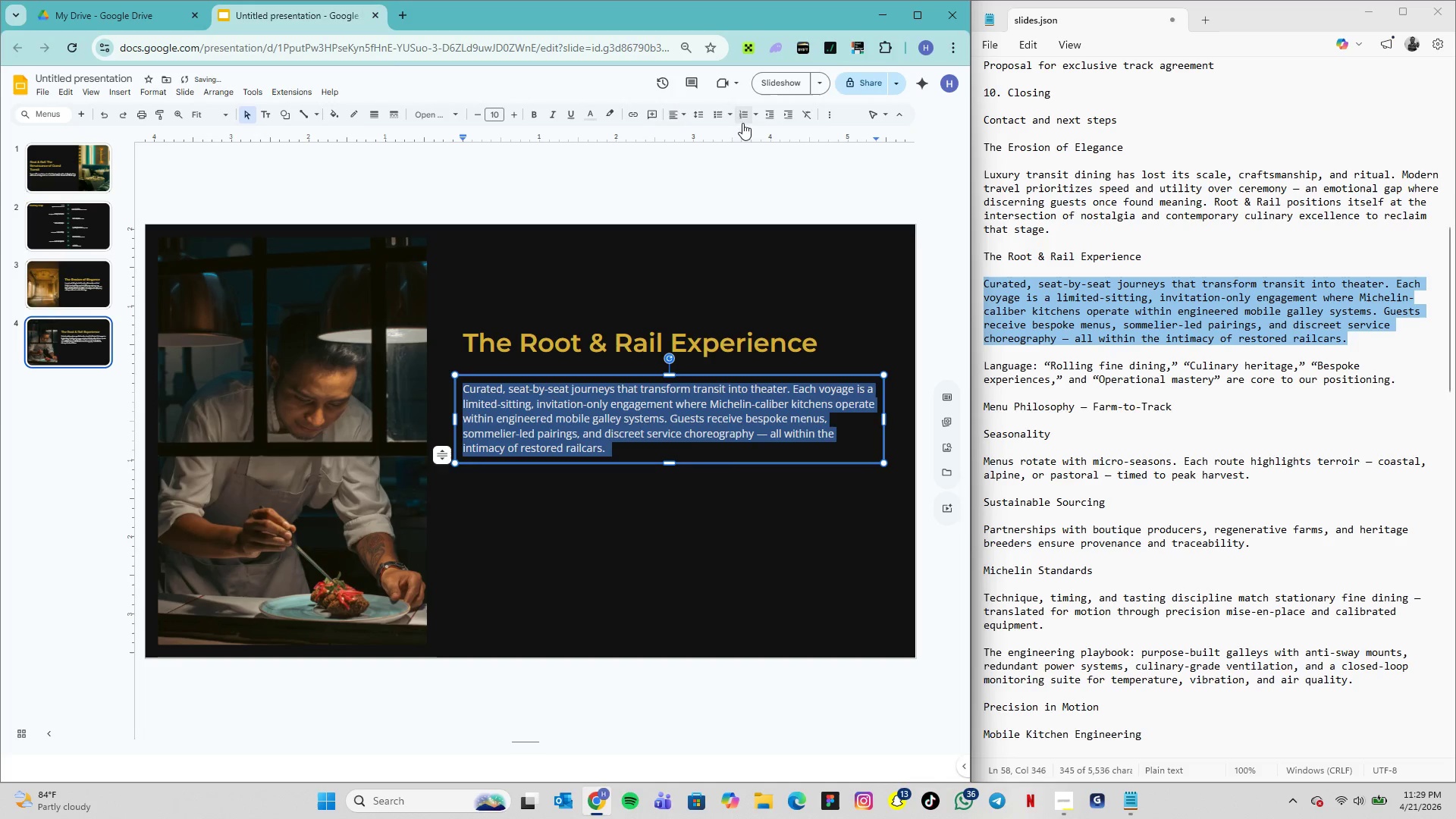 
left_click([706, 118])
 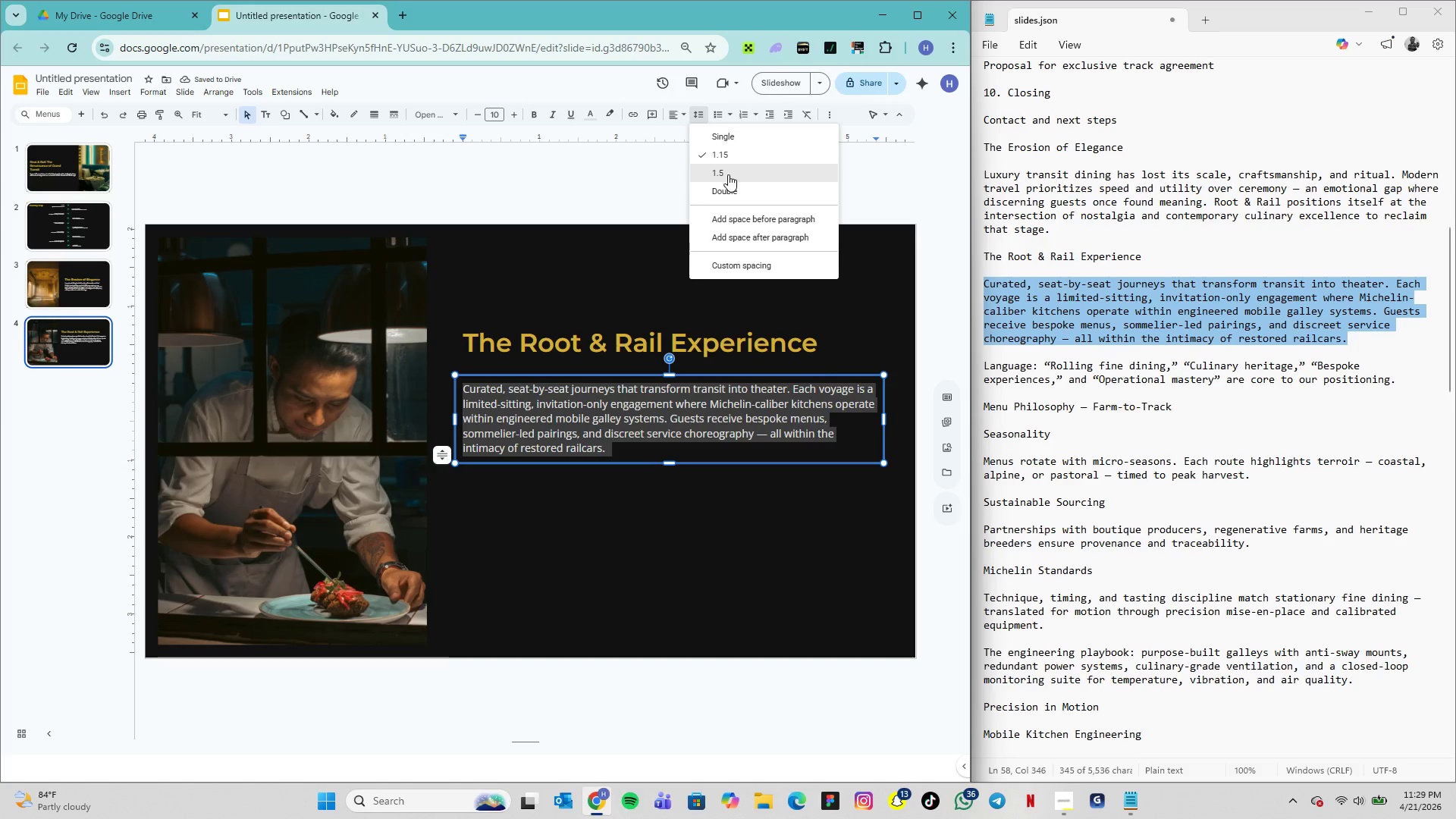 
left_click([728, 174])
 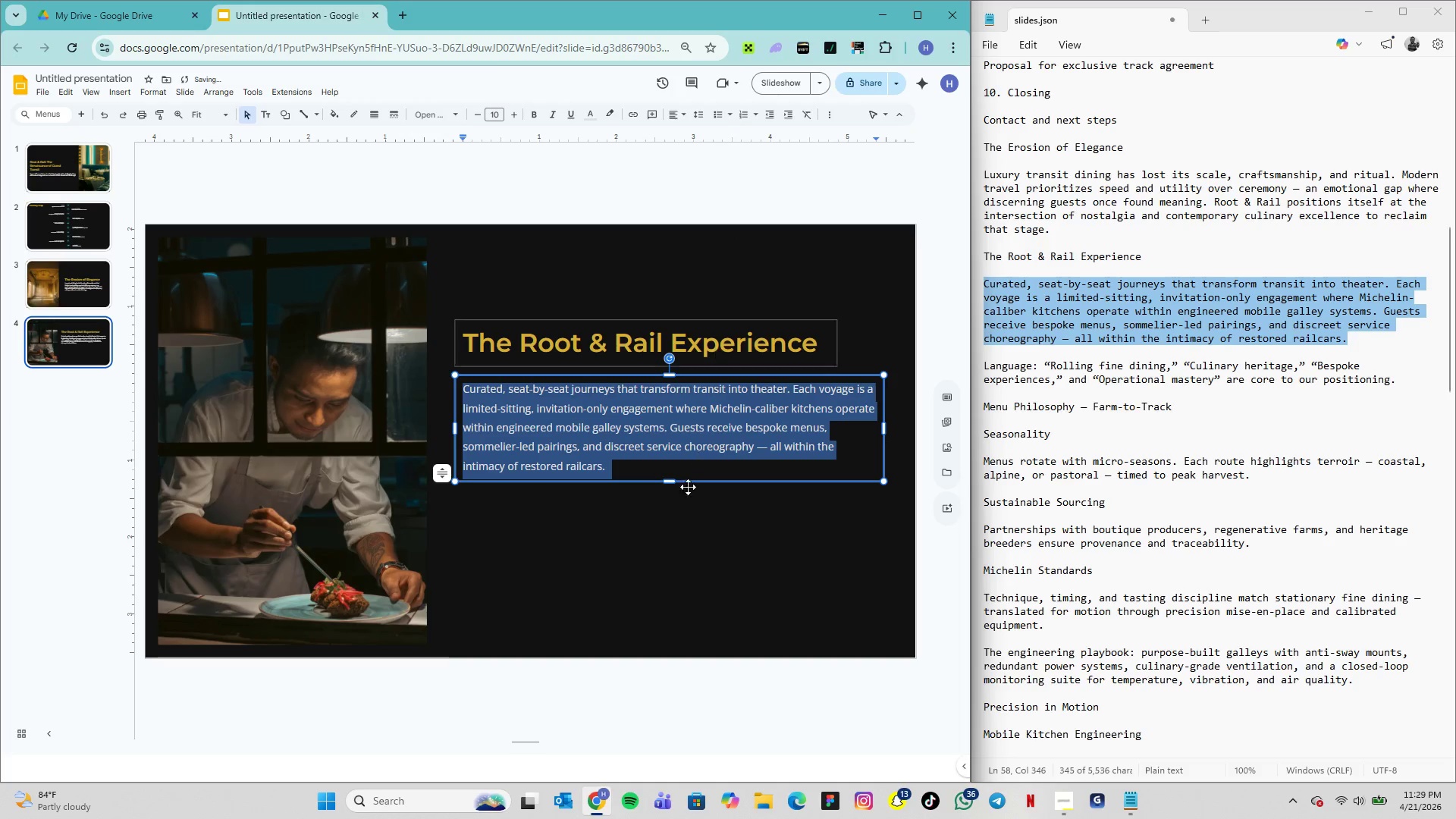 
left_click([675, 542])
 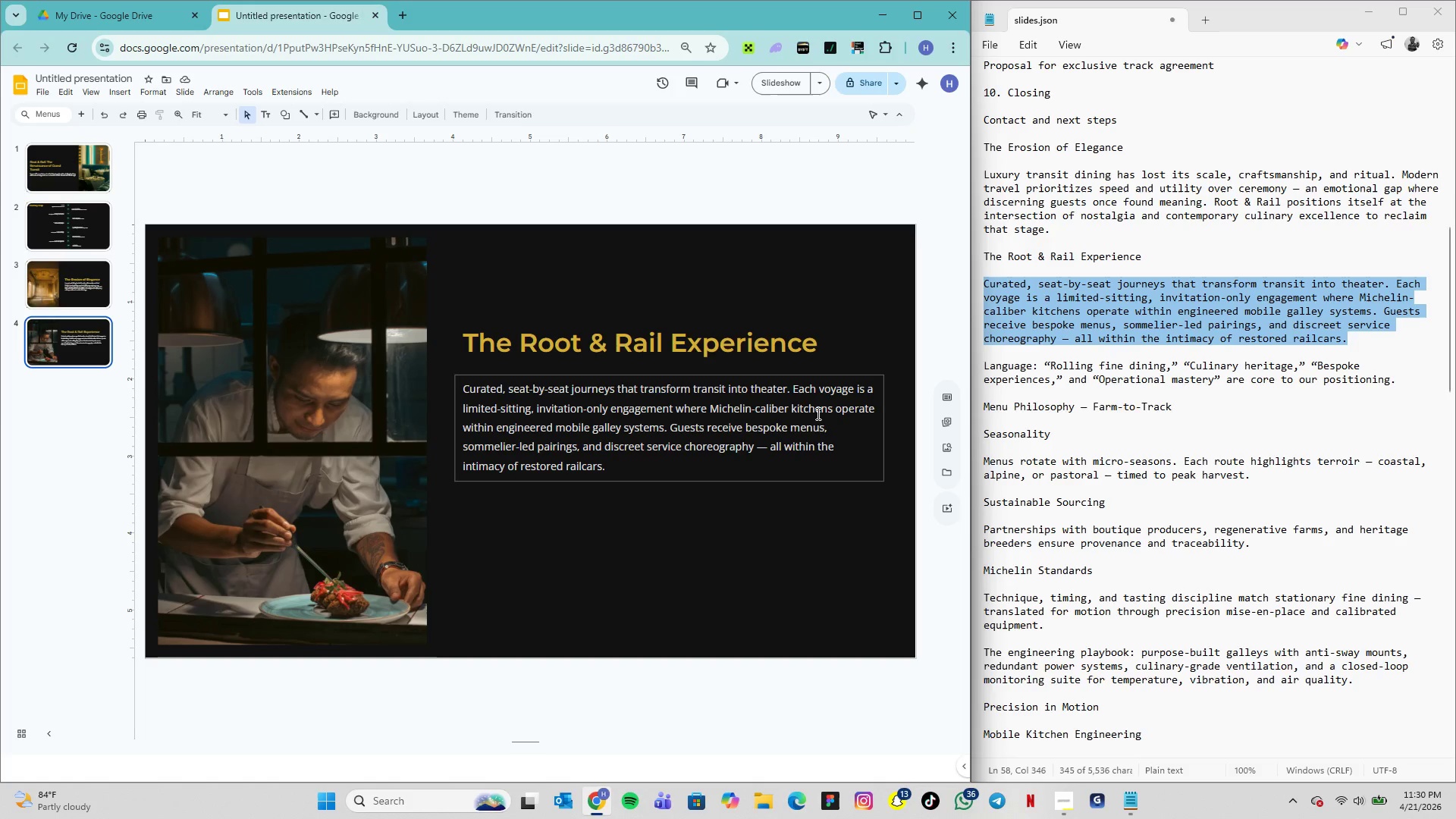 
wait(29.31)
 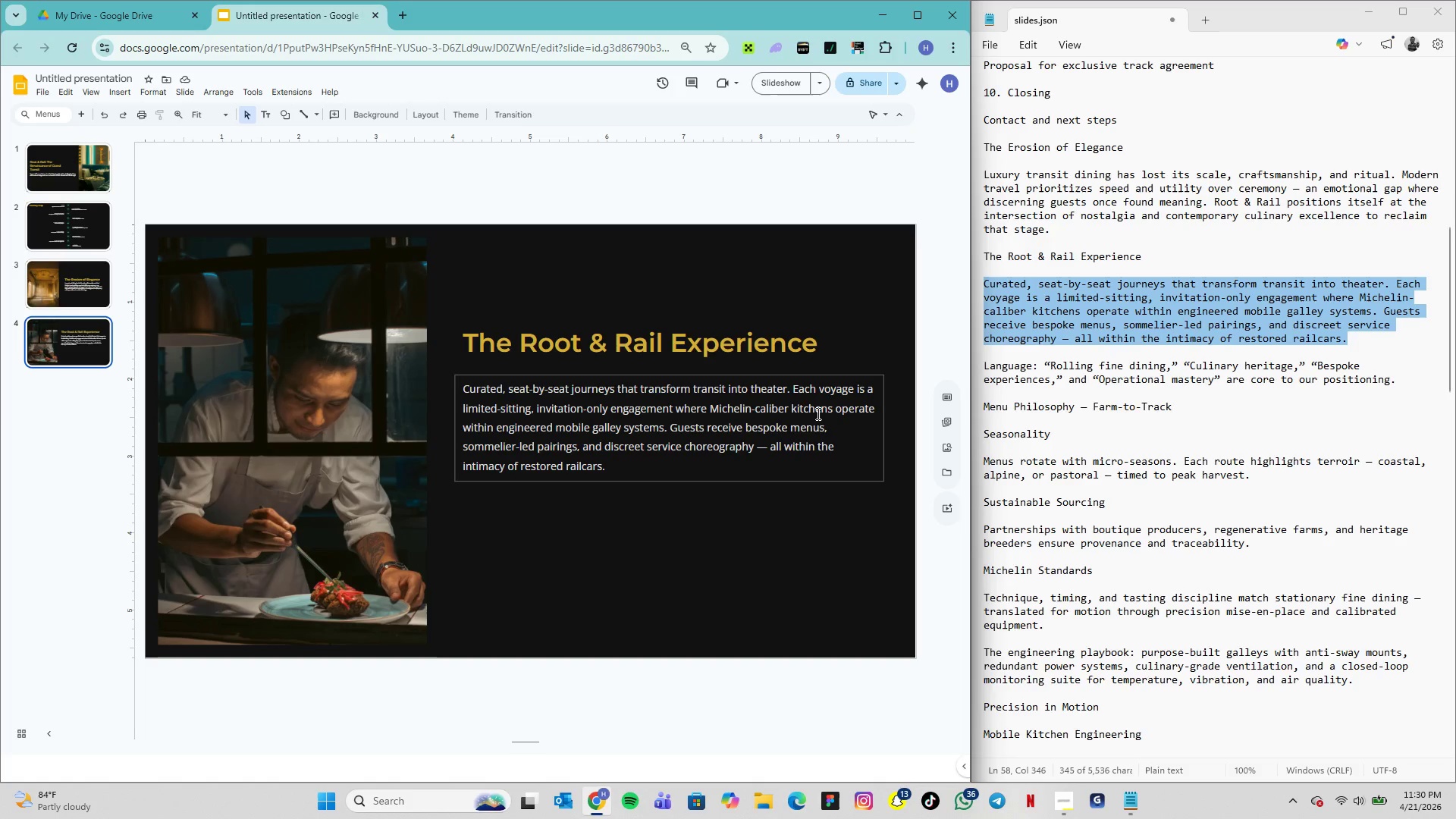 
left_click_drag(start_coordinate=[985, 366], to_coordinate=[1397, 378])
 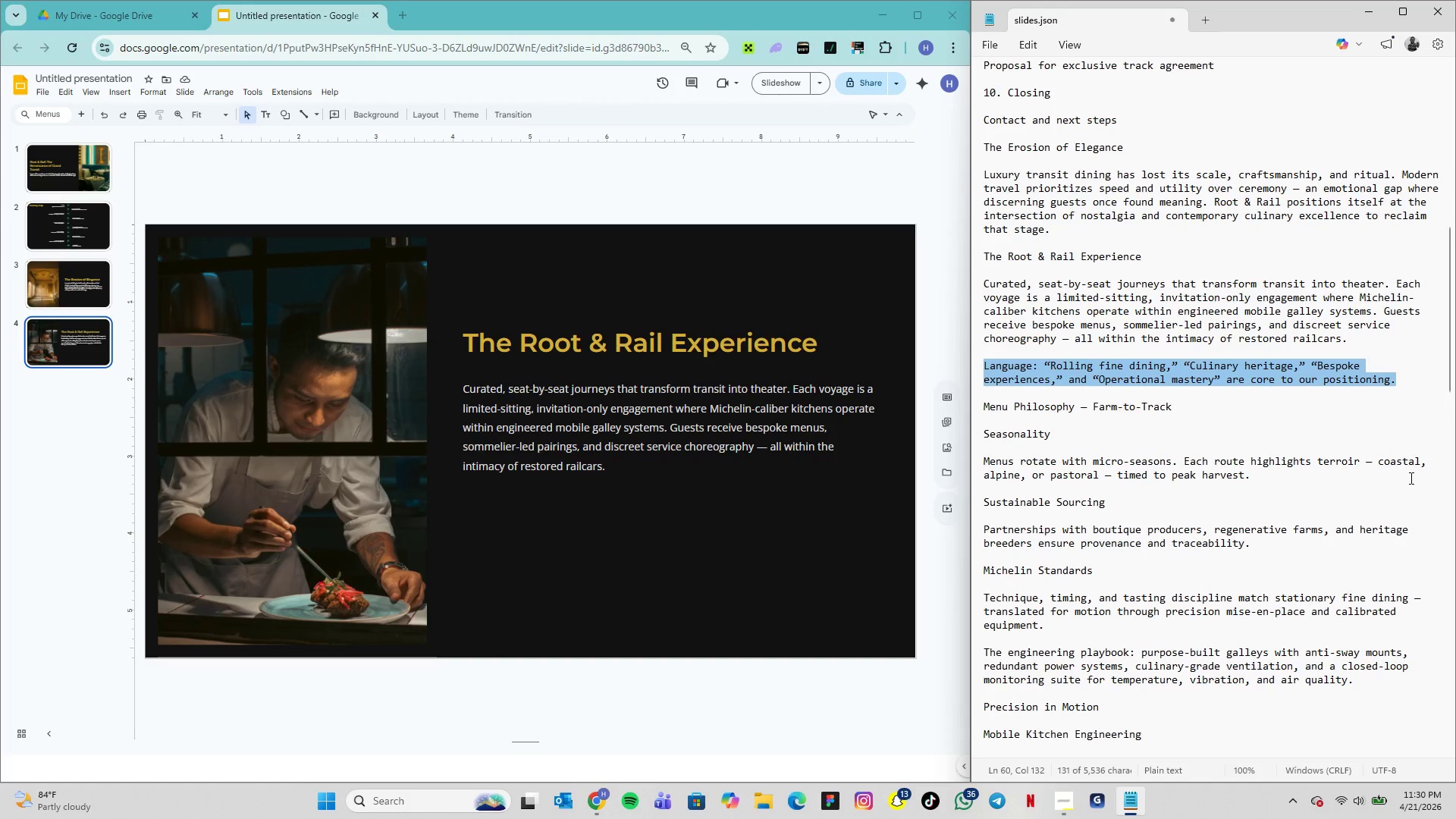 
key(Control+C)
 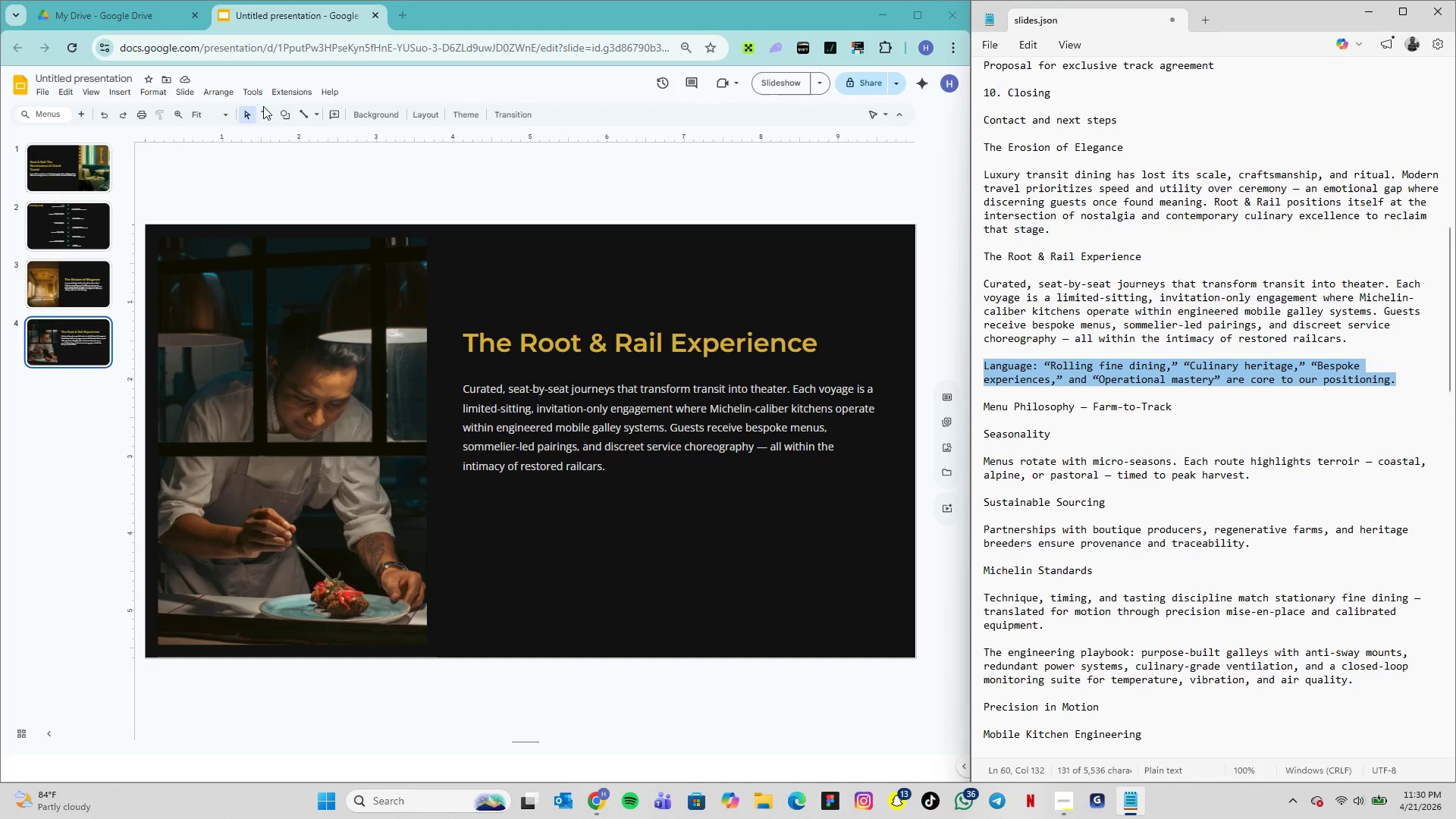 
left_click([268, 120])
 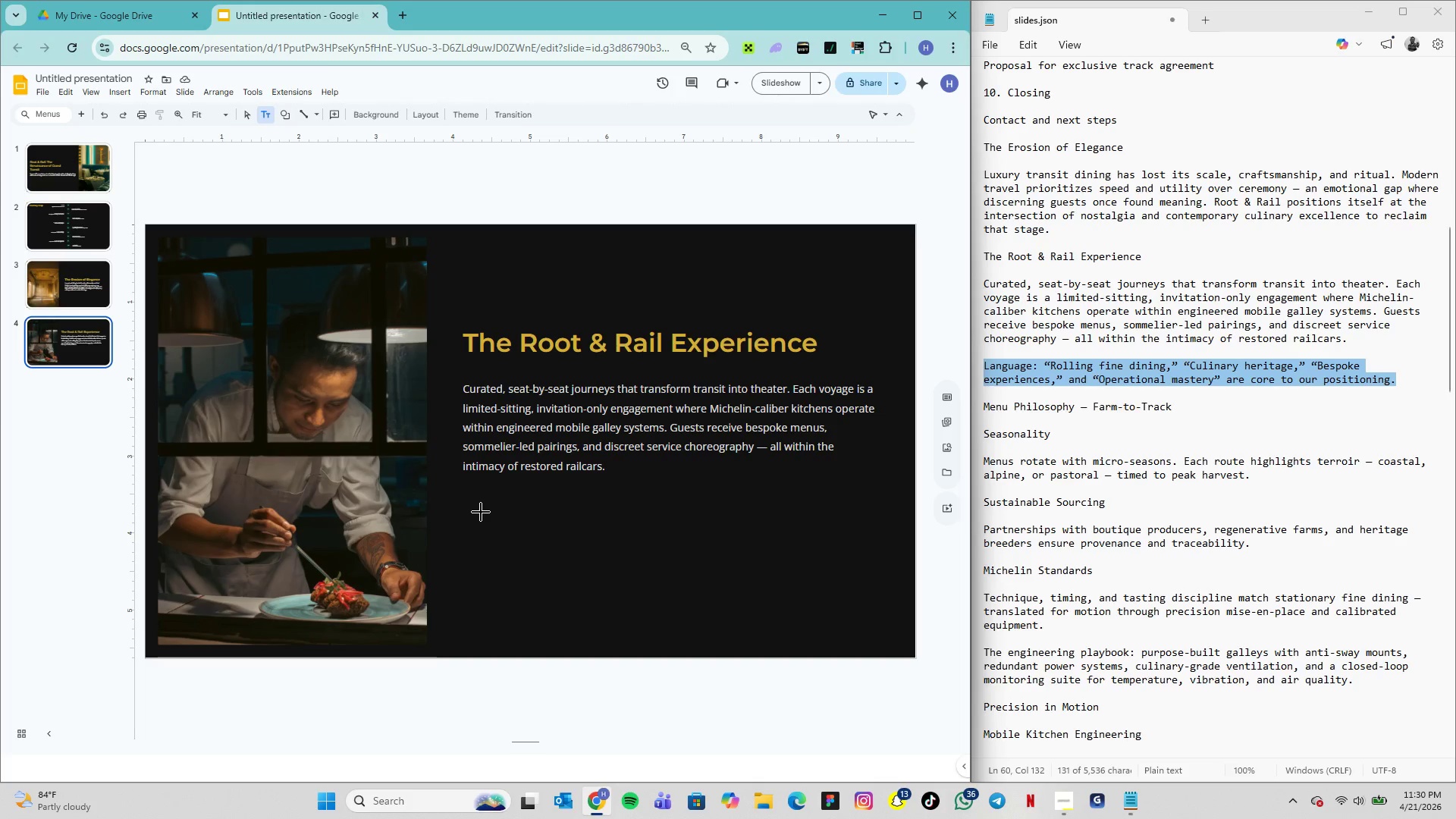 
left_click([466, 513])
 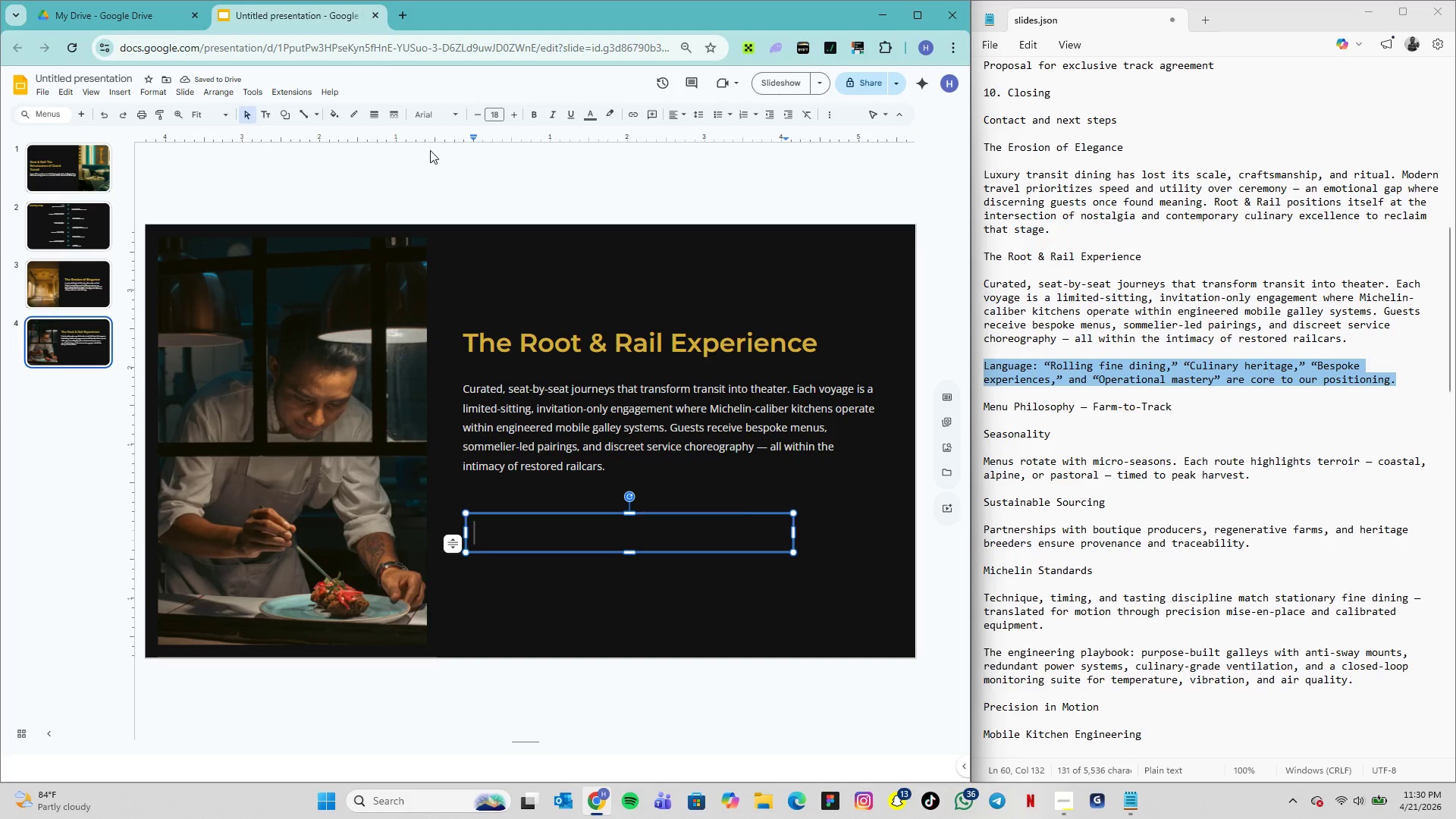 
key(Control+V)
 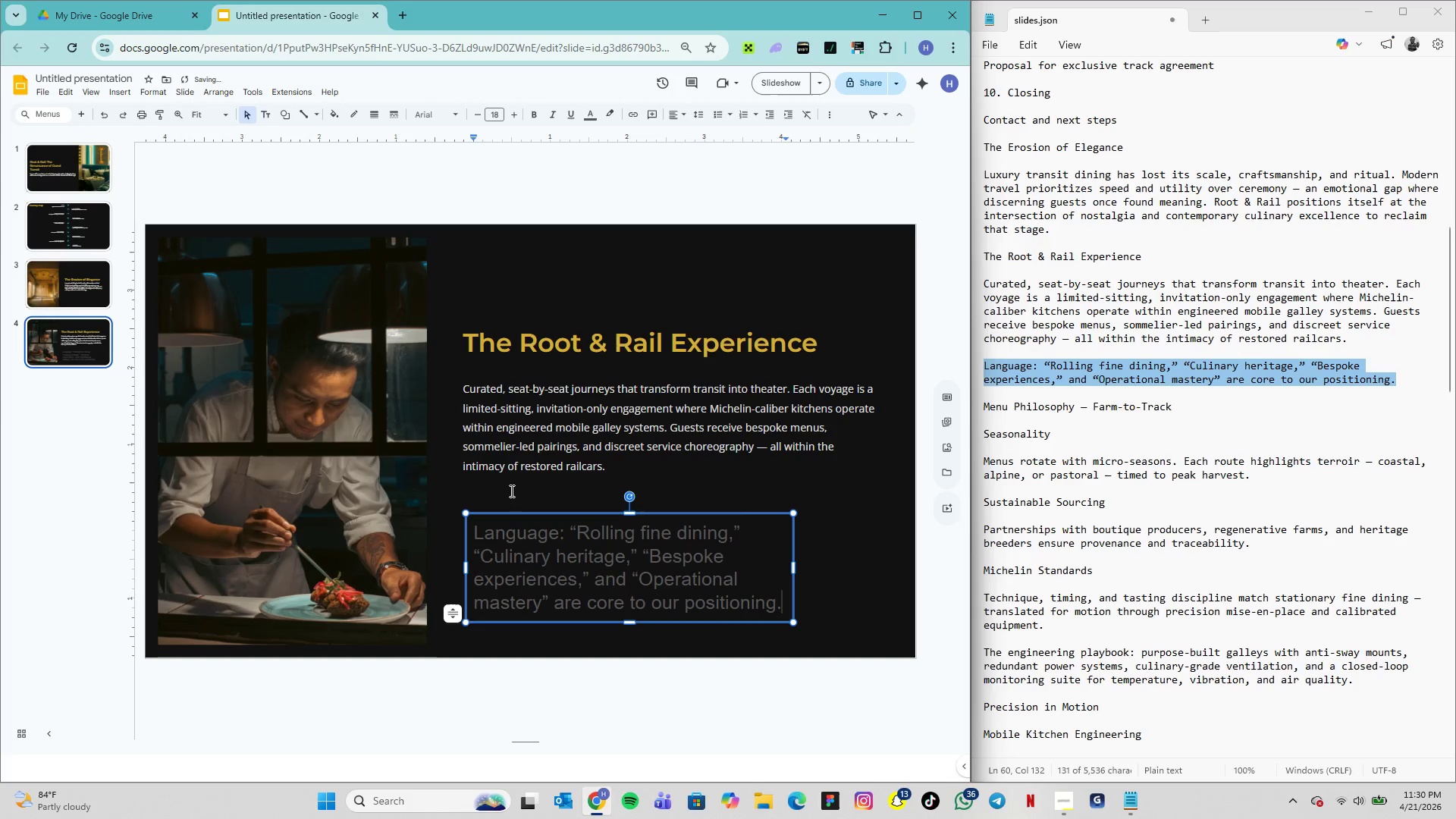 
double_click([571, 579])
 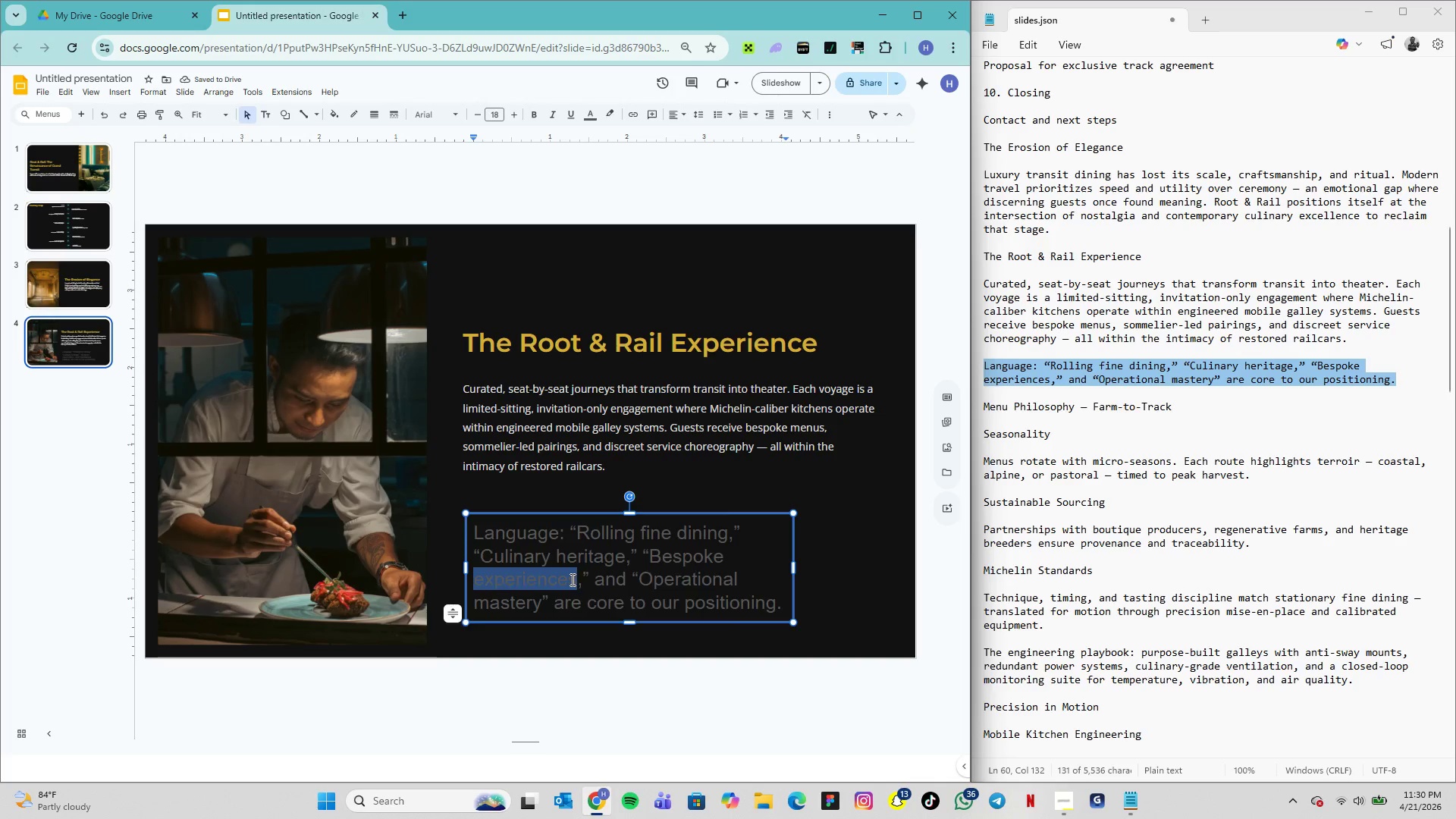 
triple_click([571, 579])
 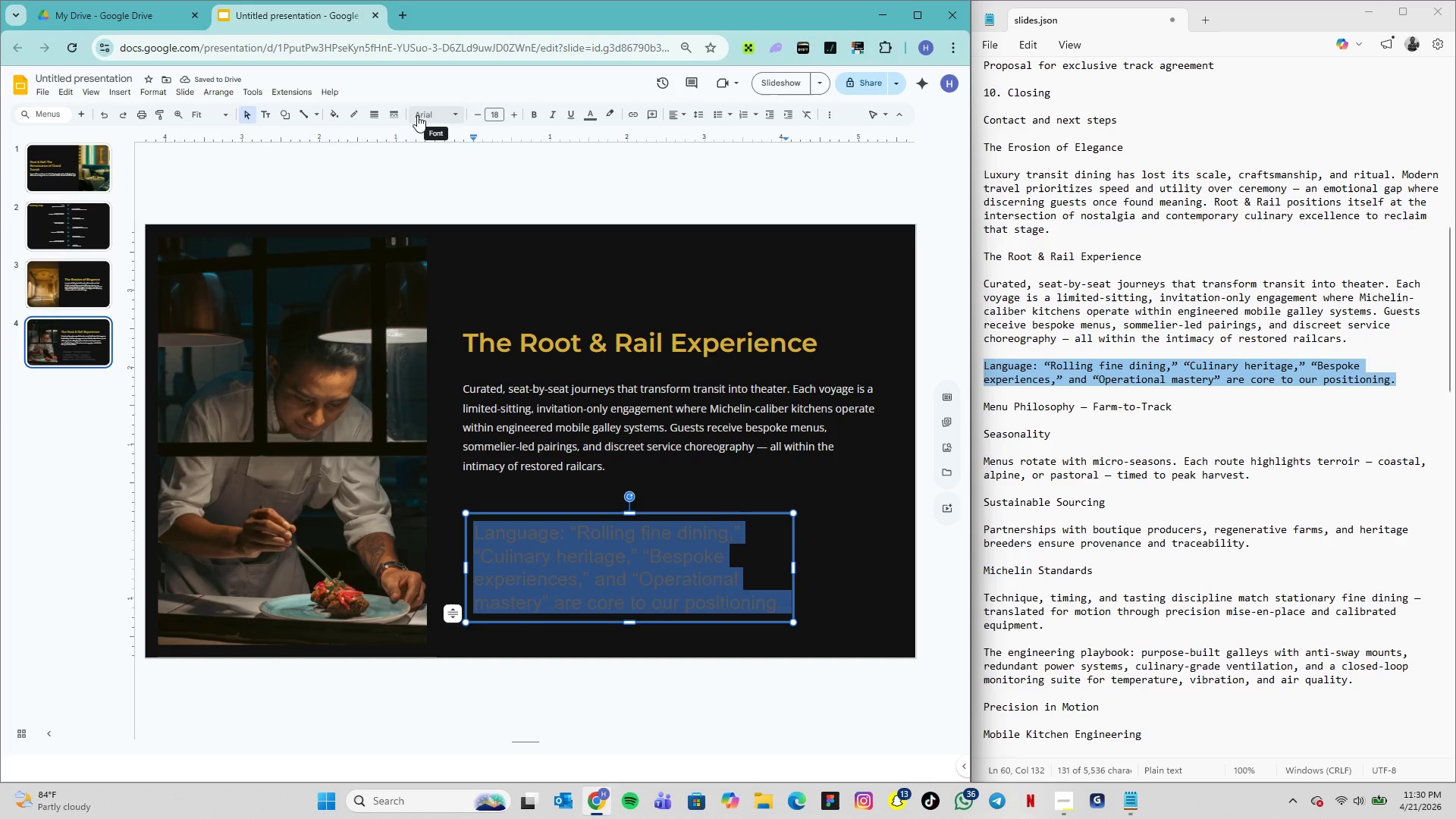 
left_click([452, 116])
 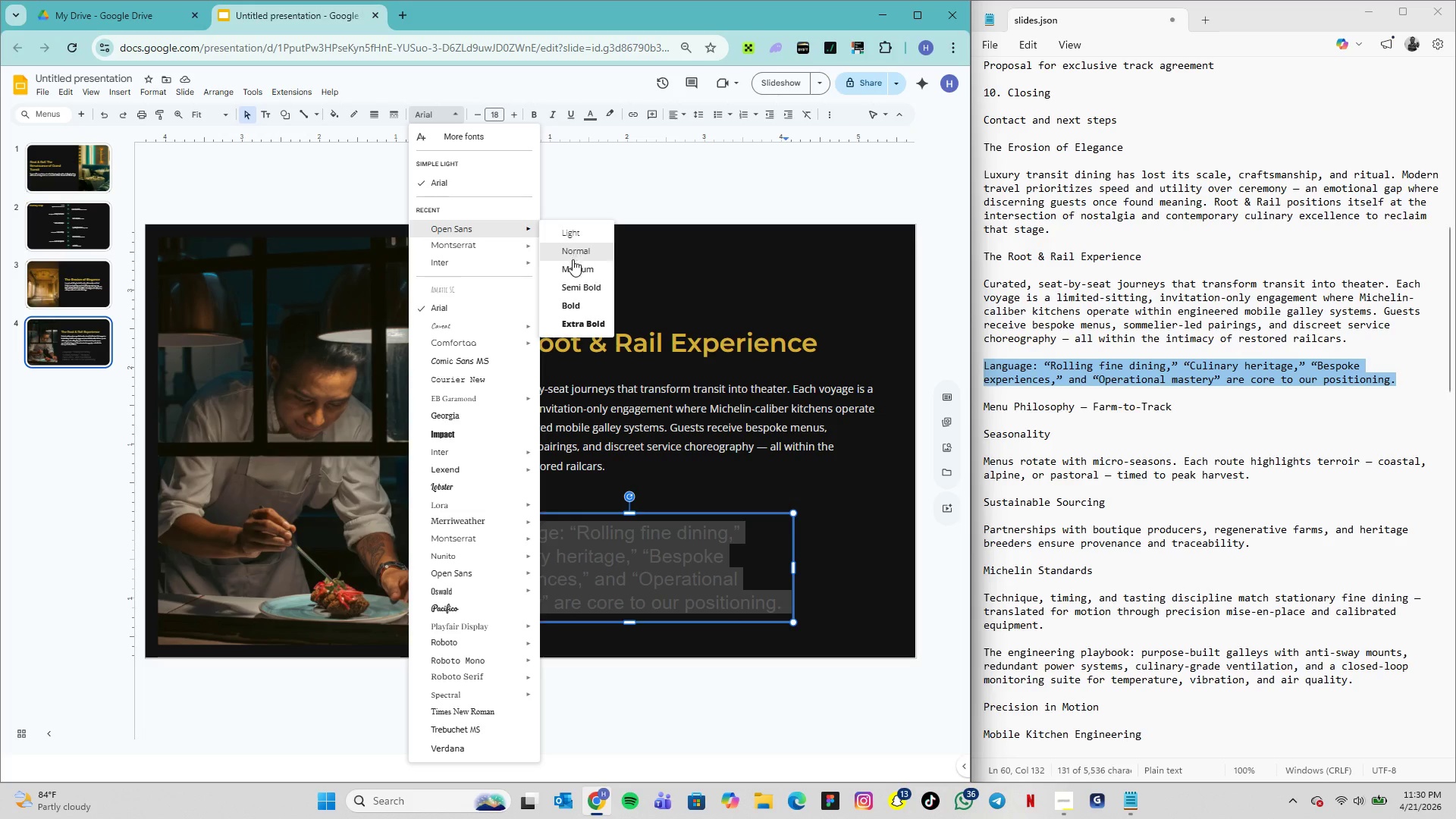 
left_click([576, 249])
 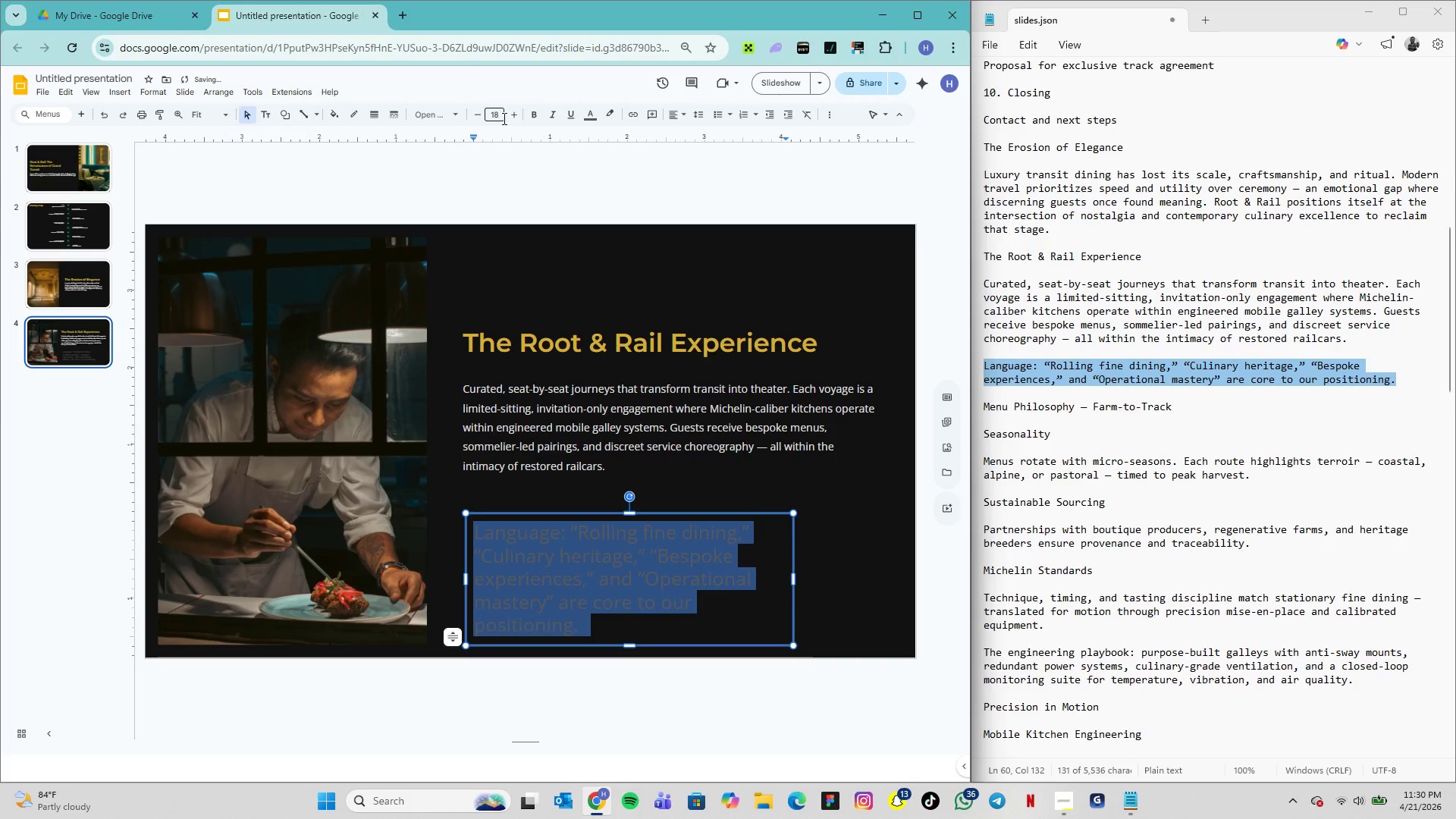 
left_click([499, 115])
 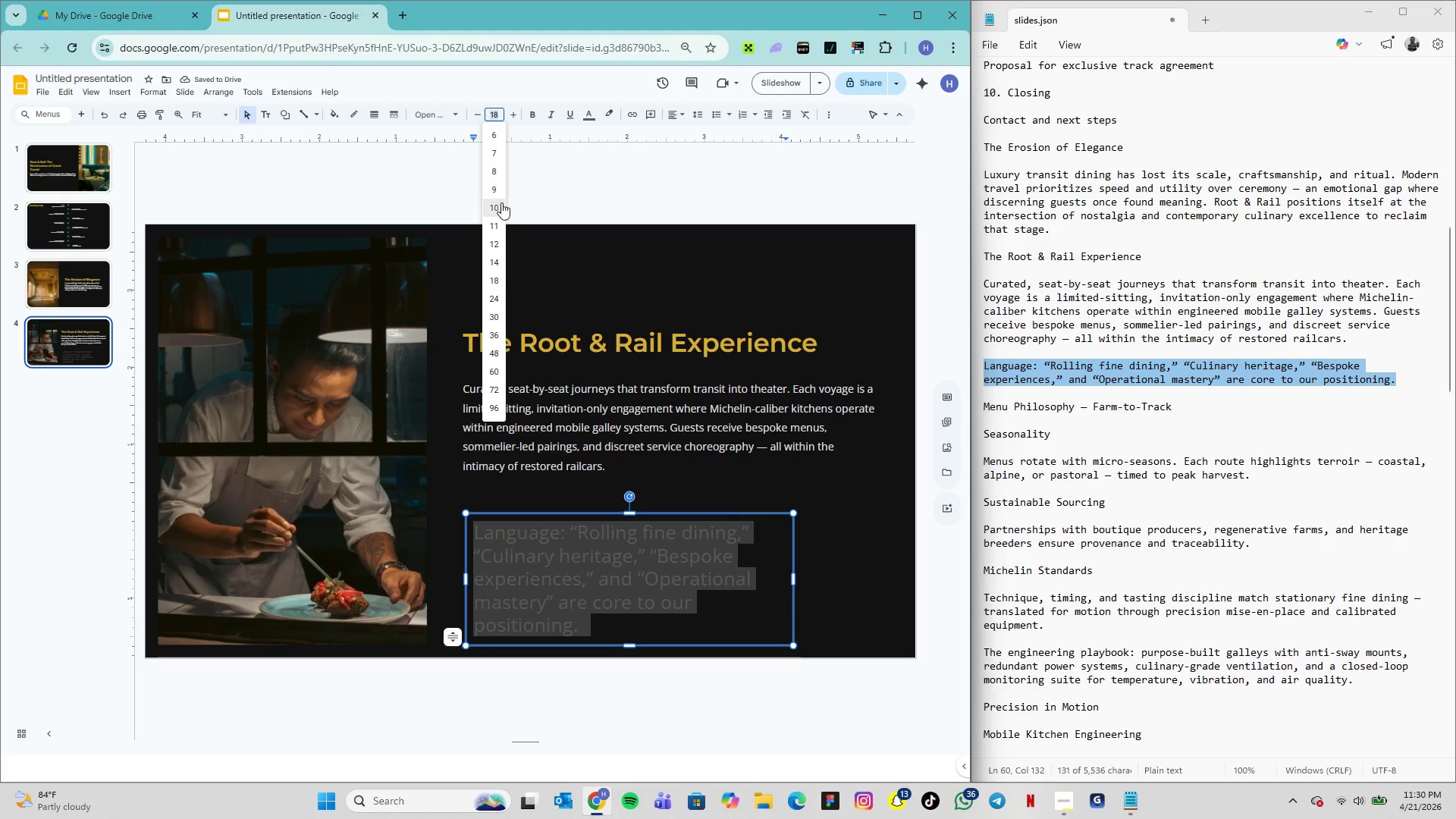 
left_click([498, 202])
 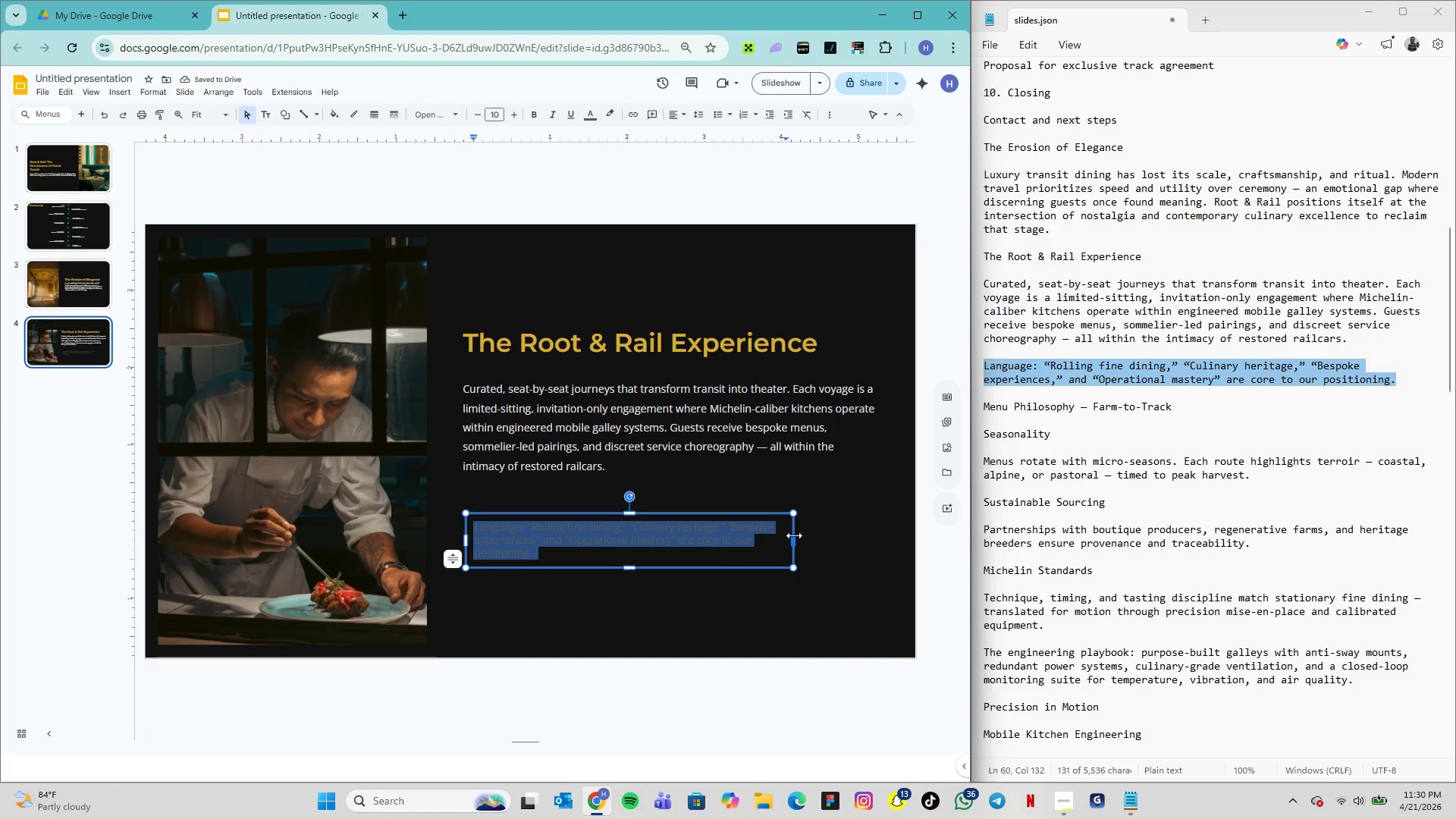 
left_click_drag(start_coordinate=[794, 535], to_coordinate=[881, 535])
 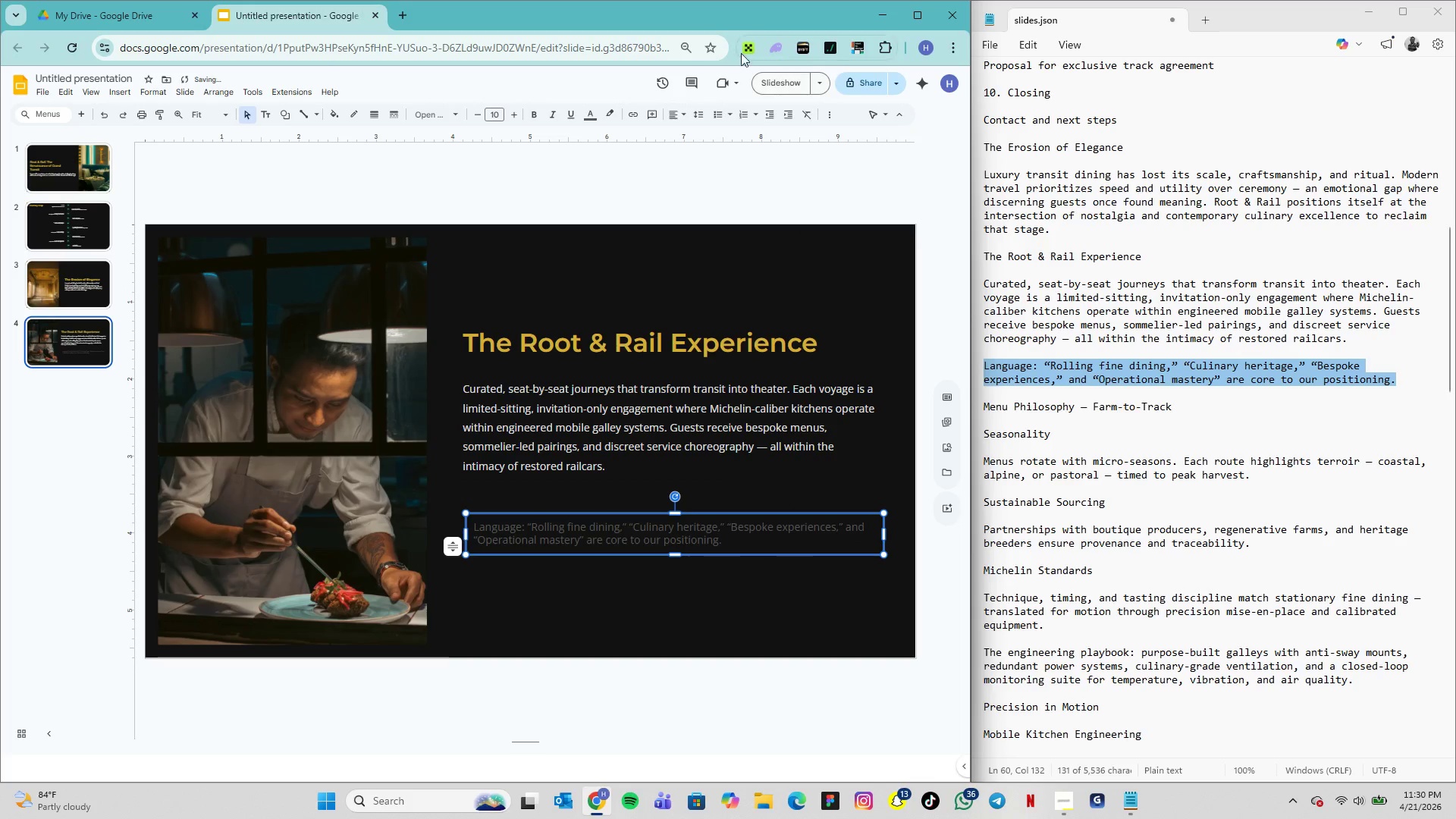 
left_click([591, 121])
 